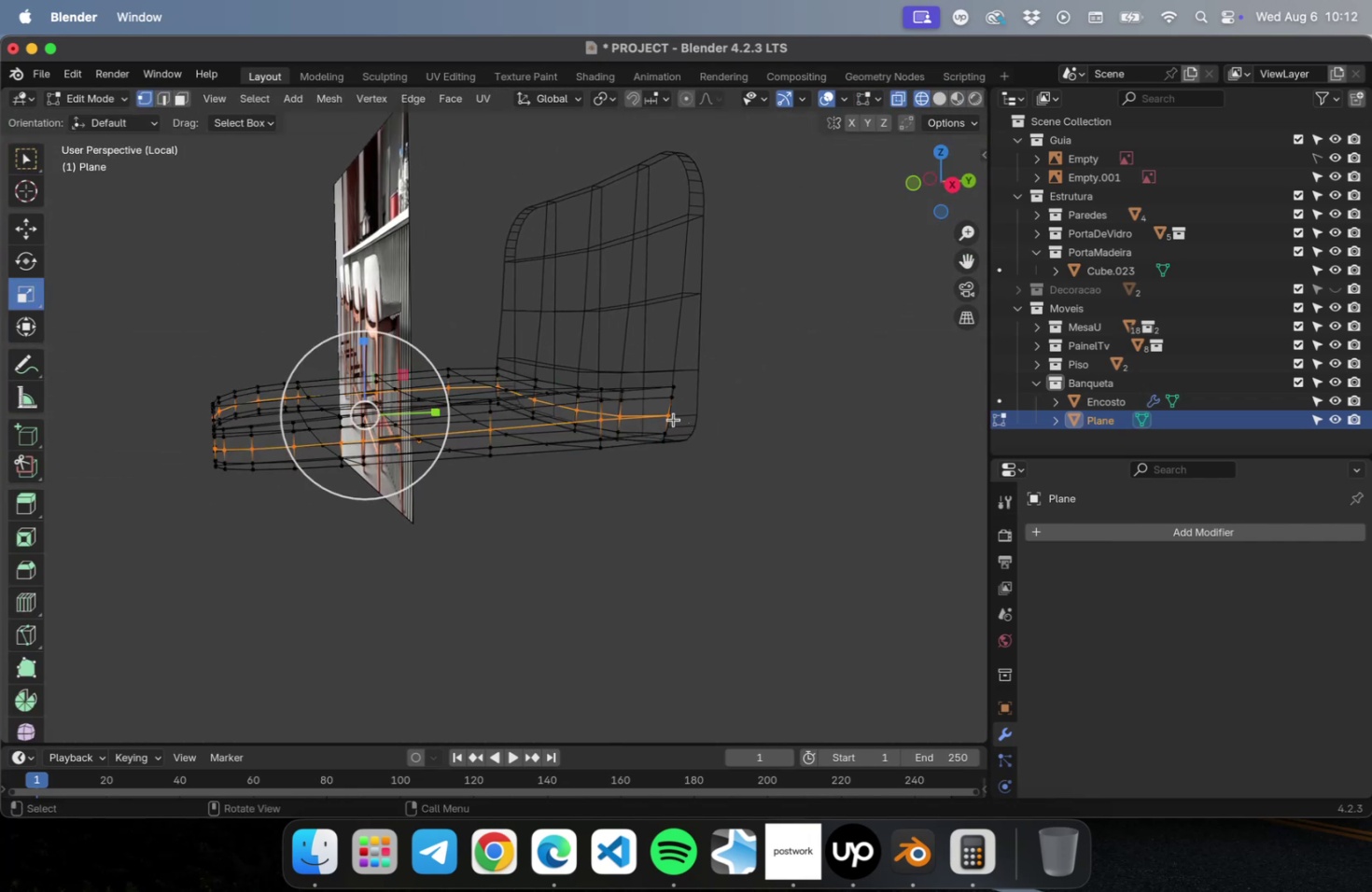 
left_click([669, 416])
 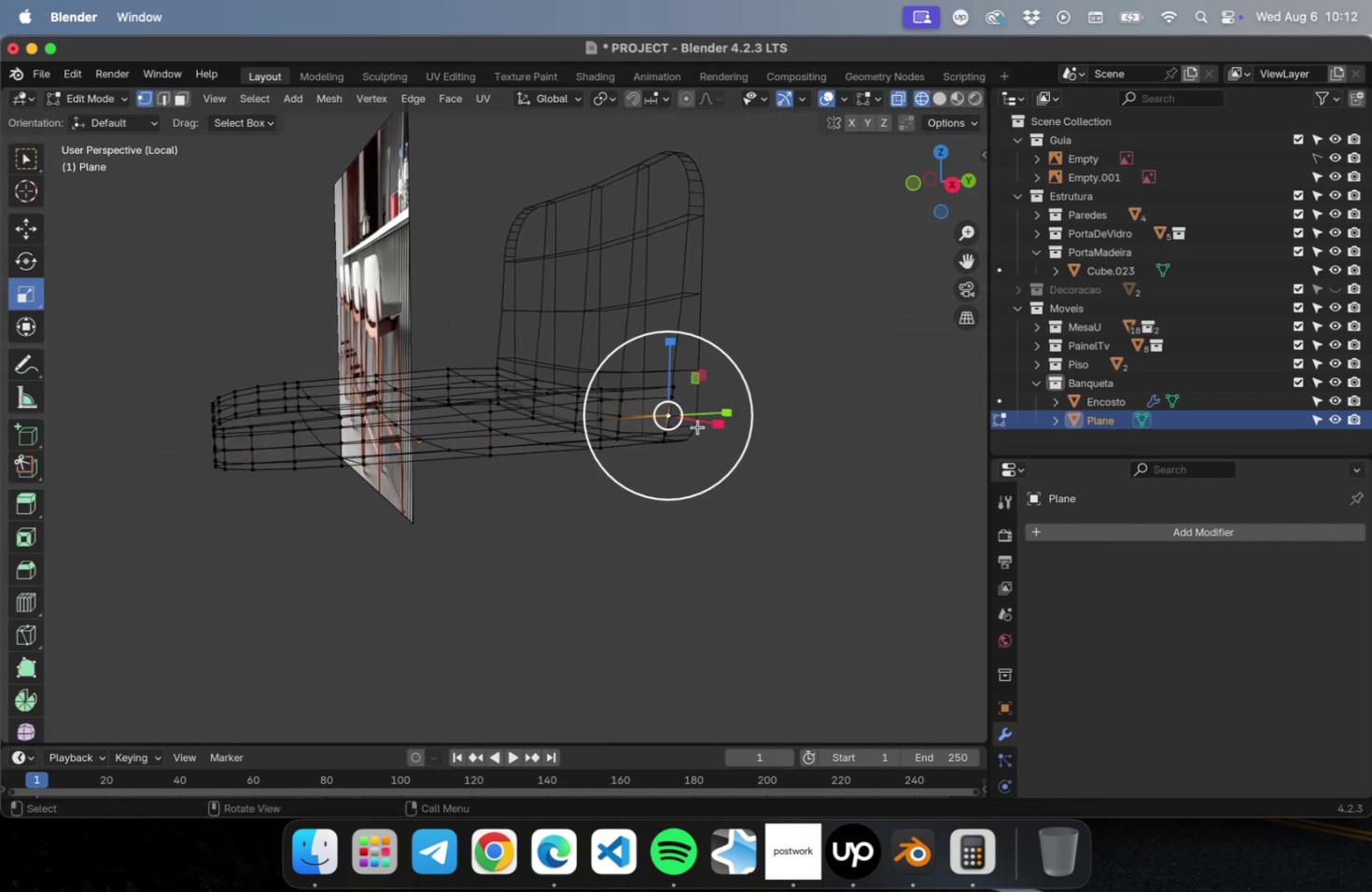 
scroll: coordinate [696, 425], scroll_direction: up, amount: 4.0
 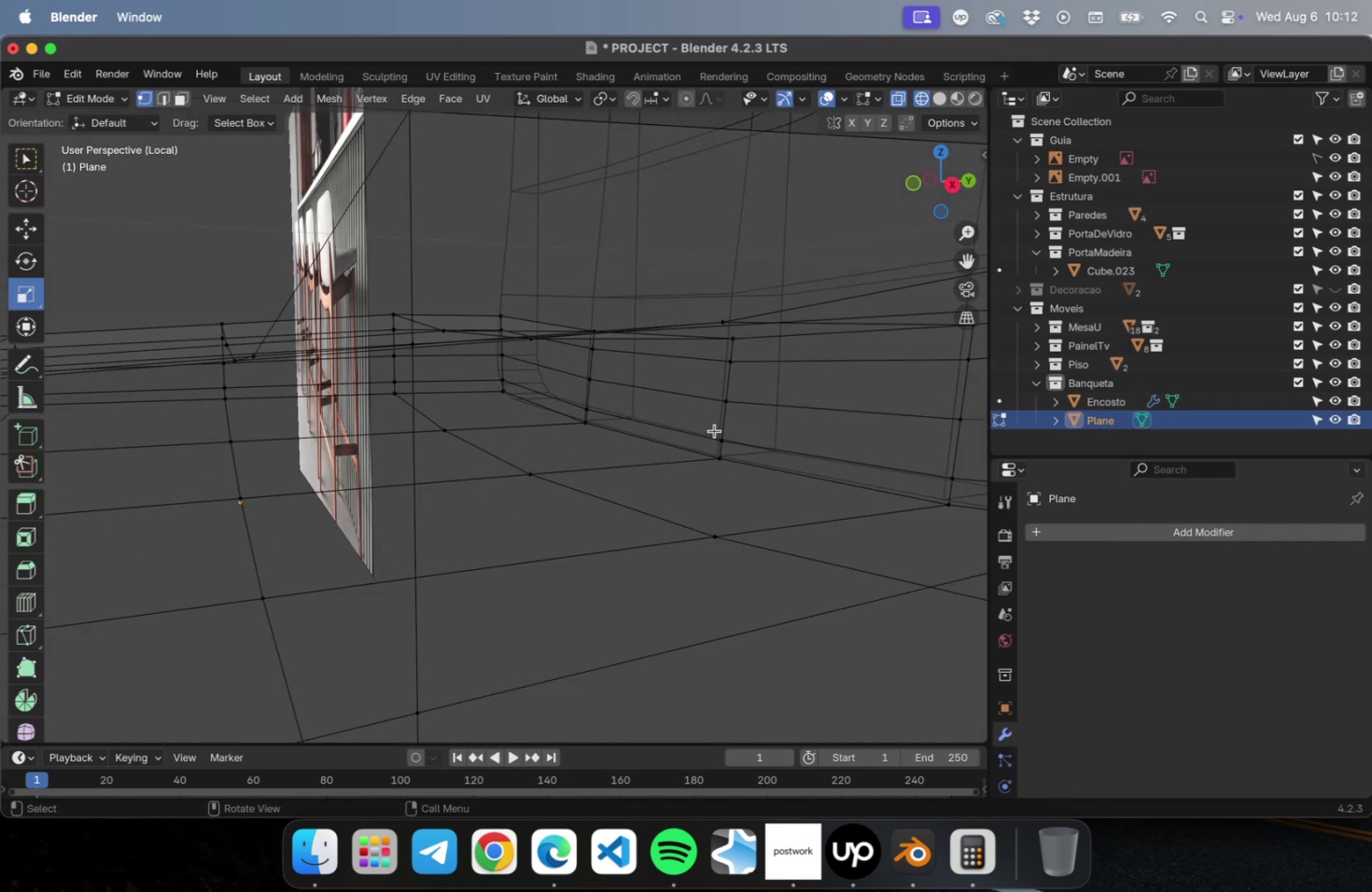 
hold_key(key=ShiftLeft, duration=0.59)
 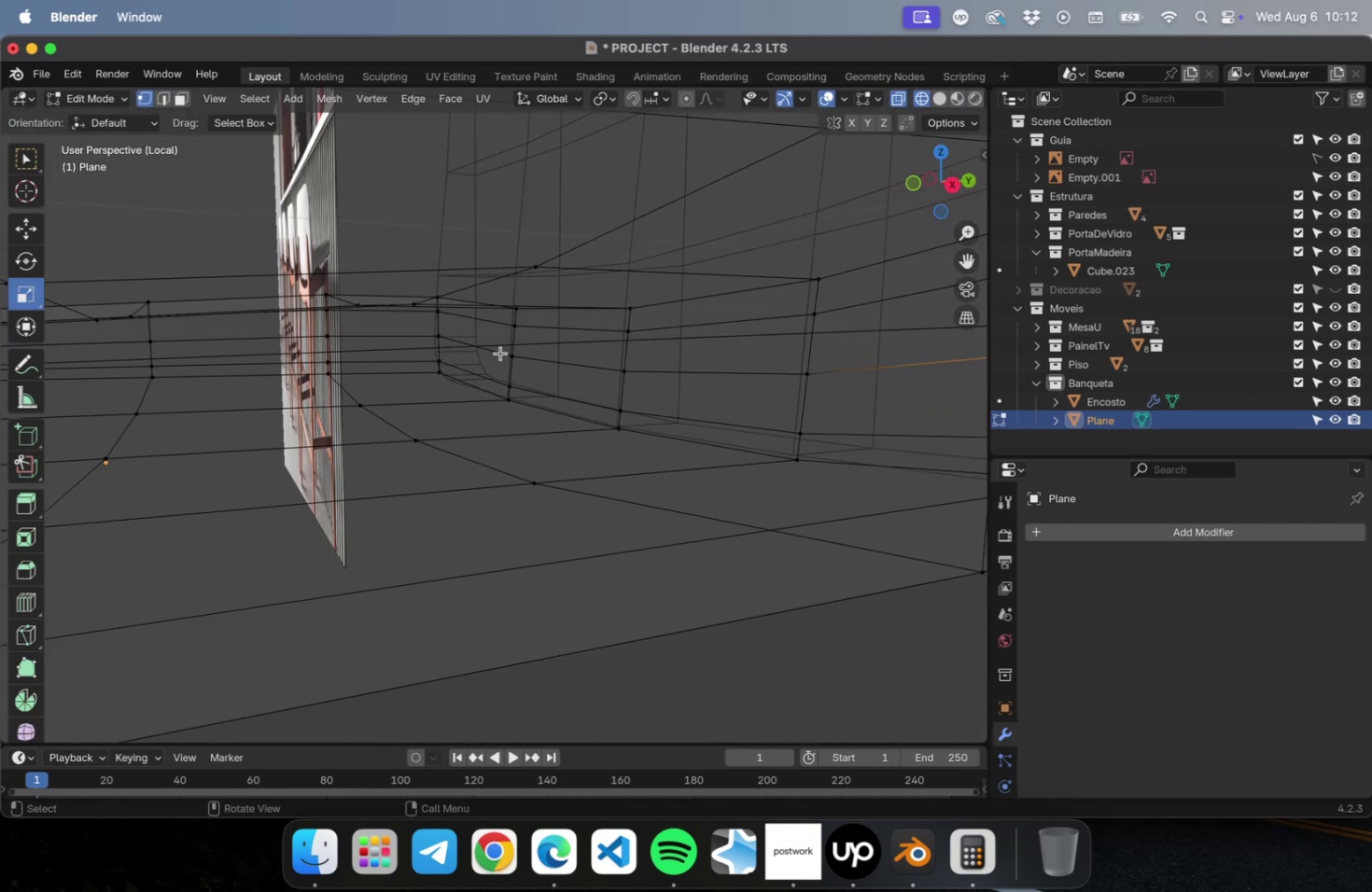 
hold_key(key=ShiftLeft, duration=0.79)
left_click([441, 337])
 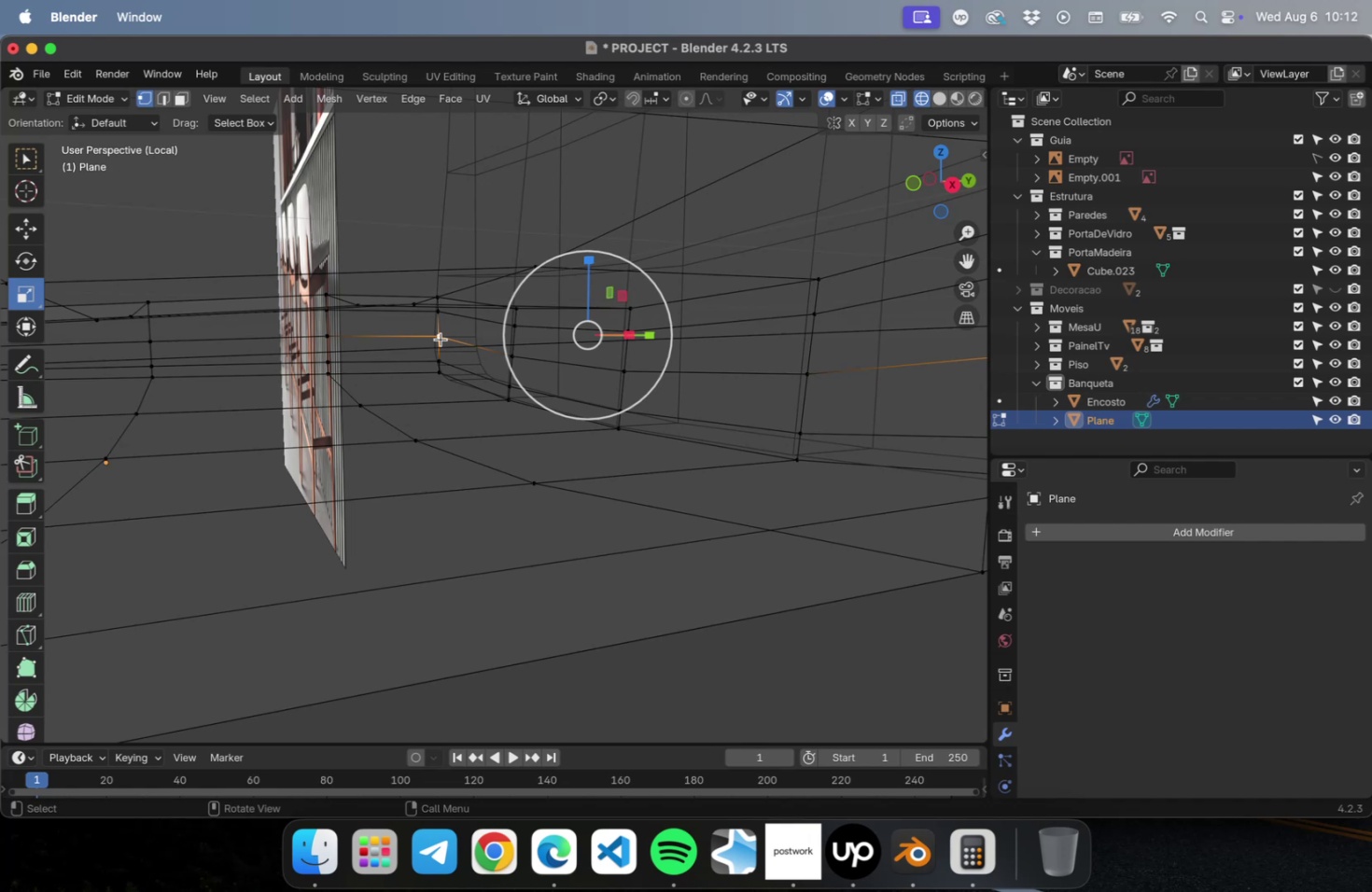 
scroll: coordinate [442, 341], scroll_direction: down, amount: 1.0
 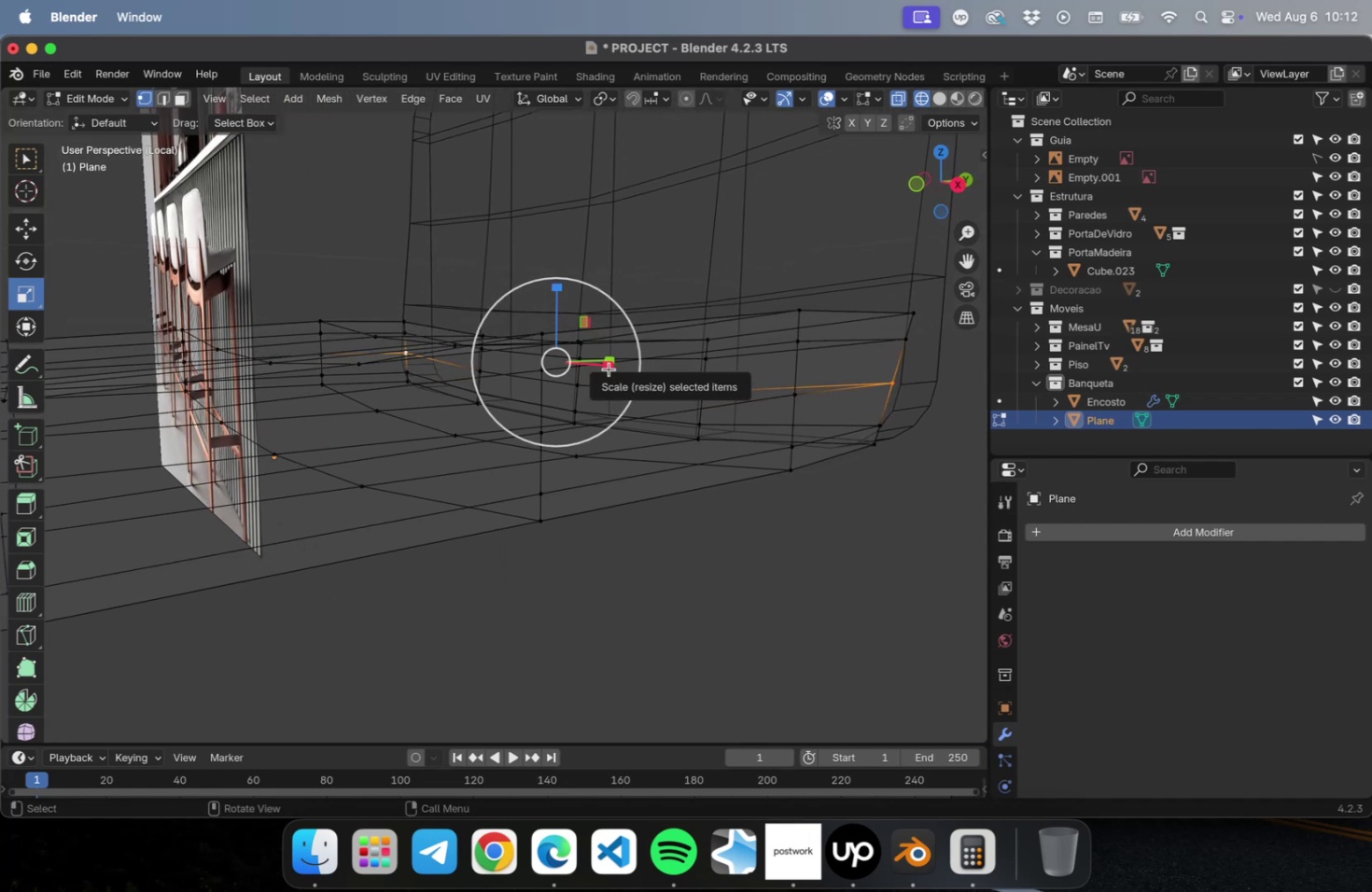 
left_click_drag(start_coordinate=[611, 369], to_coordinate=[617, 369])
 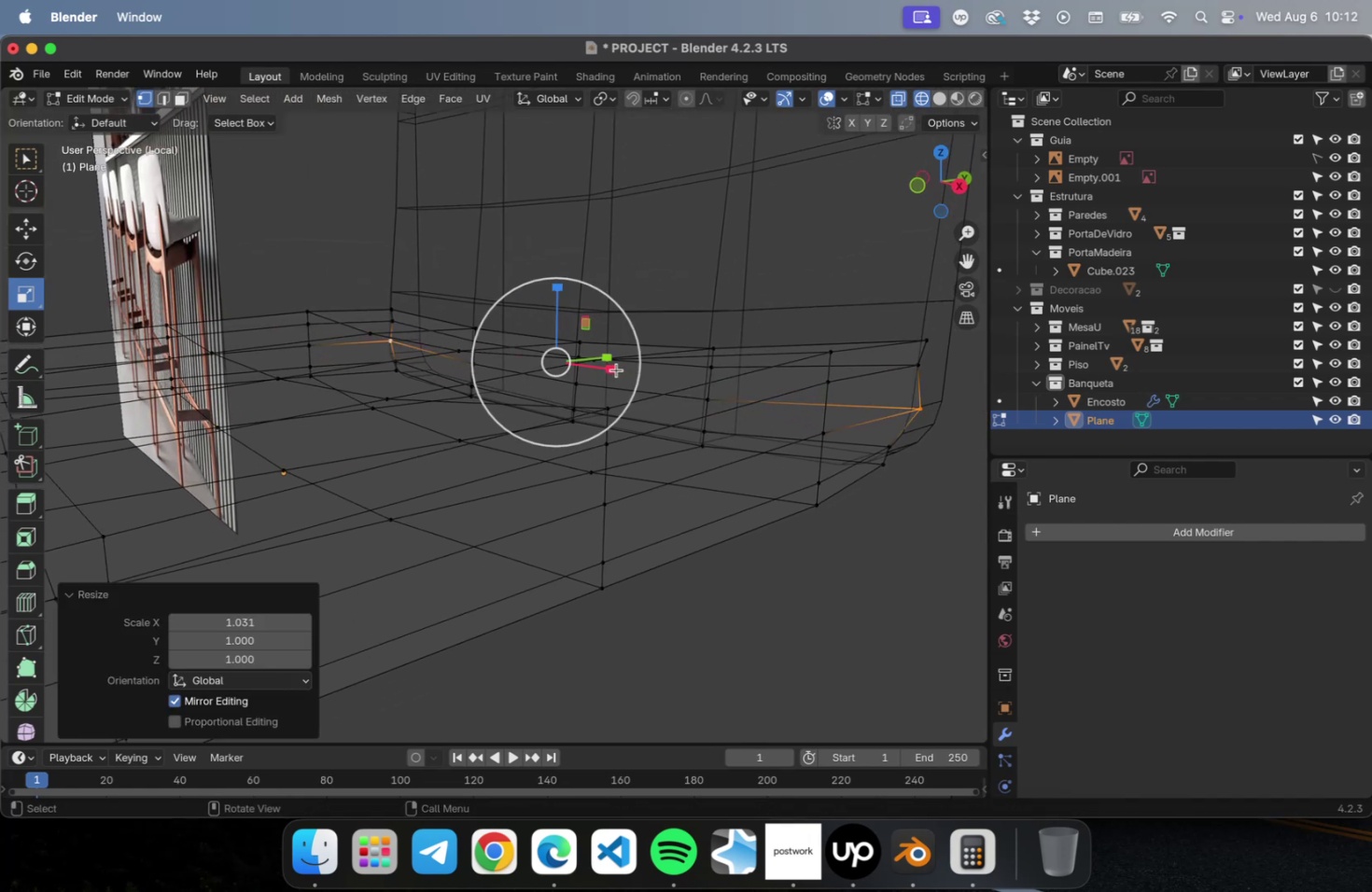 
left_click_drag(start_coordinate=[616, 369], to_coordinate=[611, 372])
 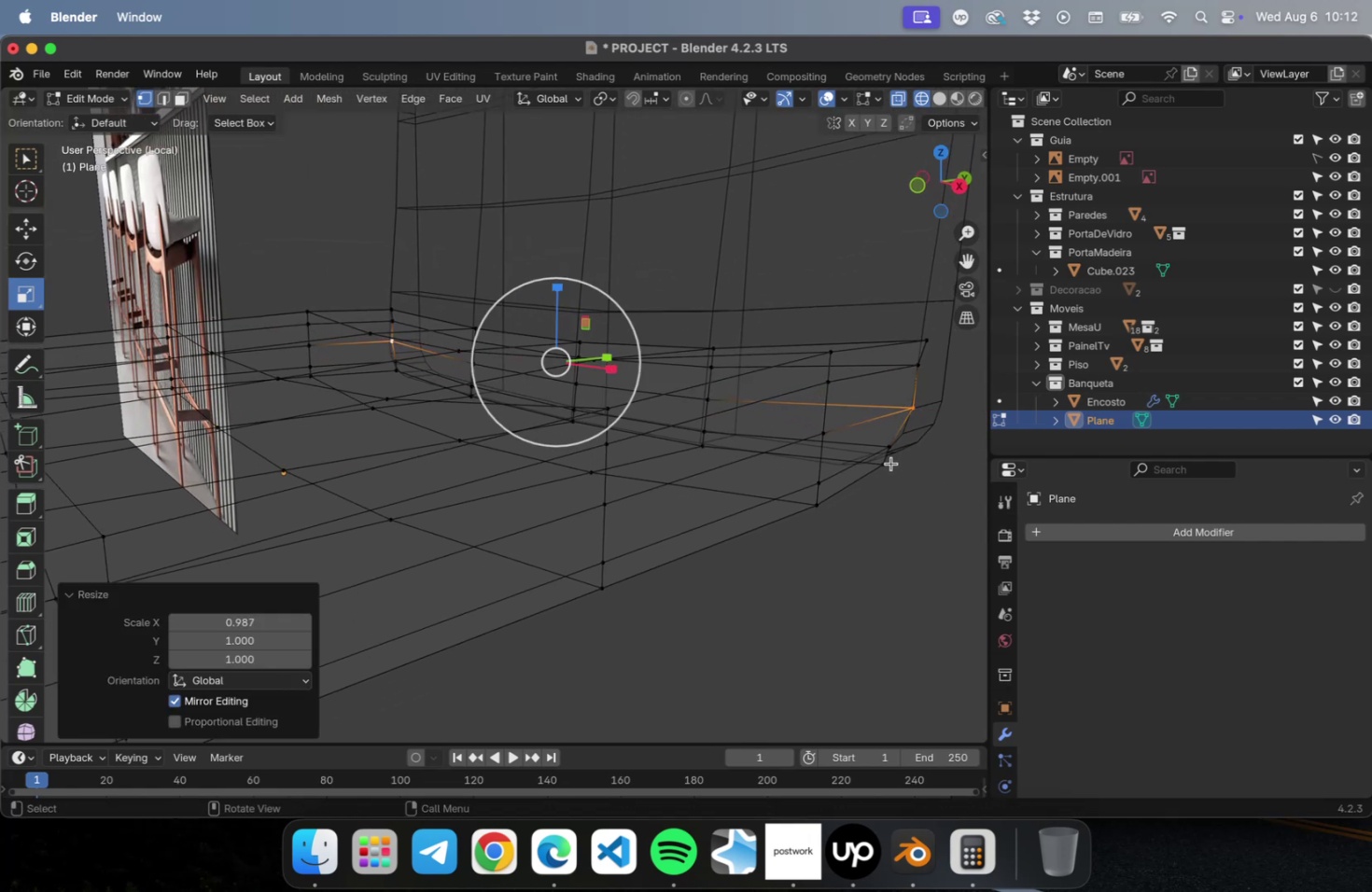 
left_click([885, 463])
 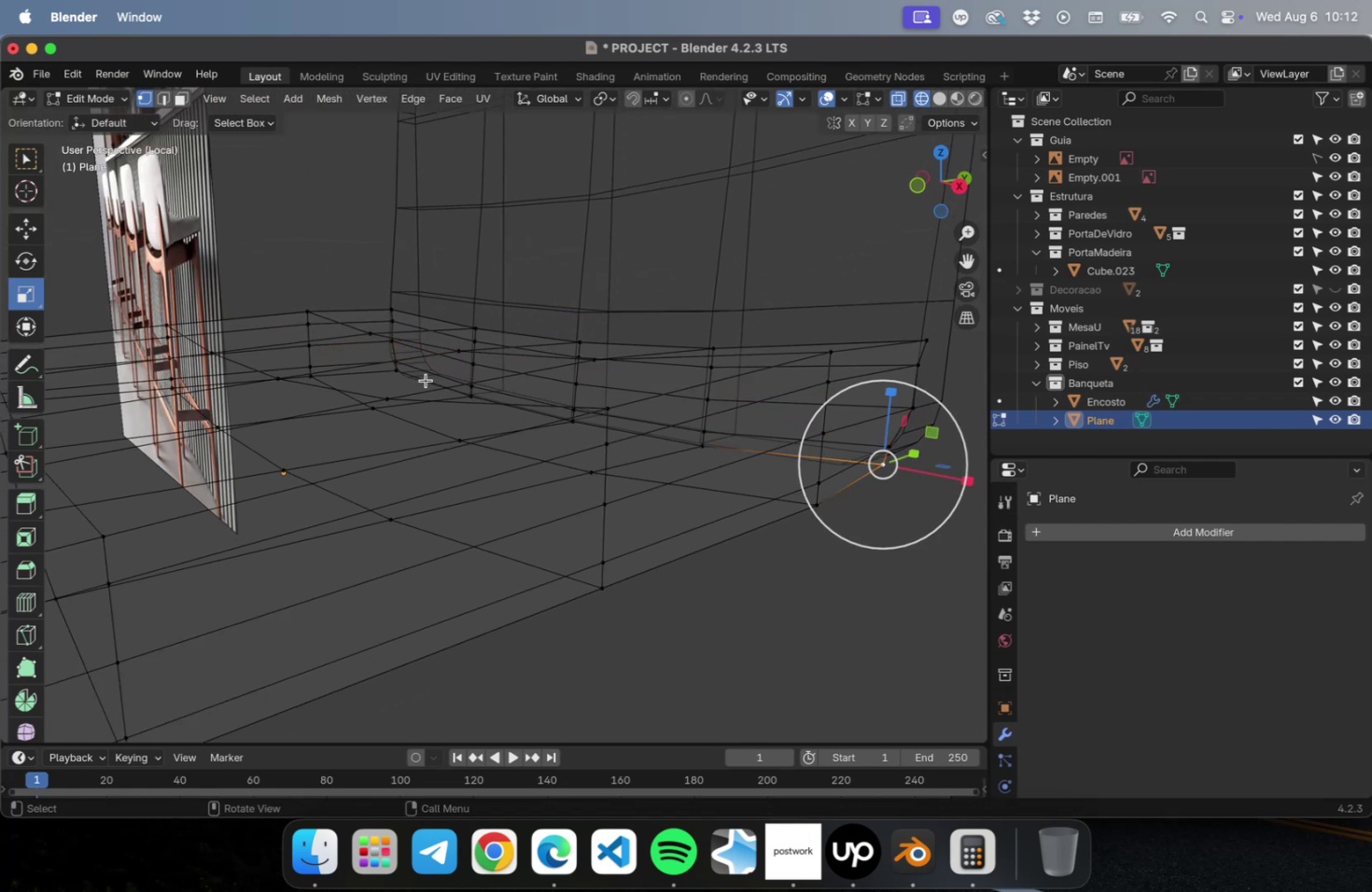 
hold_key(key=ShiftLeft, duration=0.93)
left_click([401, 370])
 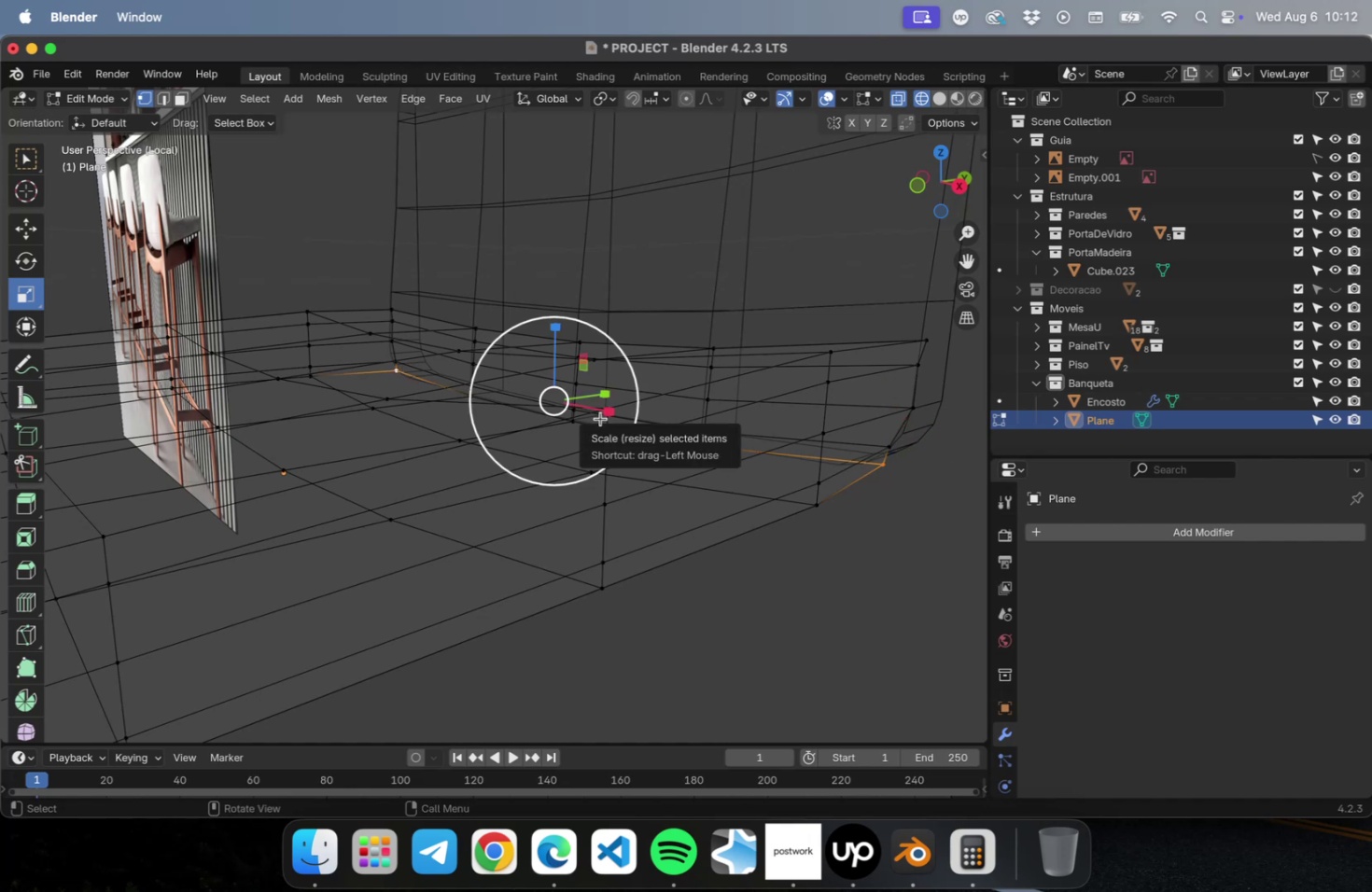 
left_click_drag(start_coordinate=[607, 412], to_coordinate=[601, 413])
 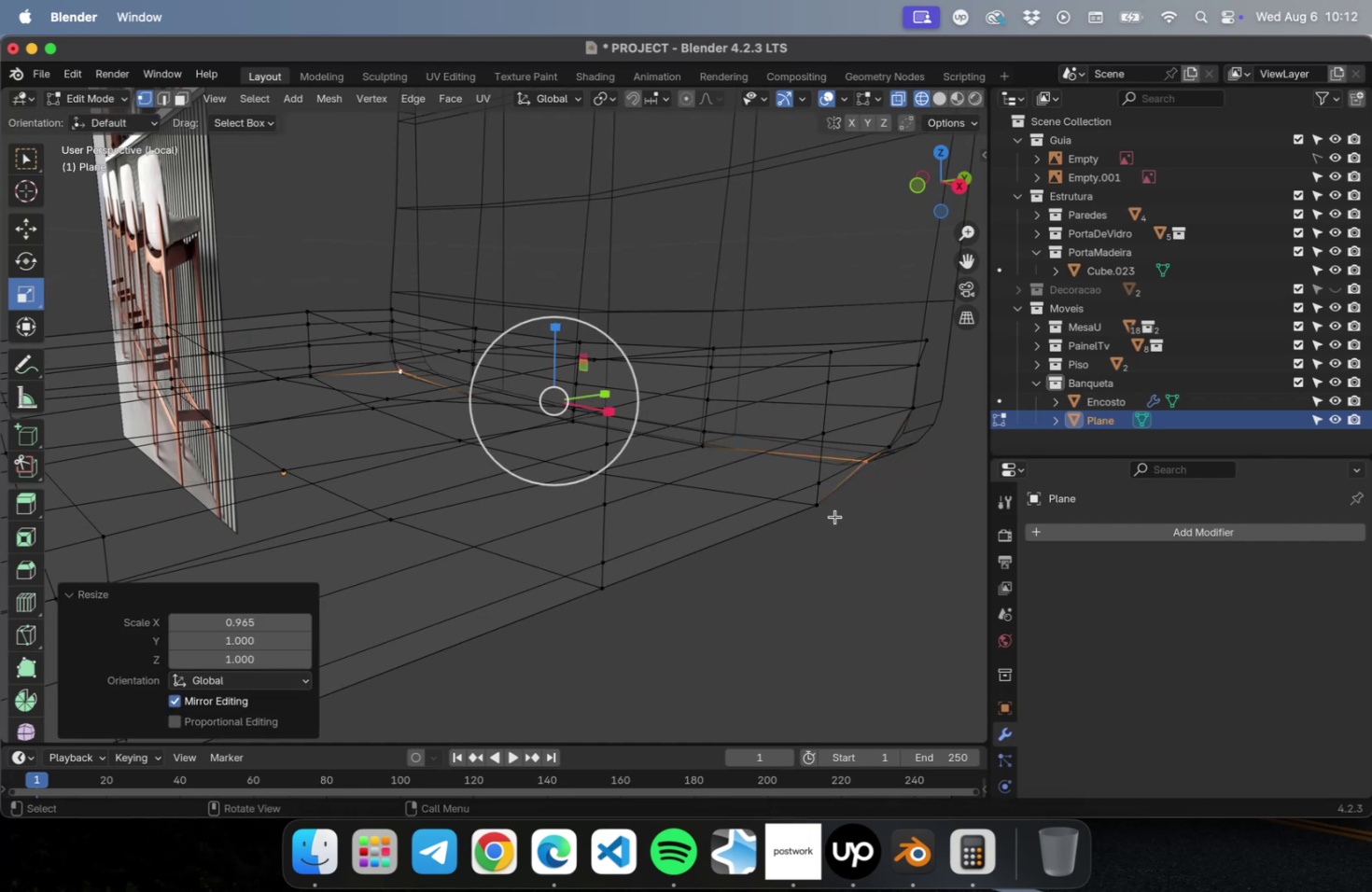 
key(Shift+ShiftLeft)
 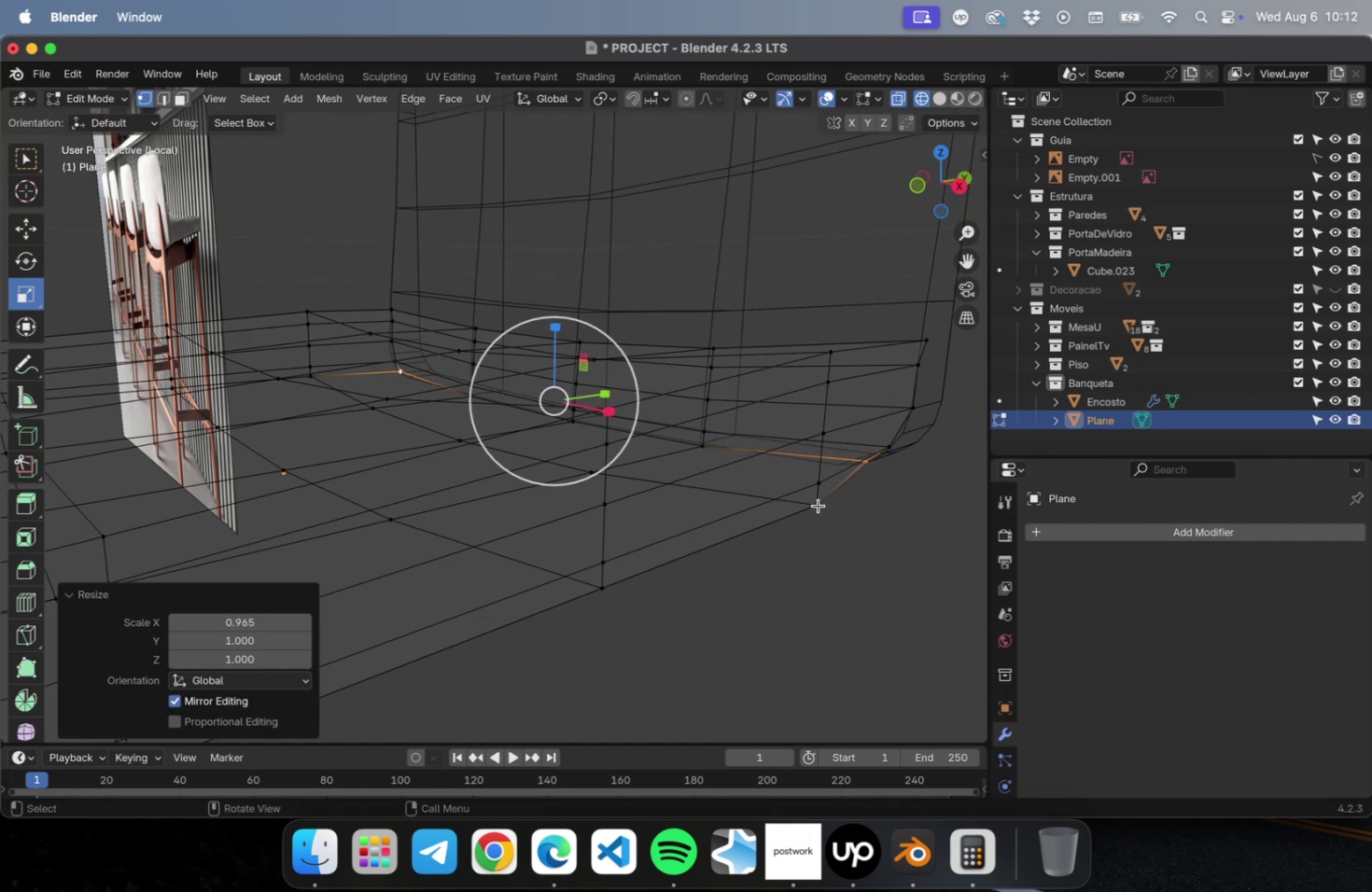 
left_click([818, 505])
 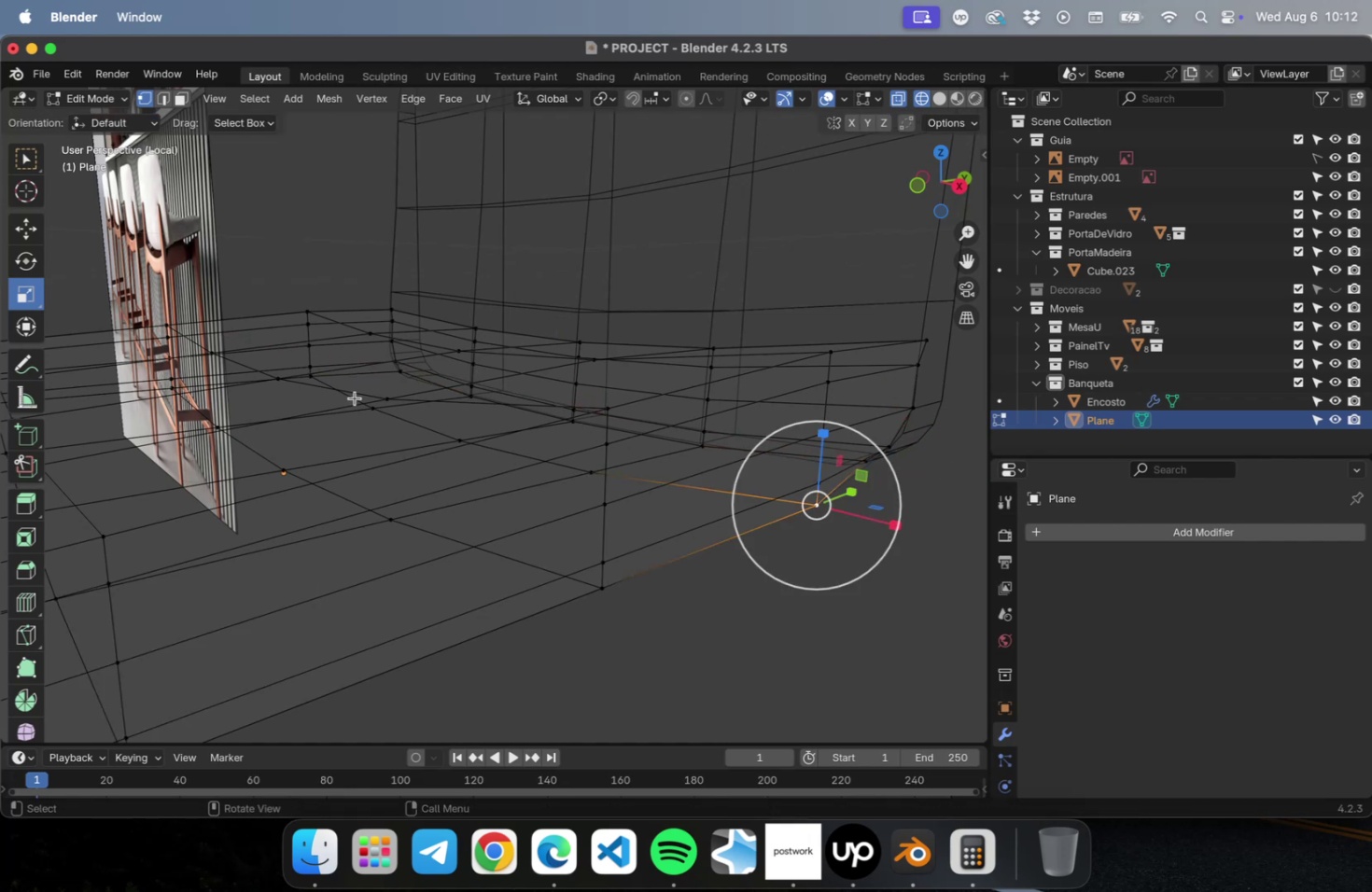 
hold_key(key=ShiftLeft, duration=0.85)
left_click([312, 374])
 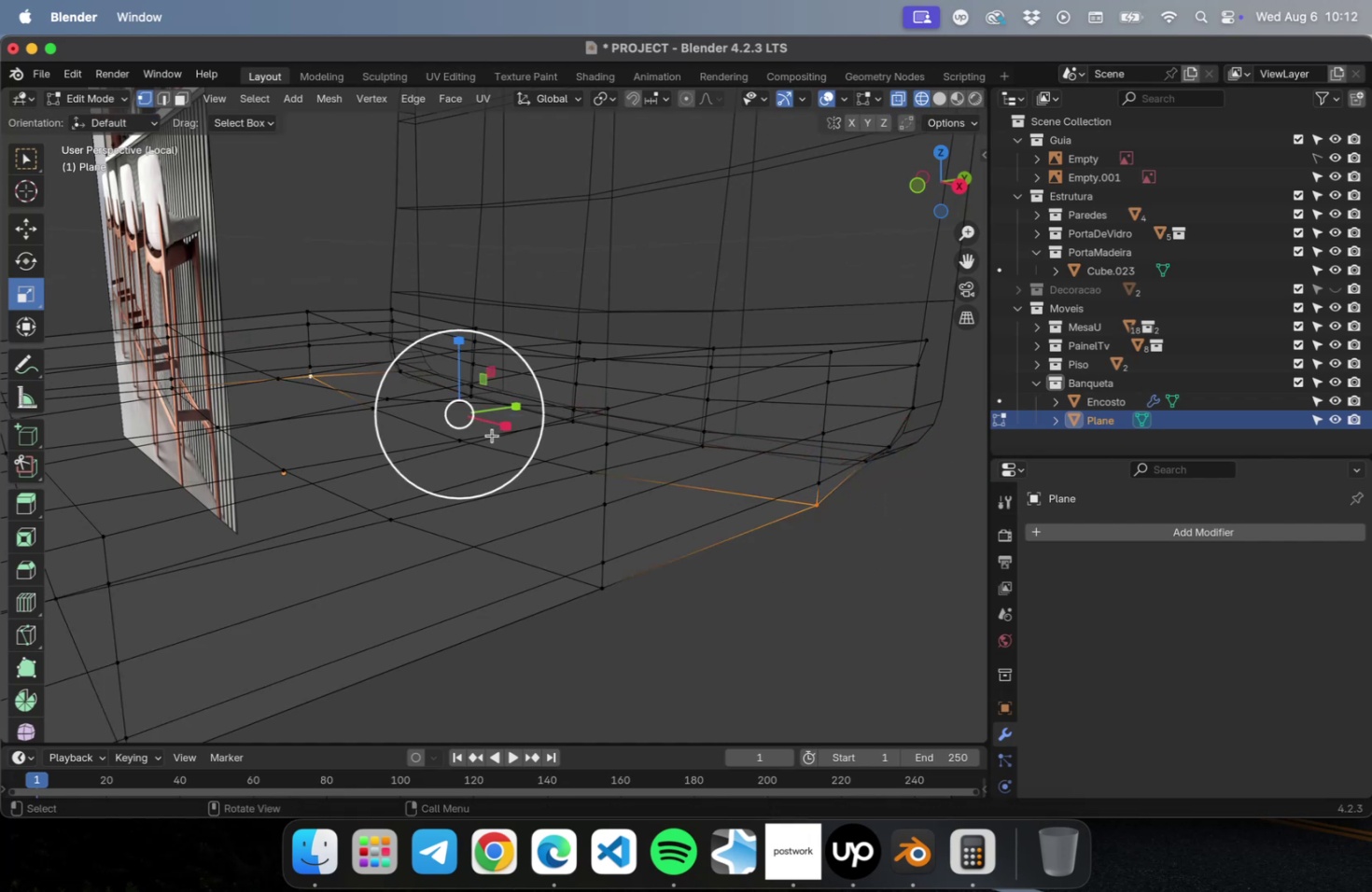 
left_click_drag(start_coordinate=[497, 431], to_coordinate=[492, 431])
 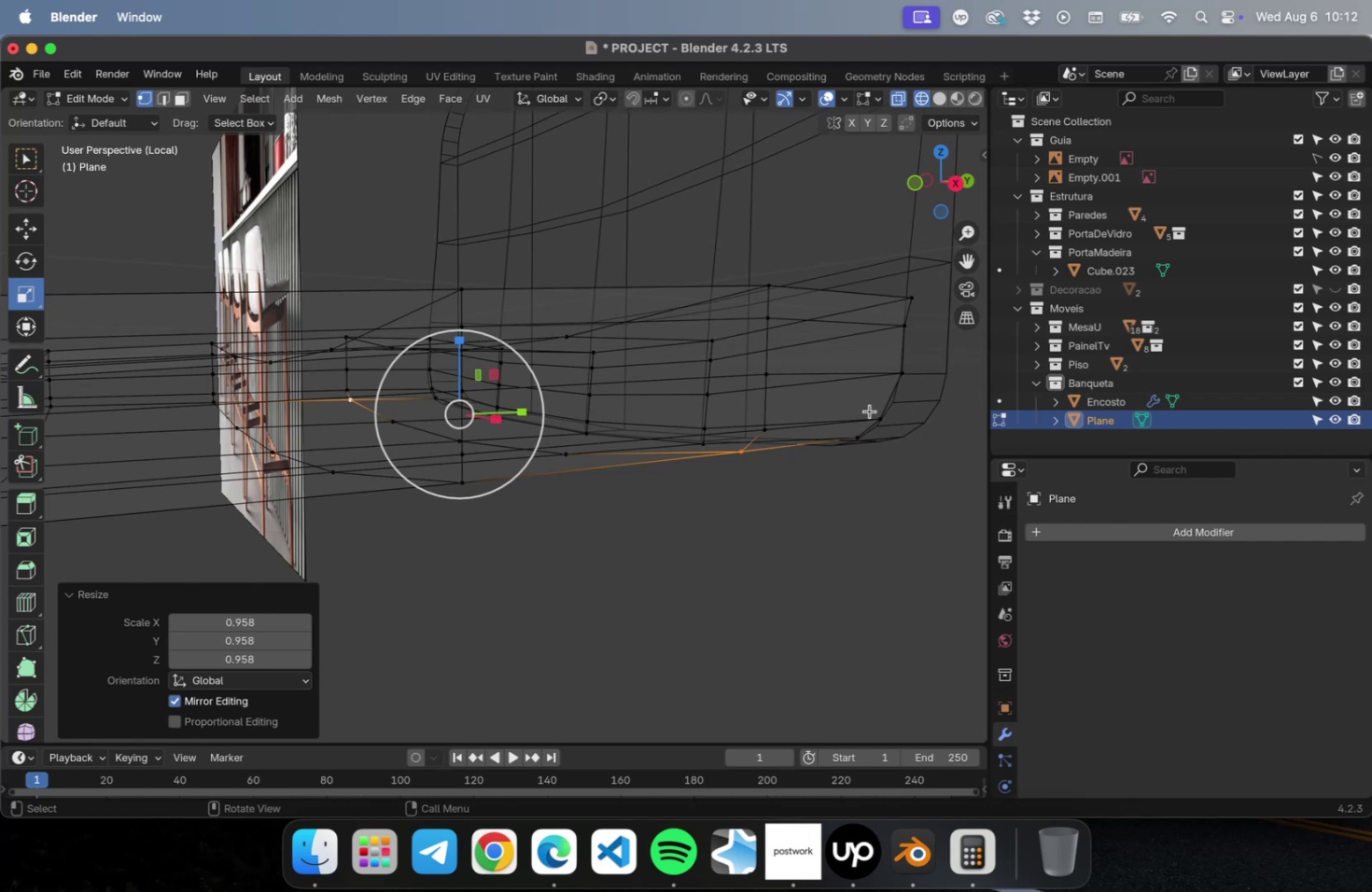 
left_click([907, 304])
 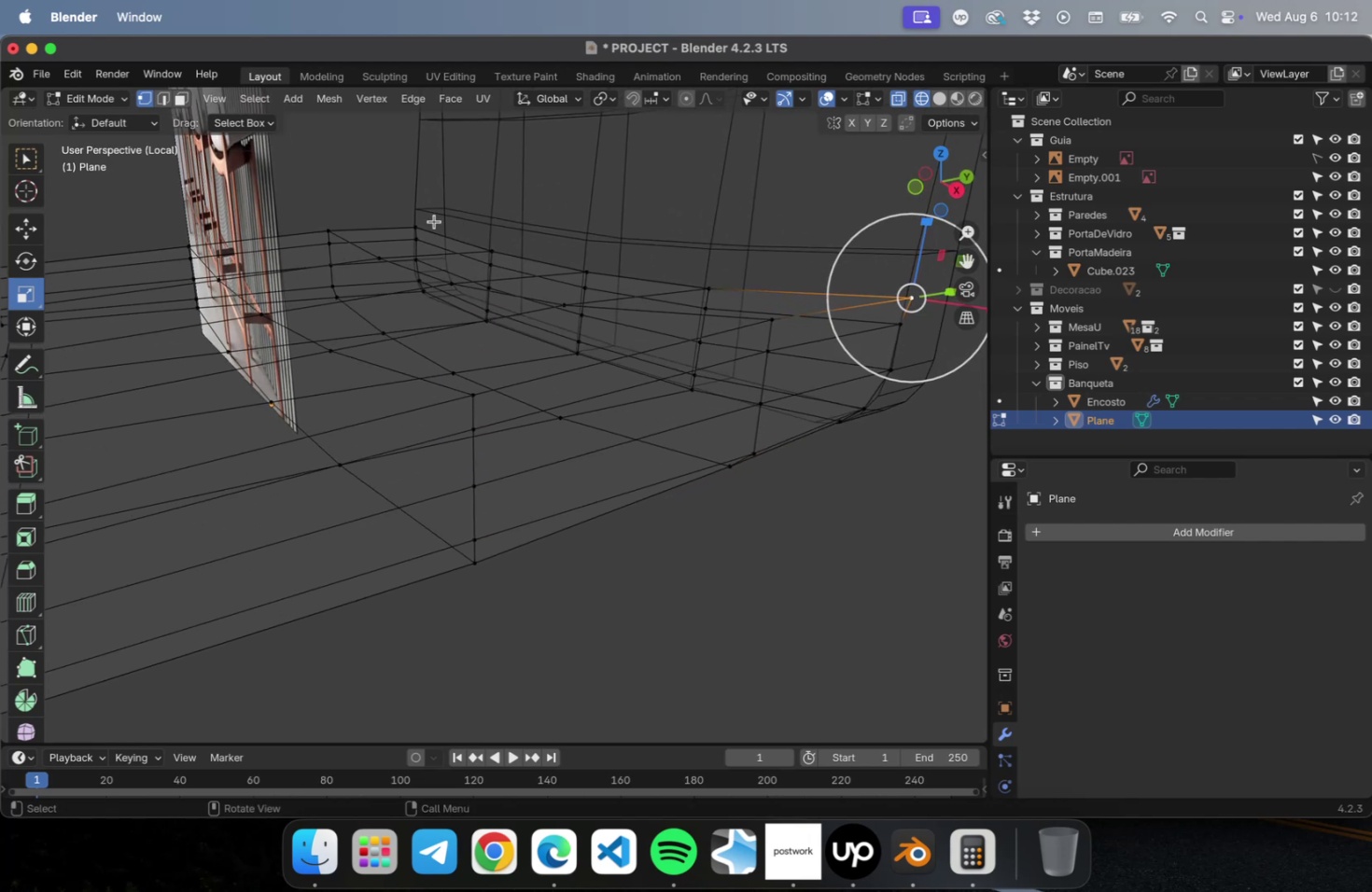 
hold_key(key=ShiftLeft, duration=0.61)
left_click([418, 223])
 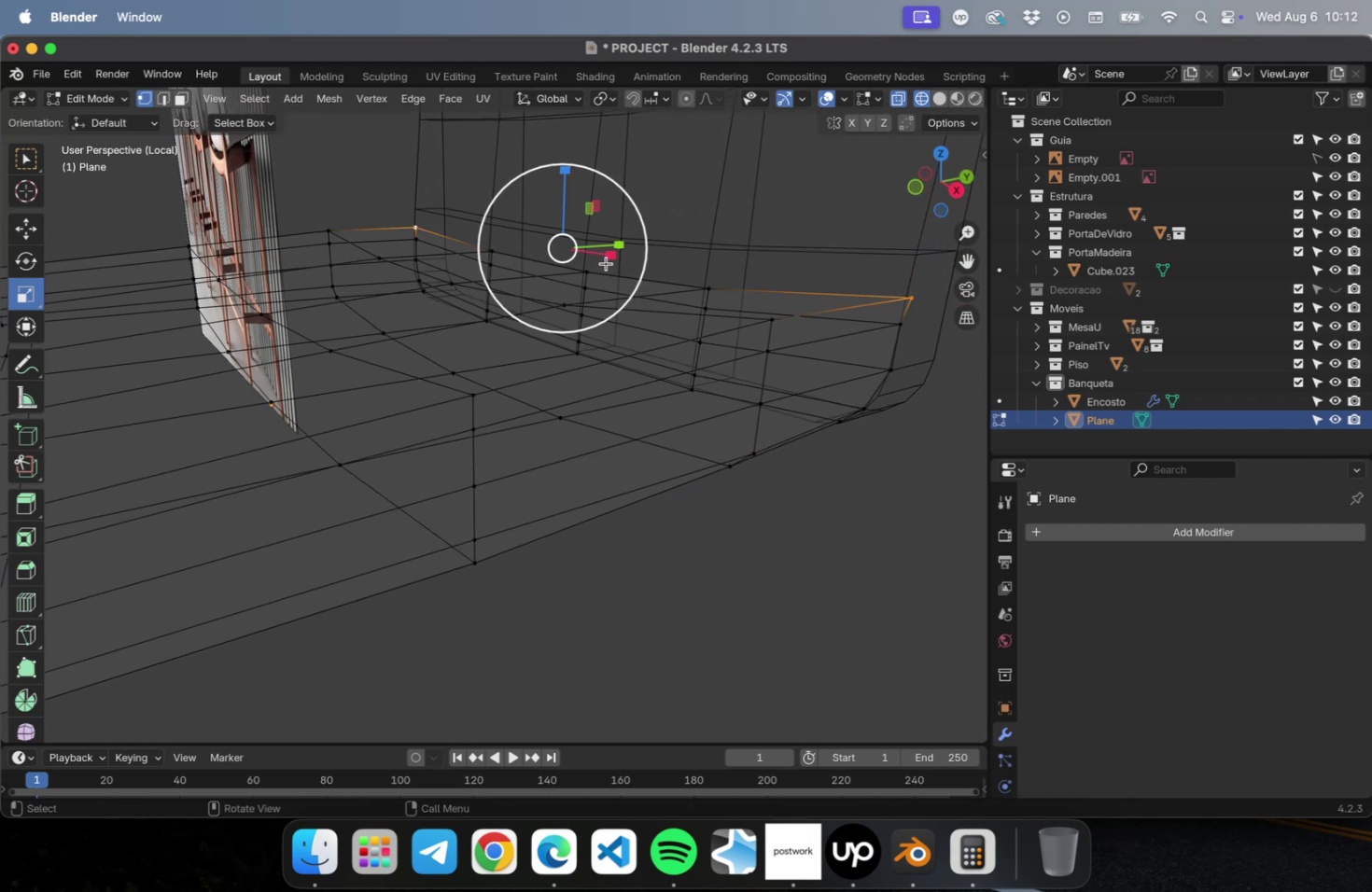 
left_click_drag(start_coordinate=[606, 255], to_coordinate=[601, 255])
 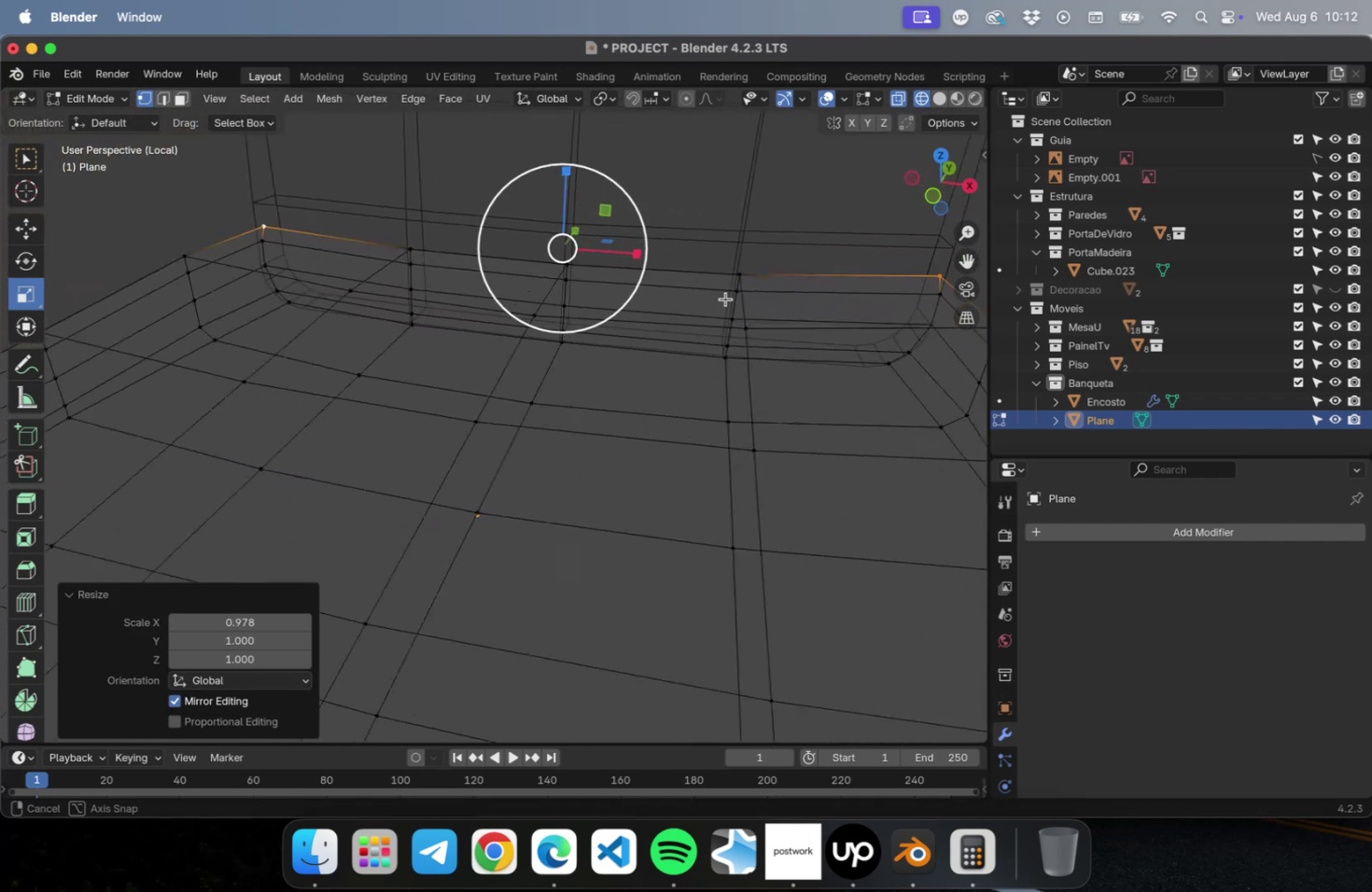 
hold_key(key=ShiftLeft, duration=0.46)
 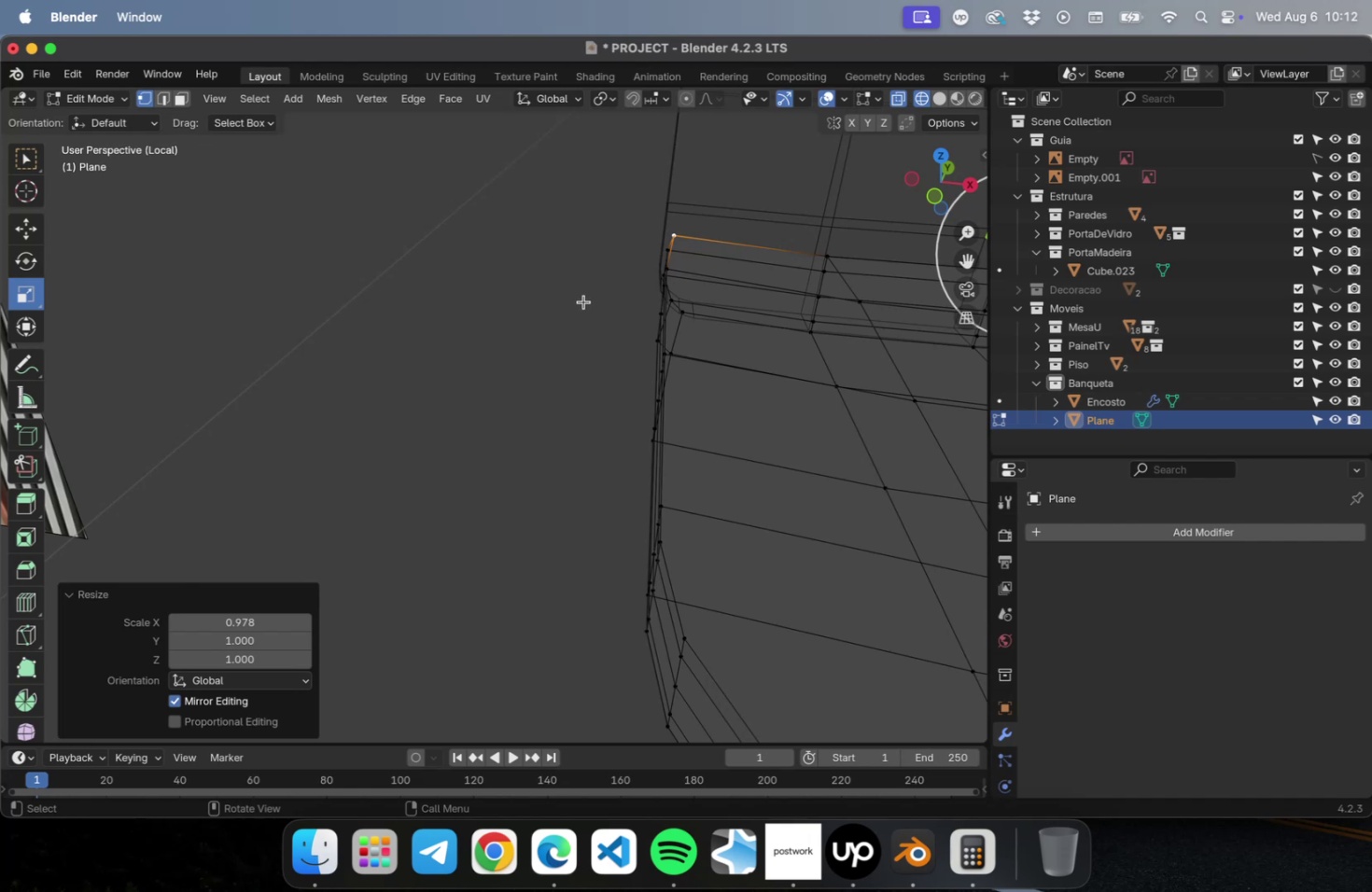 
key(Tab)
 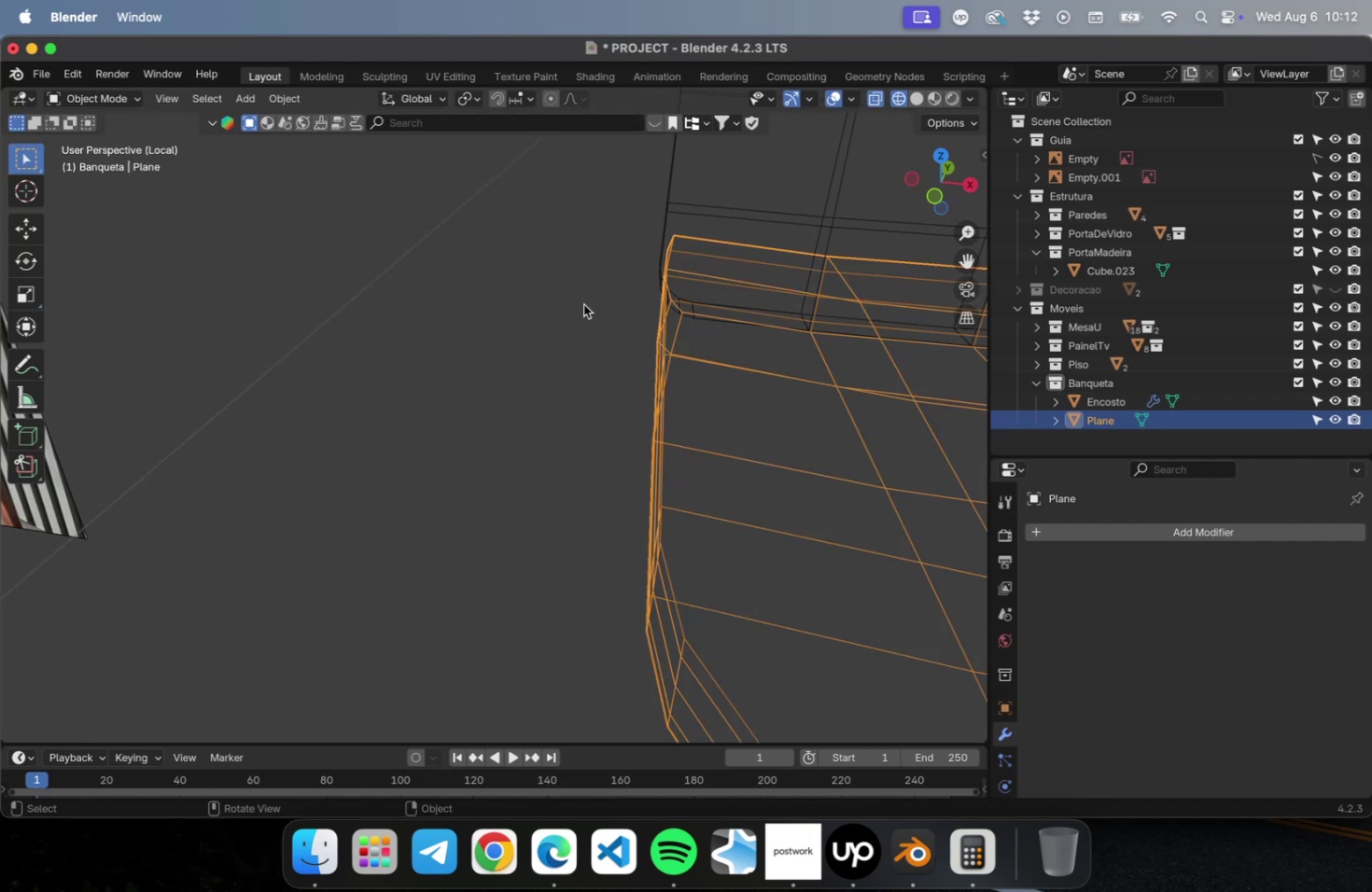 
scroll: coordinate [579, 306], scroll_direction: down, amount: 3.0
 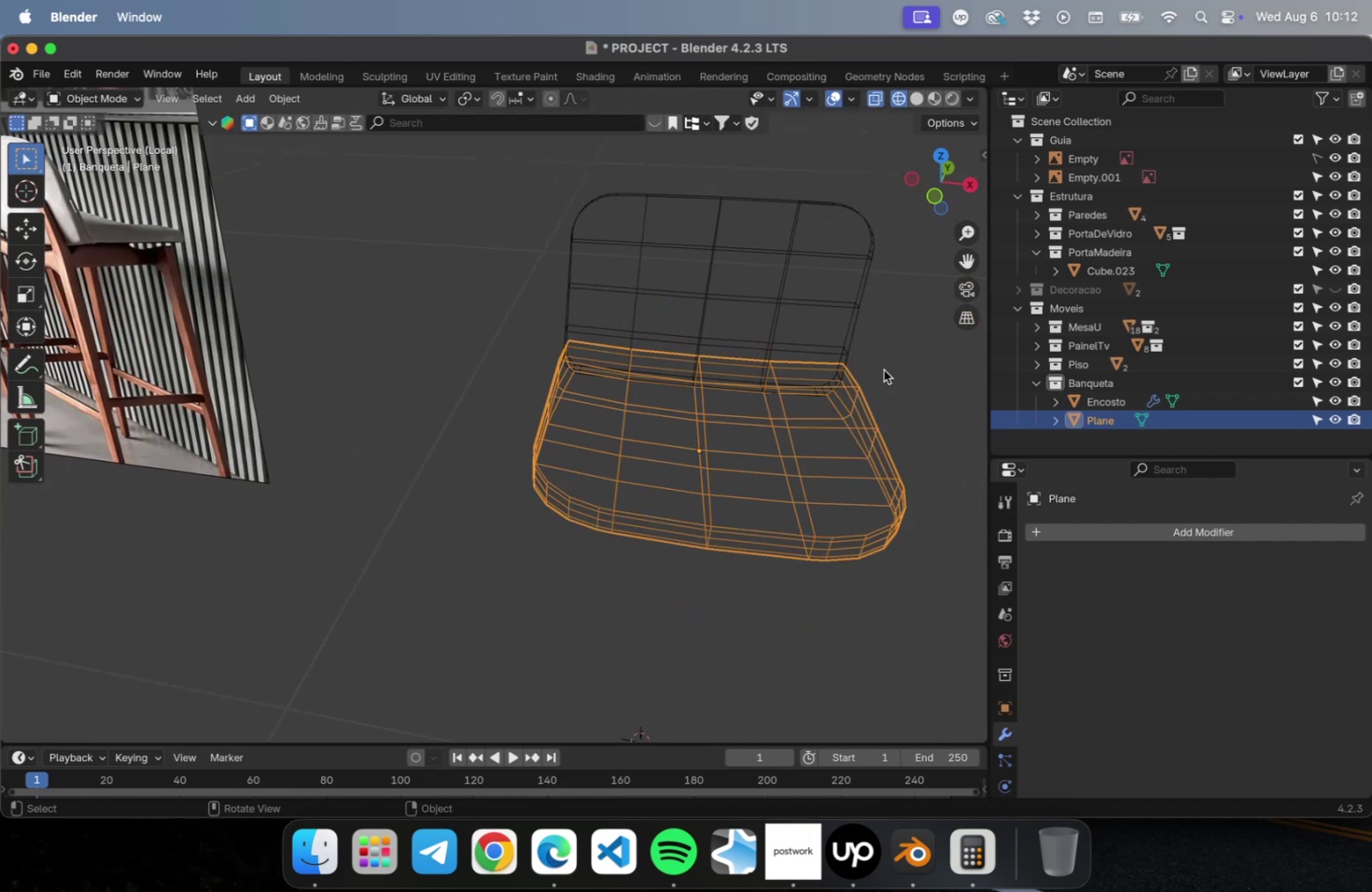 
left_click([908, 383])
 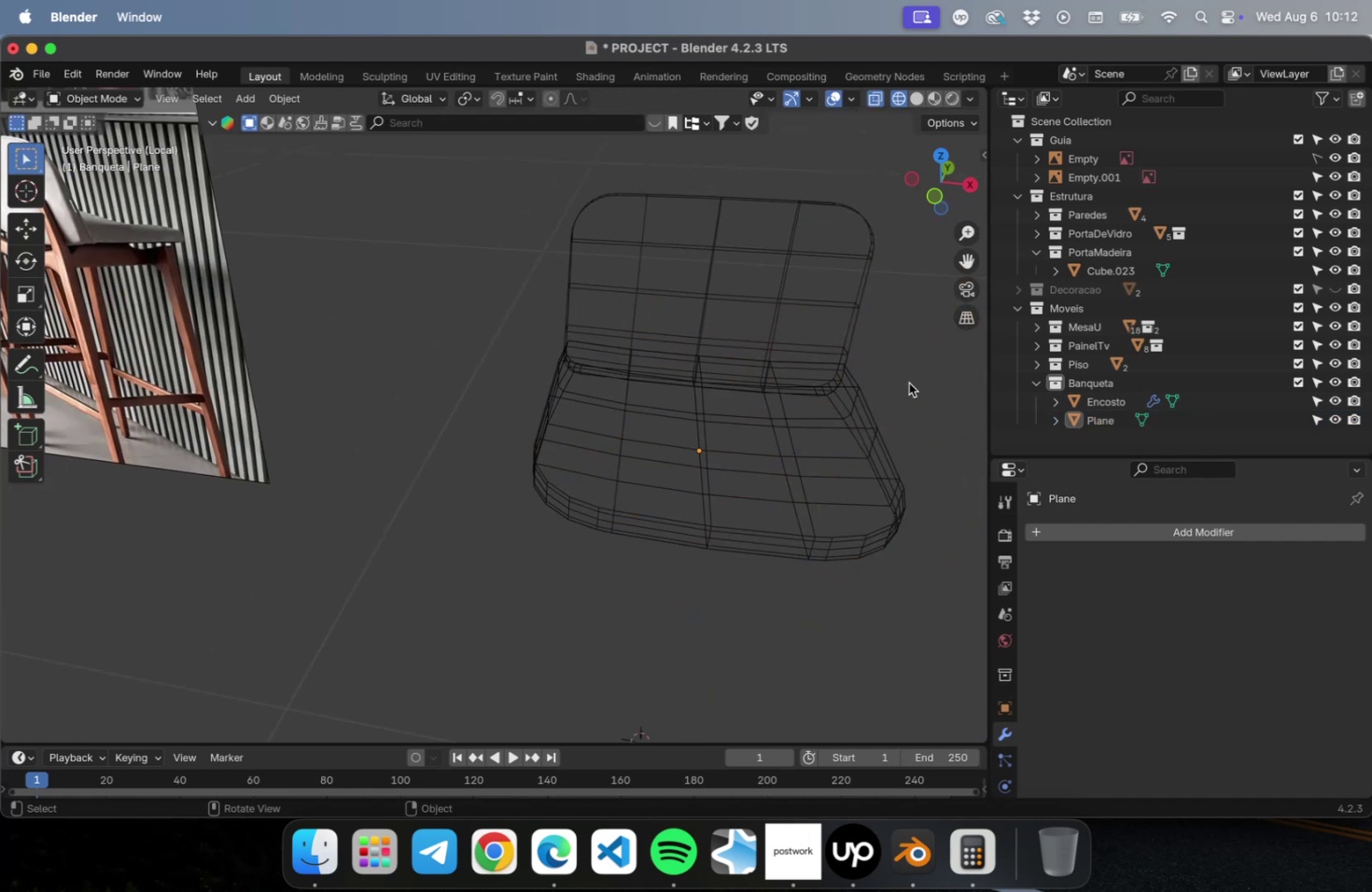 
scroll: coordinate [875, 384], scroll_direction: down, amount: 1.0
 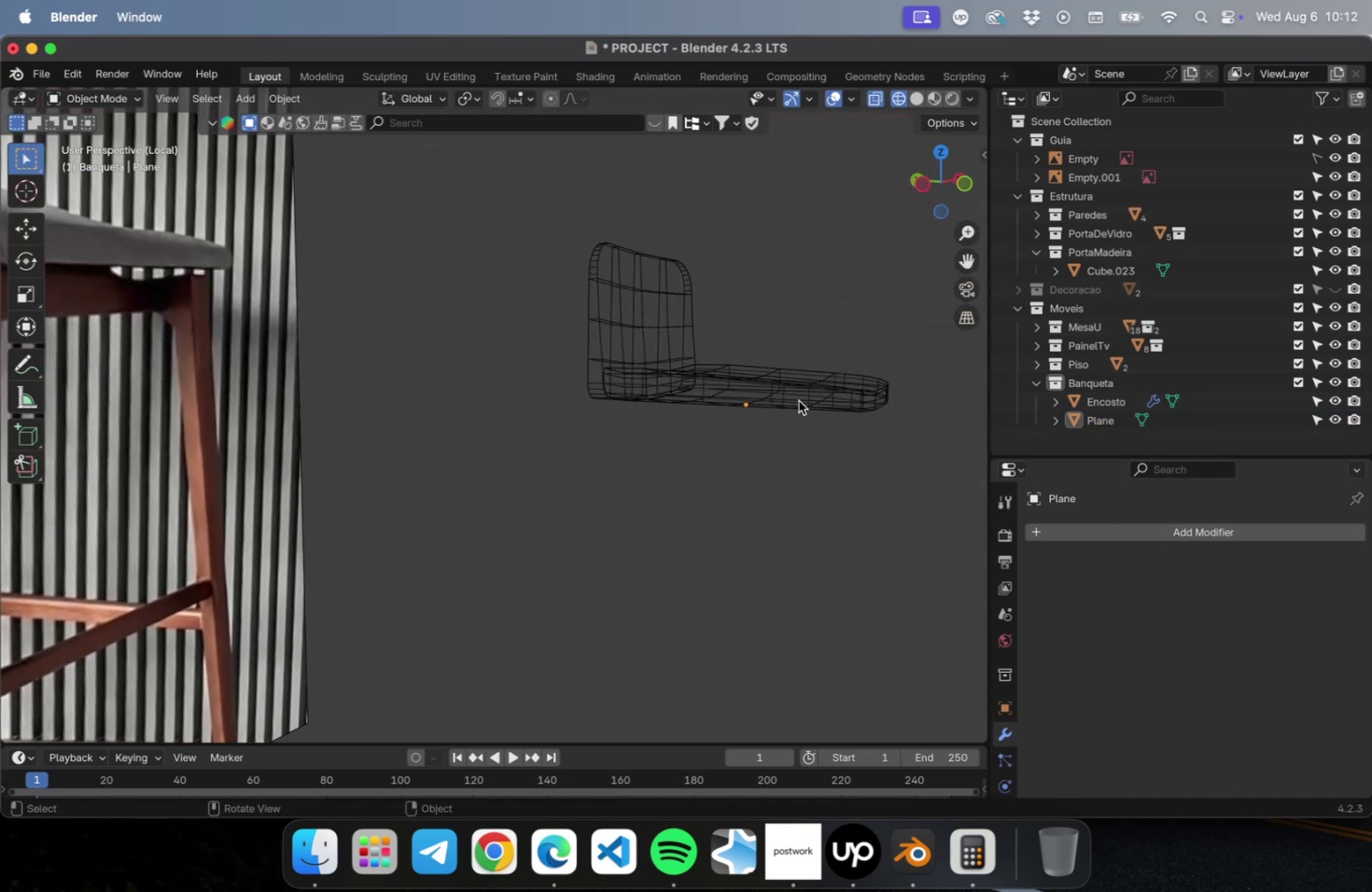 
wait(5.51)
 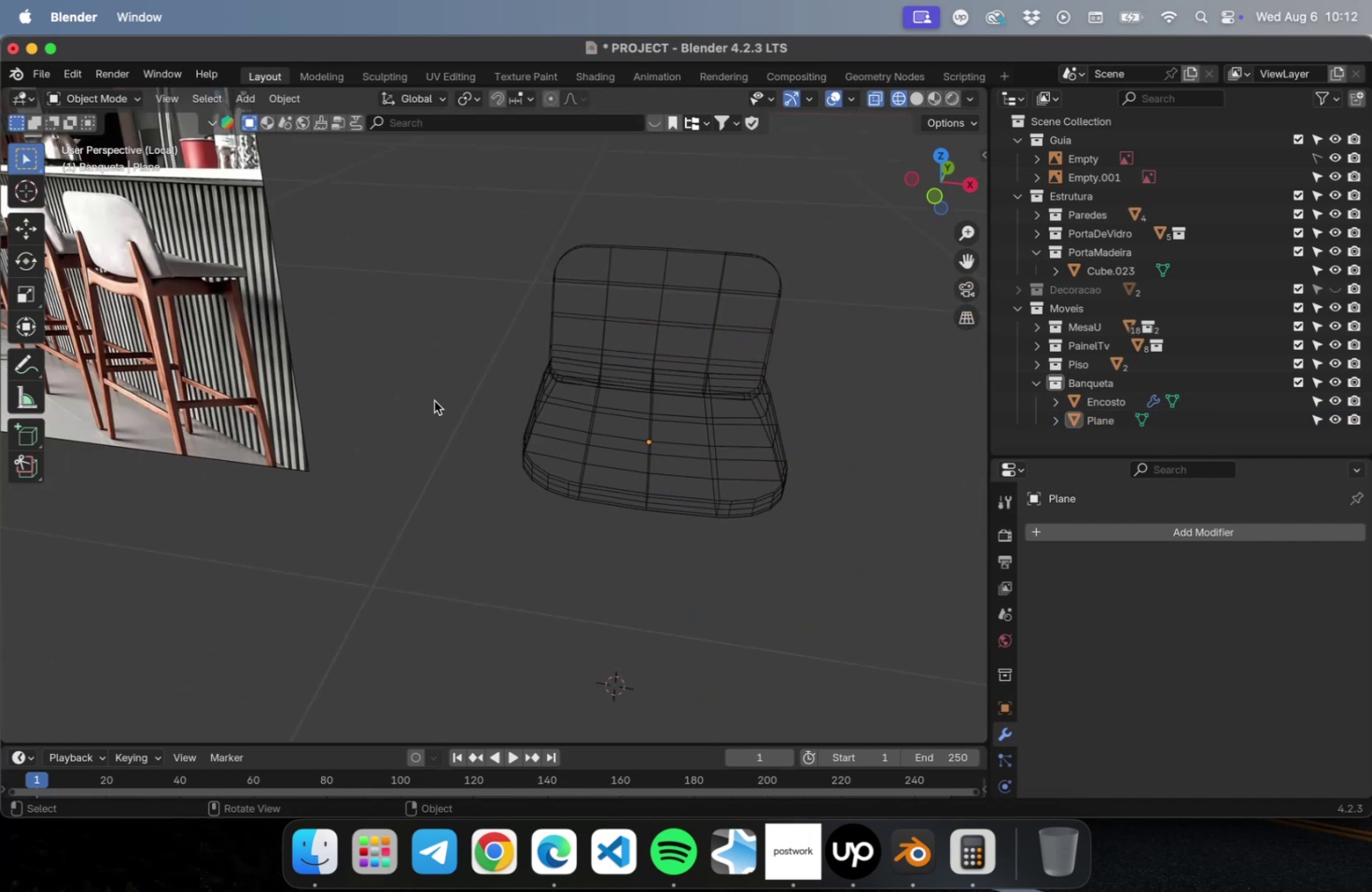 
left_click([915, 97])
 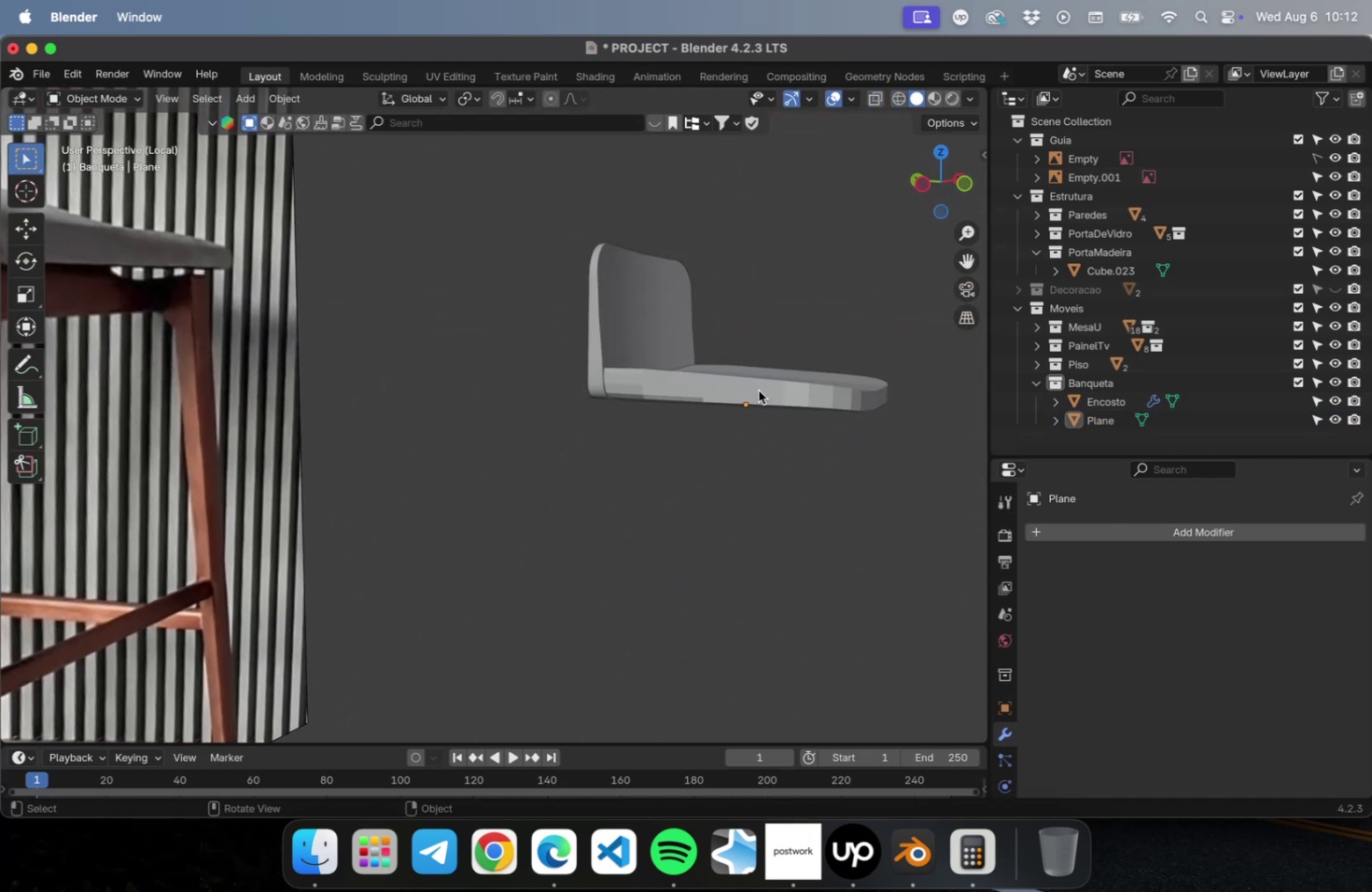 
right_click([758, 390])
 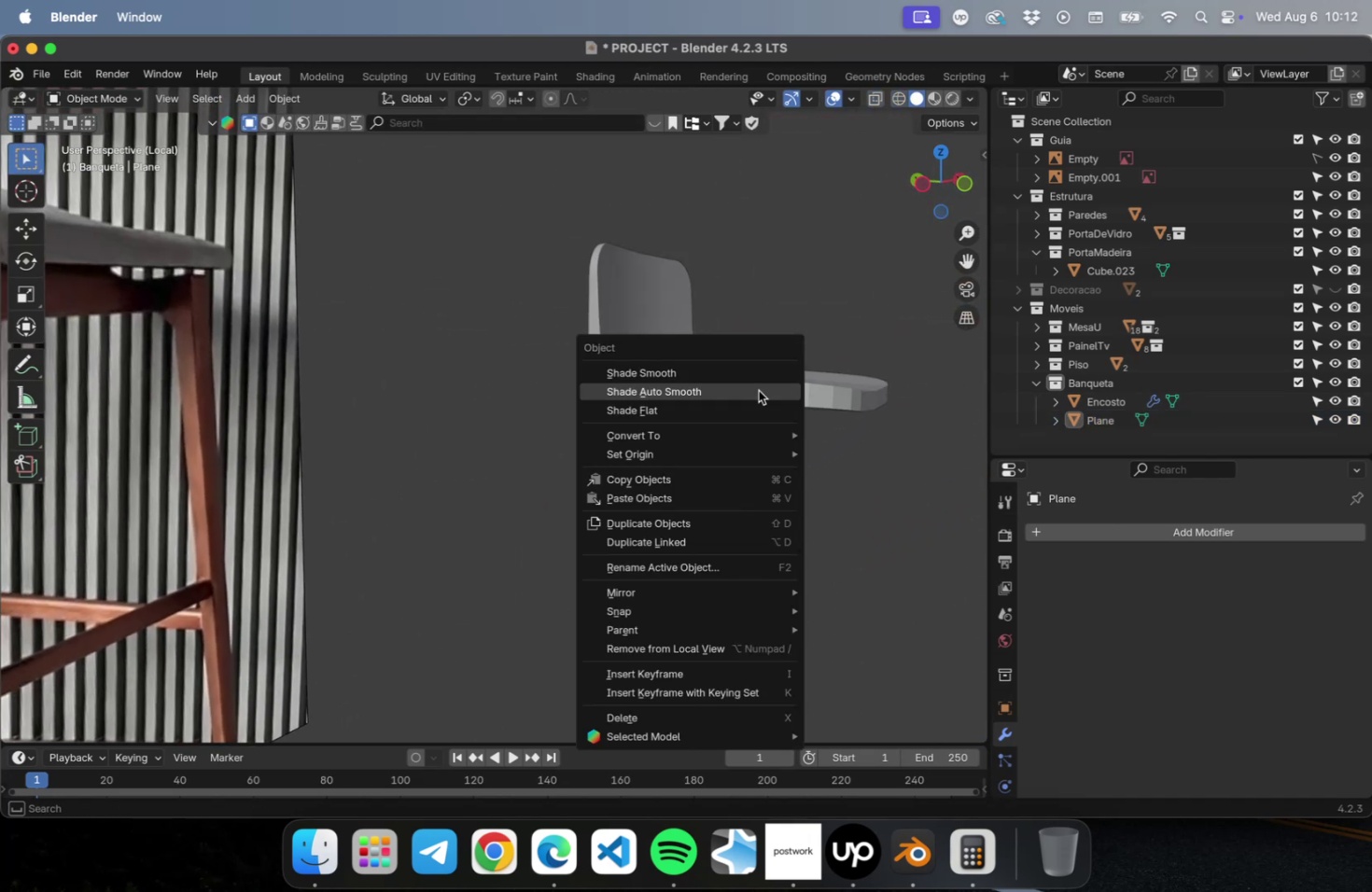 
left_click([758, 390])
 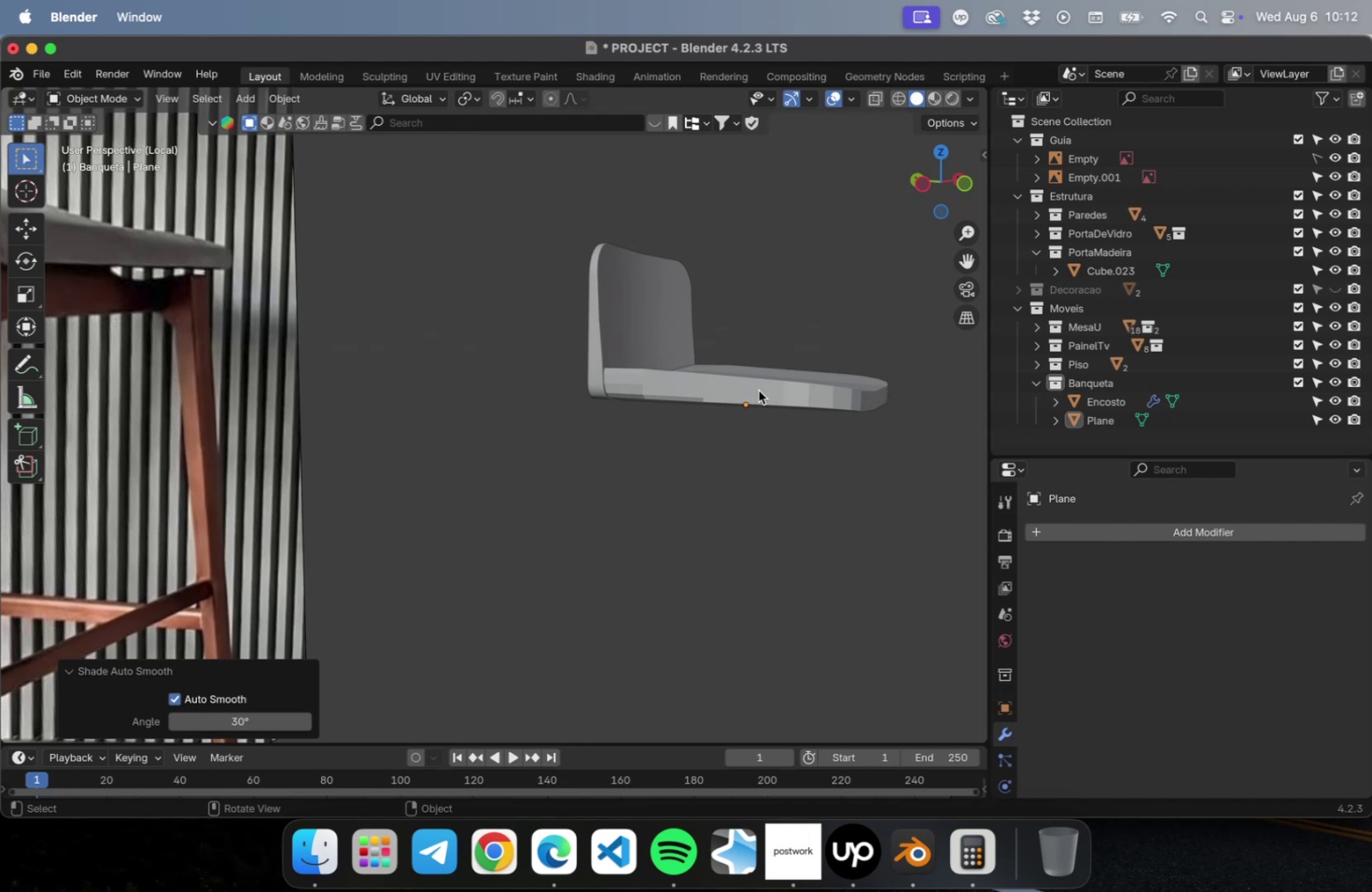 
left_click([758, 390])
 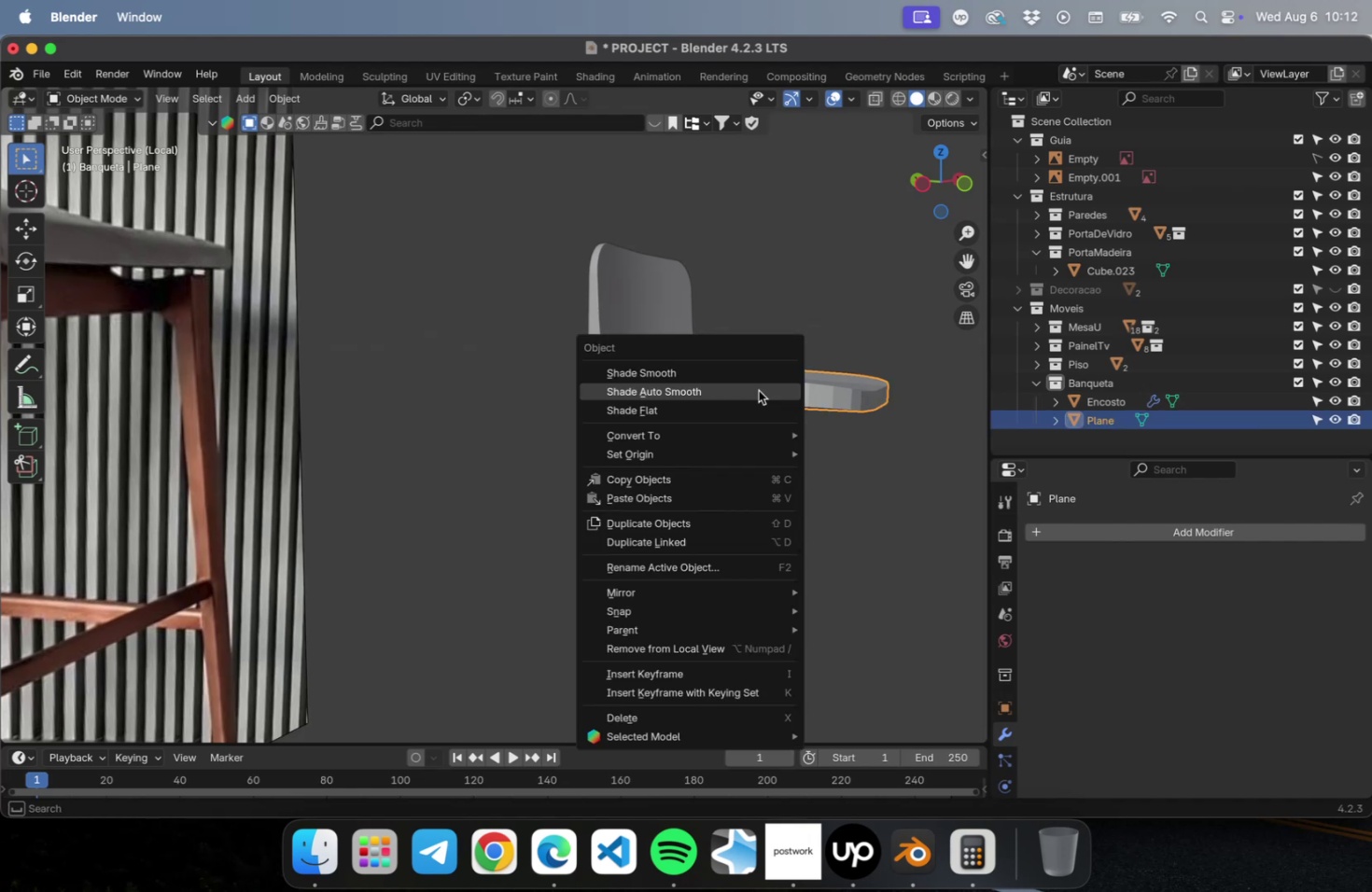 
right_click([758, 390])
 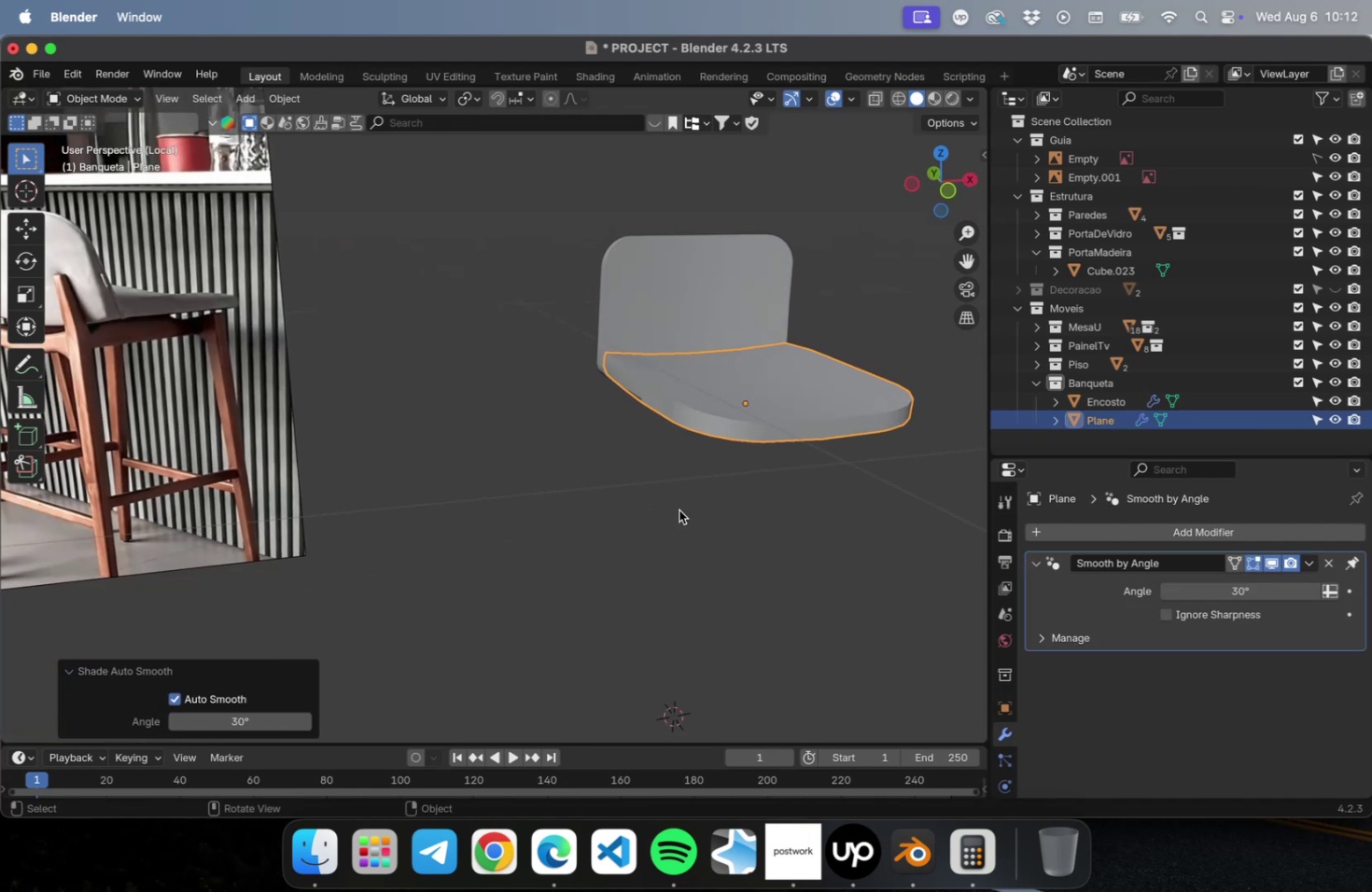 
scroll: coordinate [678, 503], scroll_direction: down, amount: 1.0
 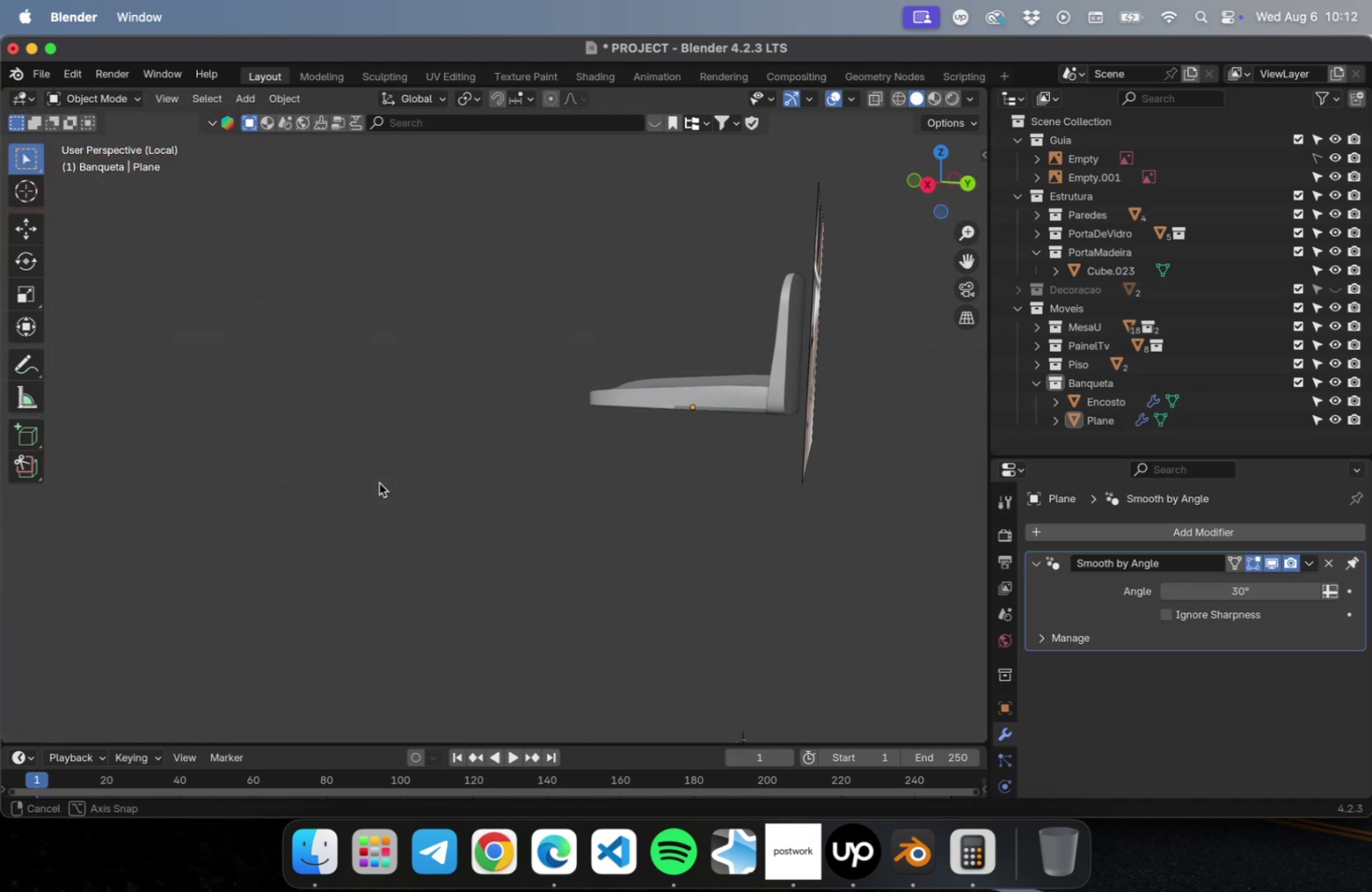 
scroll: coordinate [716, 365], scroll_direction: up, amount: 2.0
 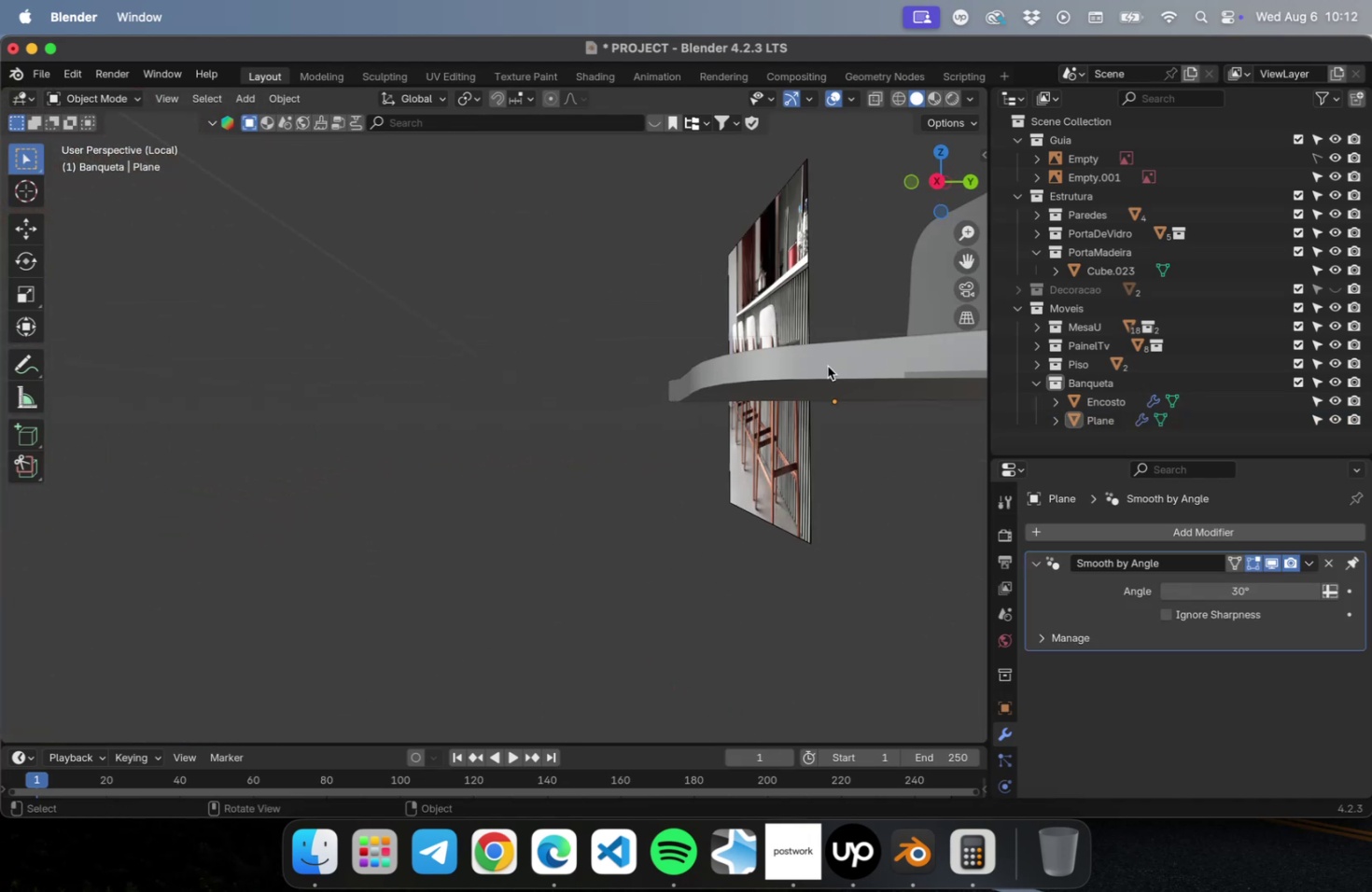 
left_click([827, 366])
 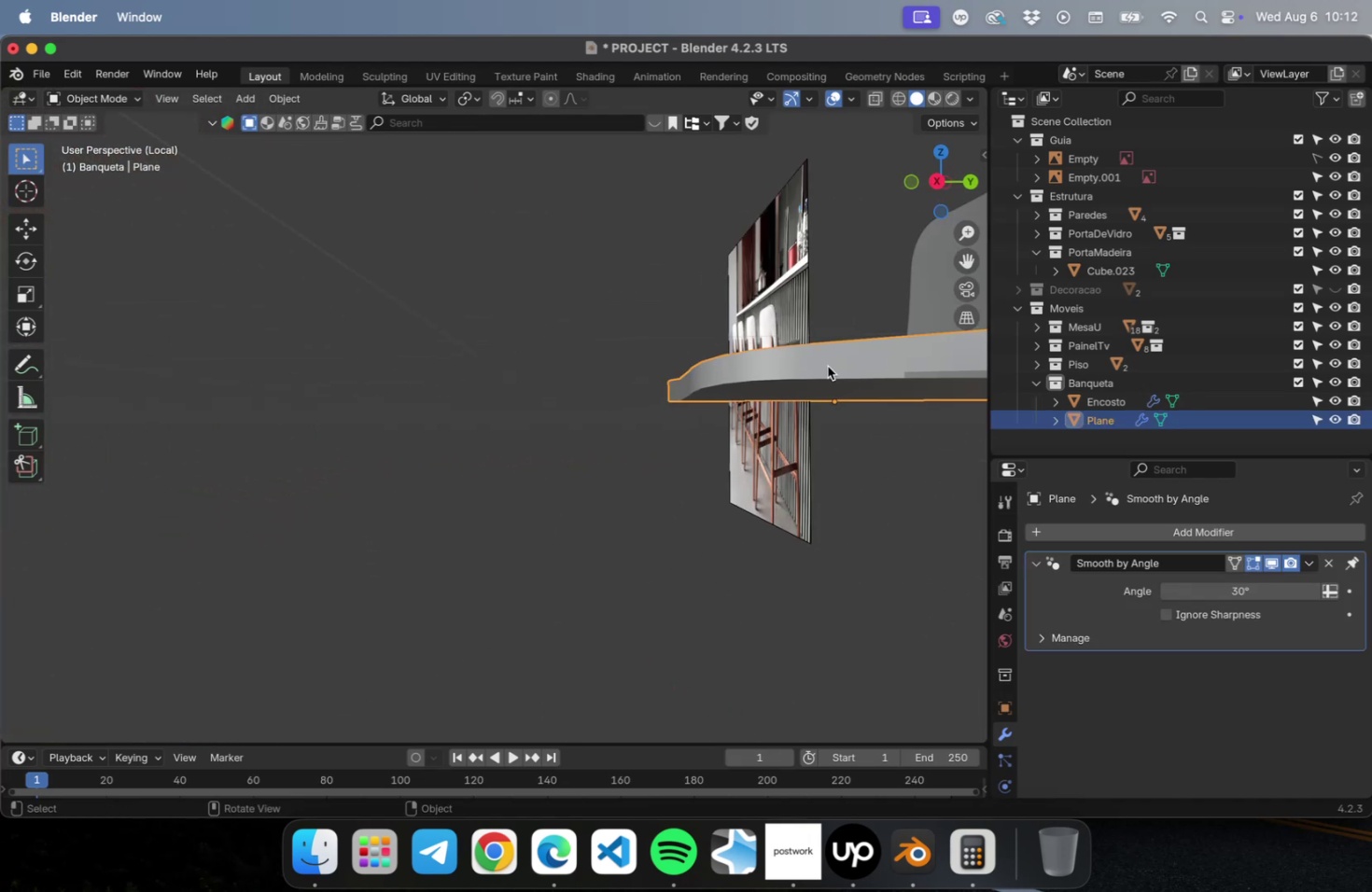 
hold_key(key=ShiftLeft, duration=0.63)
 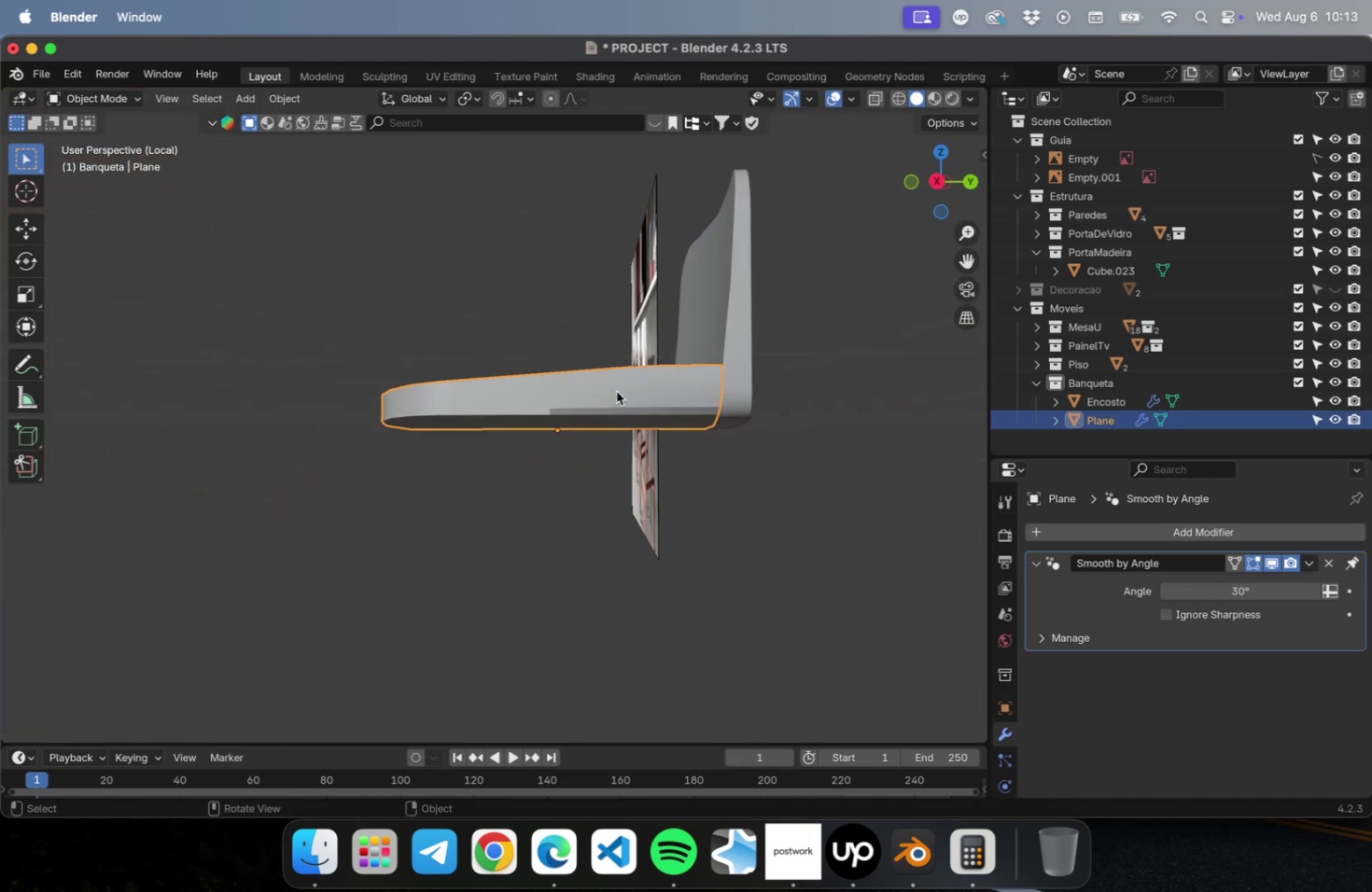 
right_click([616, 391])
 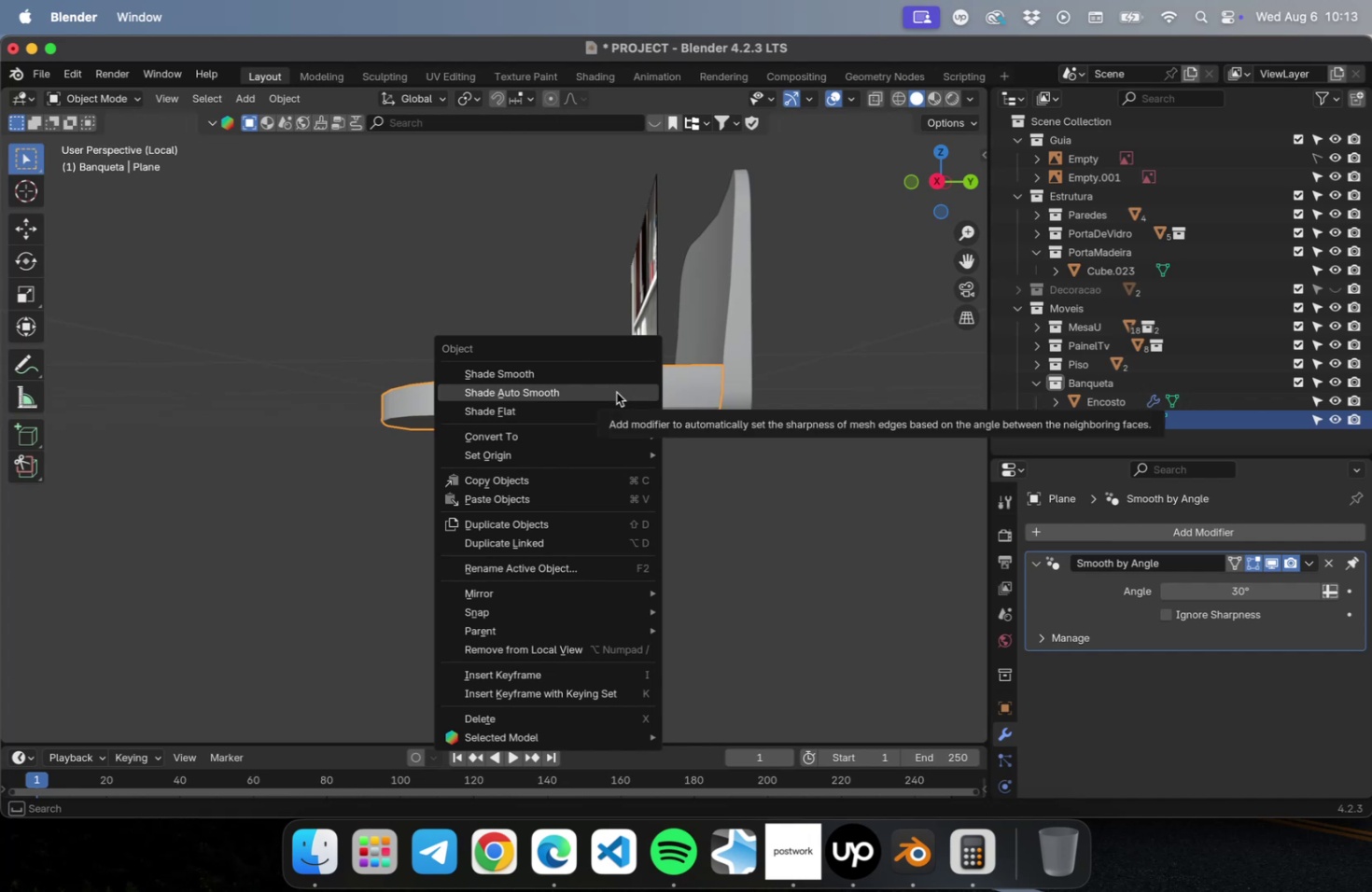 
key(Escape)
 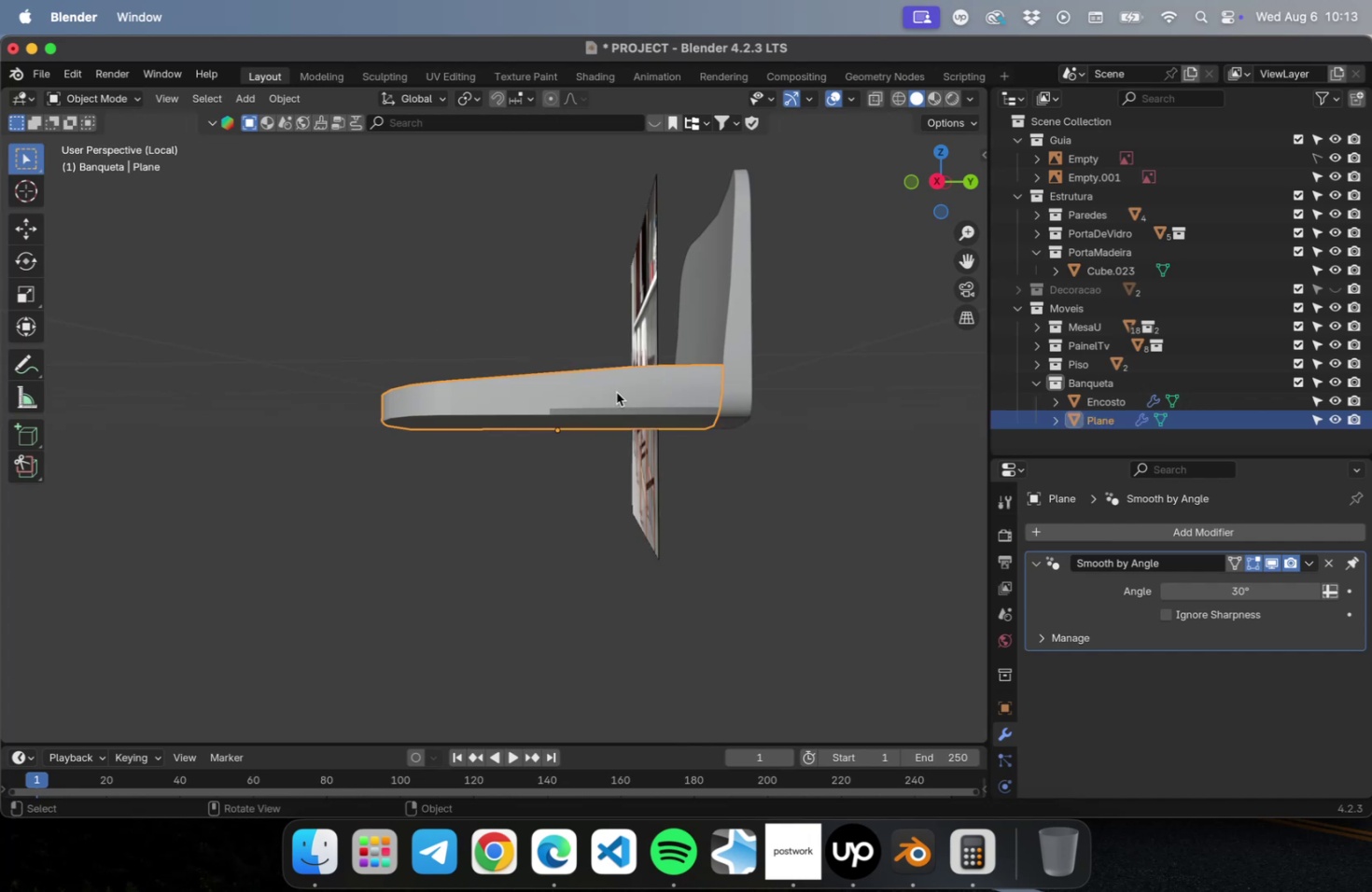 
key(Meta+1)
 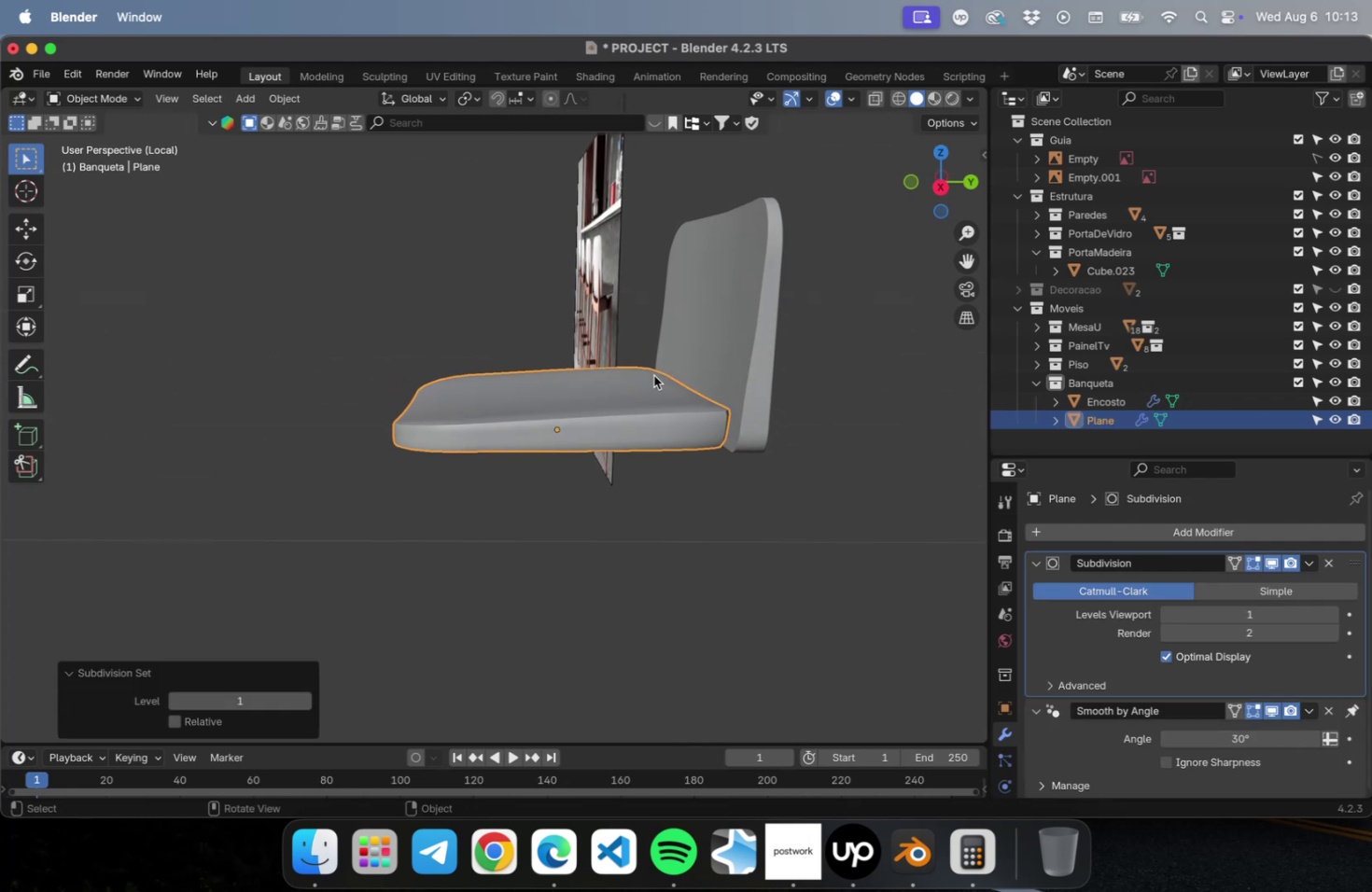 
left_click([728, 338])
 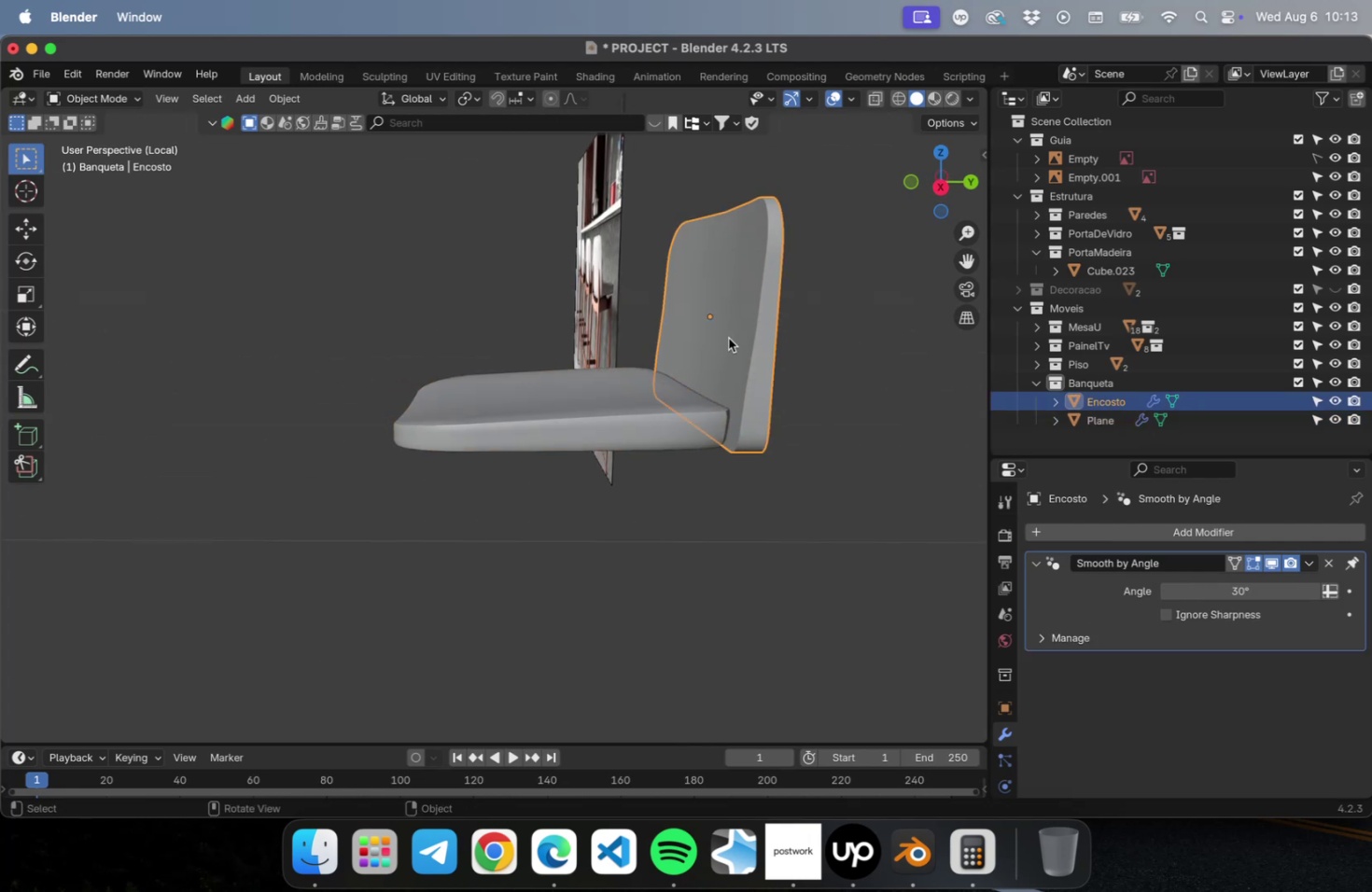 
key(Meta+CommandLeft)
 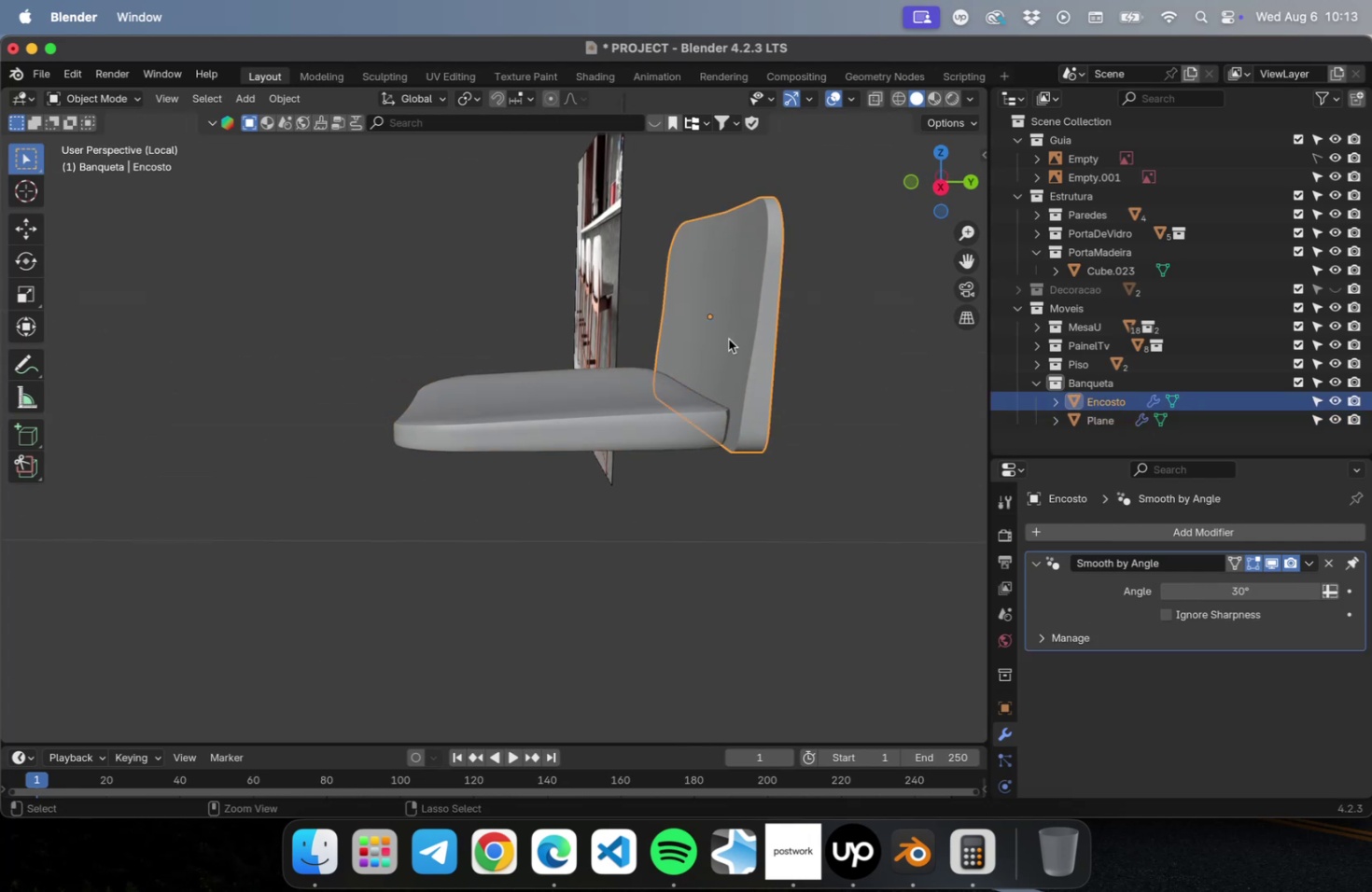 
key(Meta+1)
 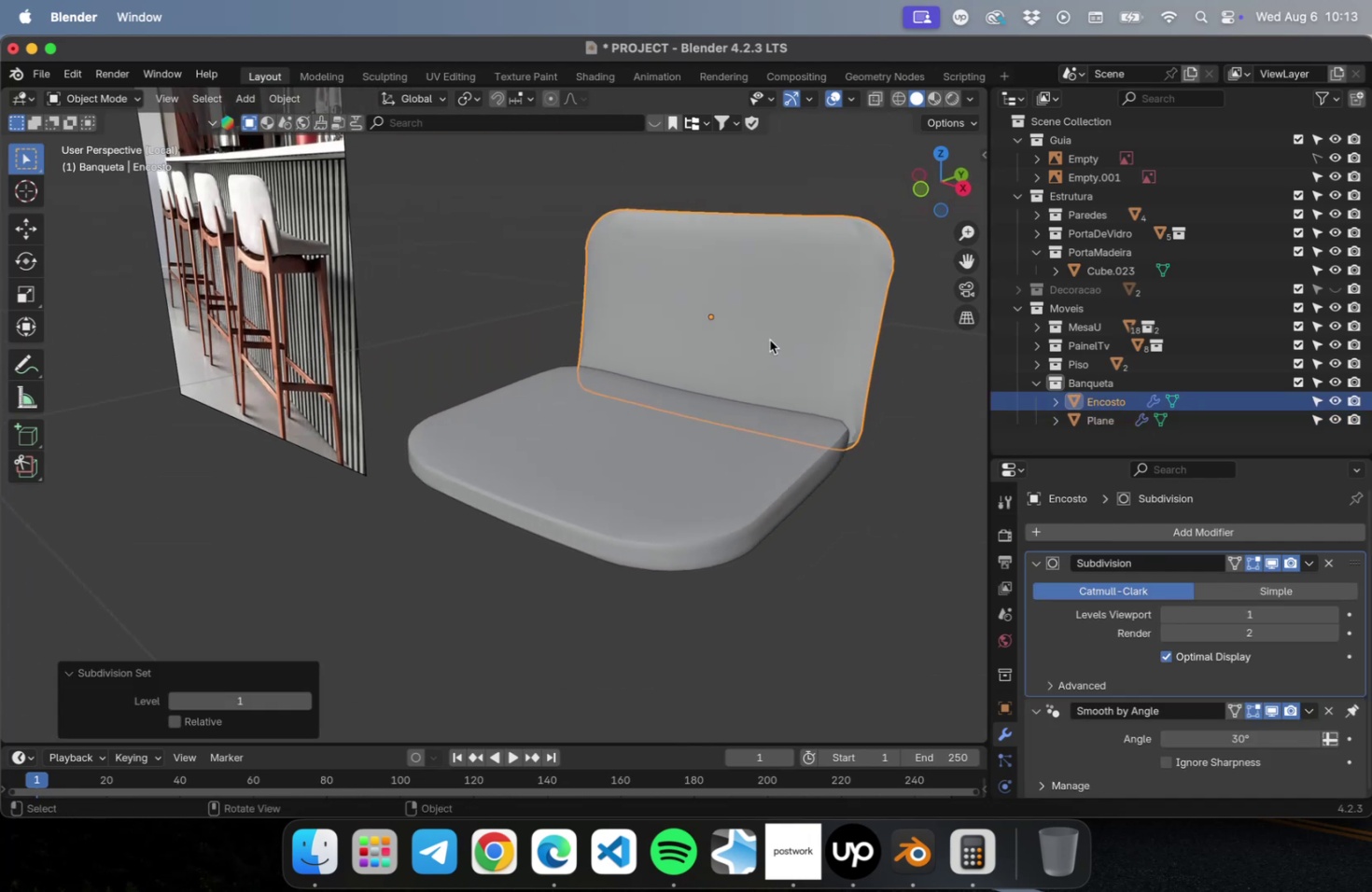 
left_click([889, 479])
 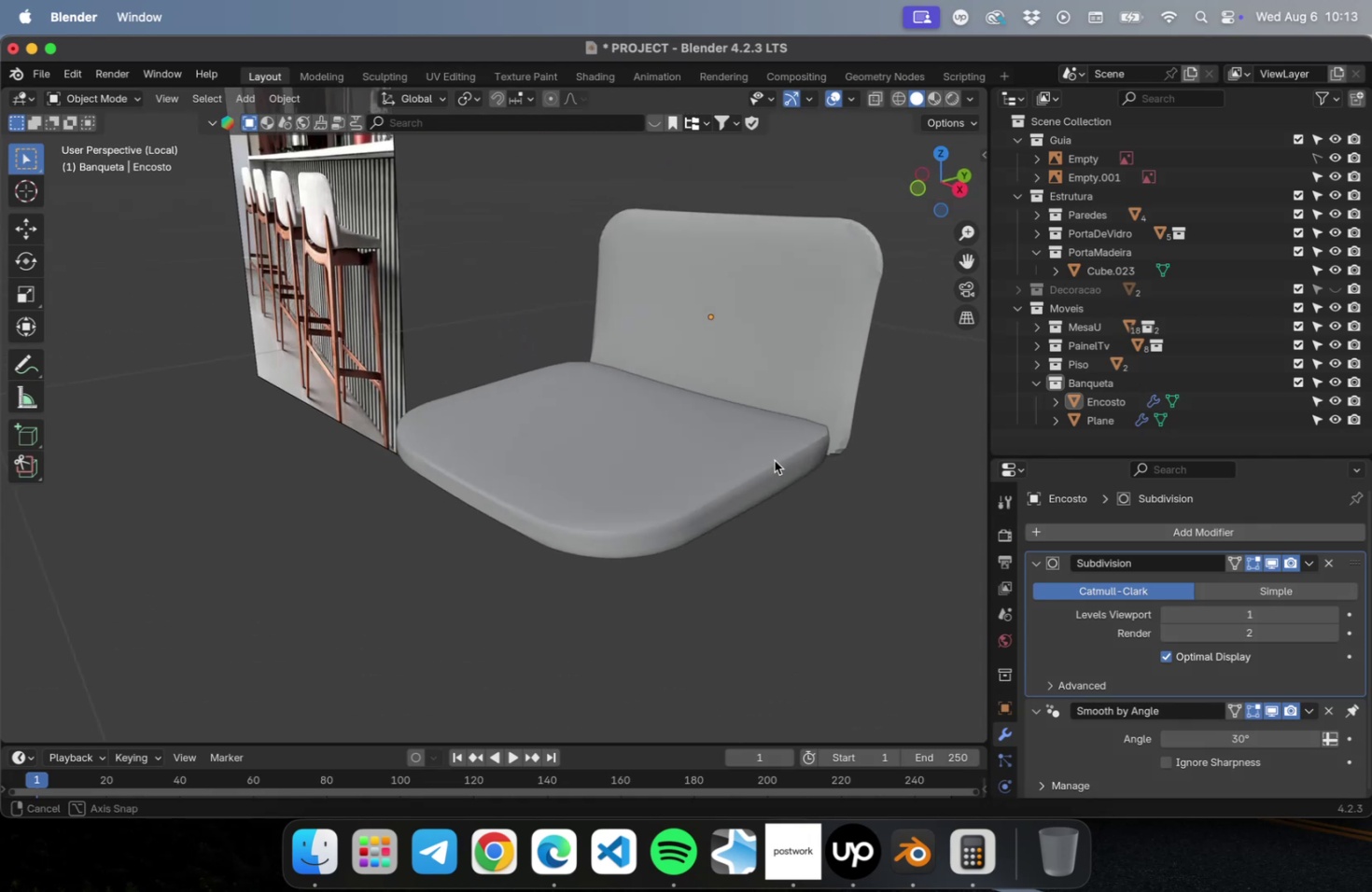 
wait(5.64)
 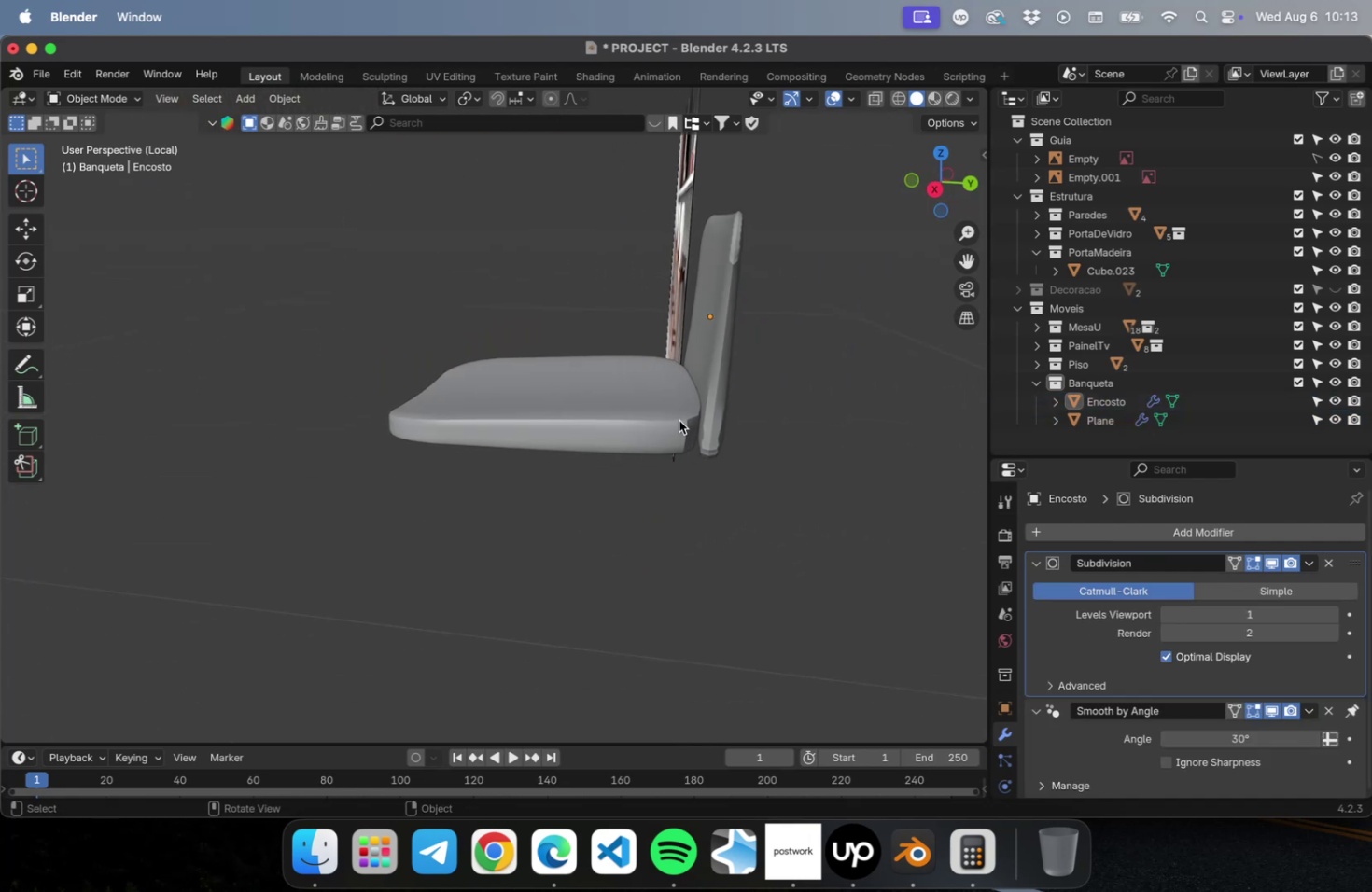 
key(Meta+2)
 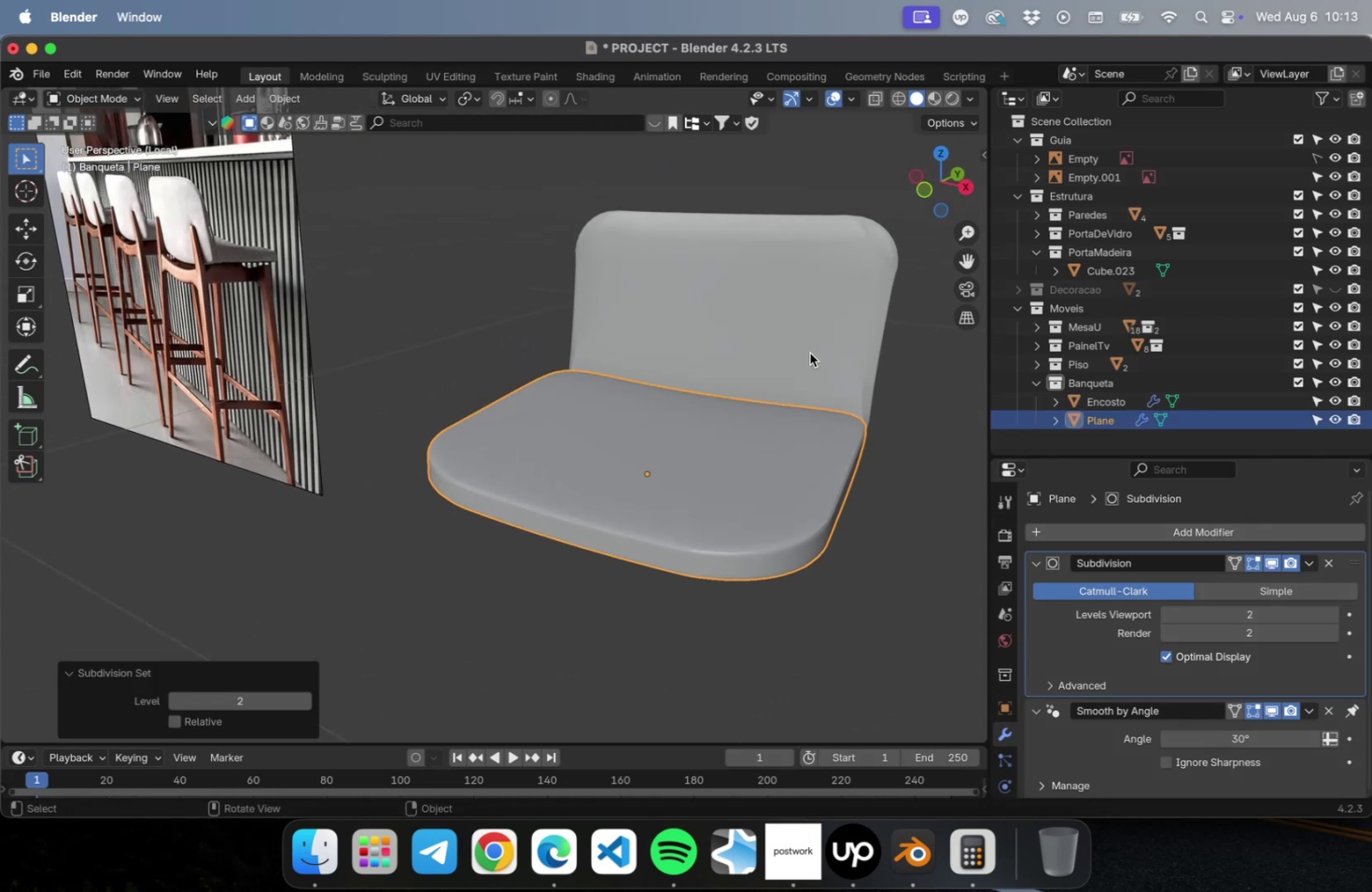 
left_click([815, 324])
 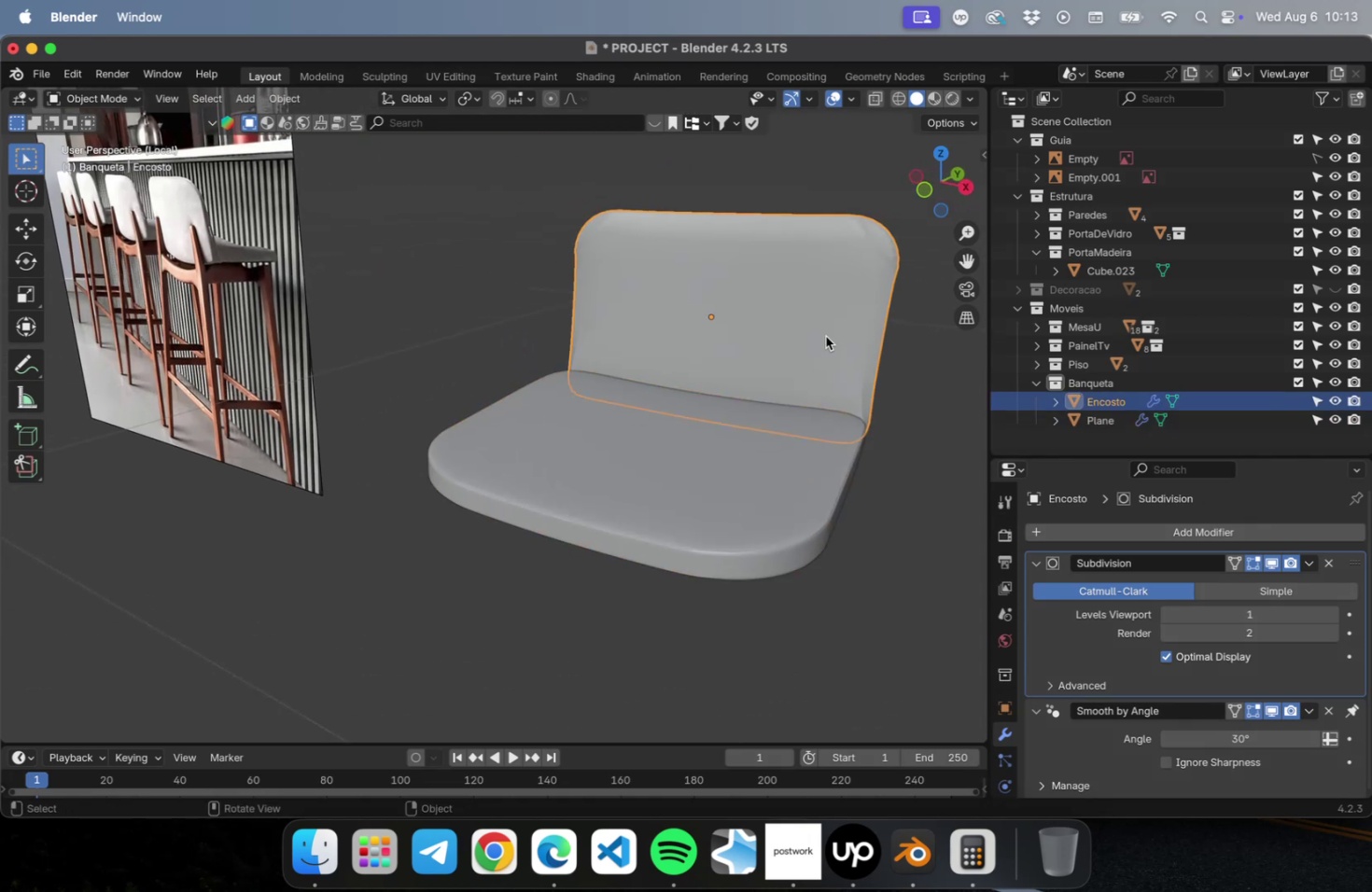 
key(Meta+2)
 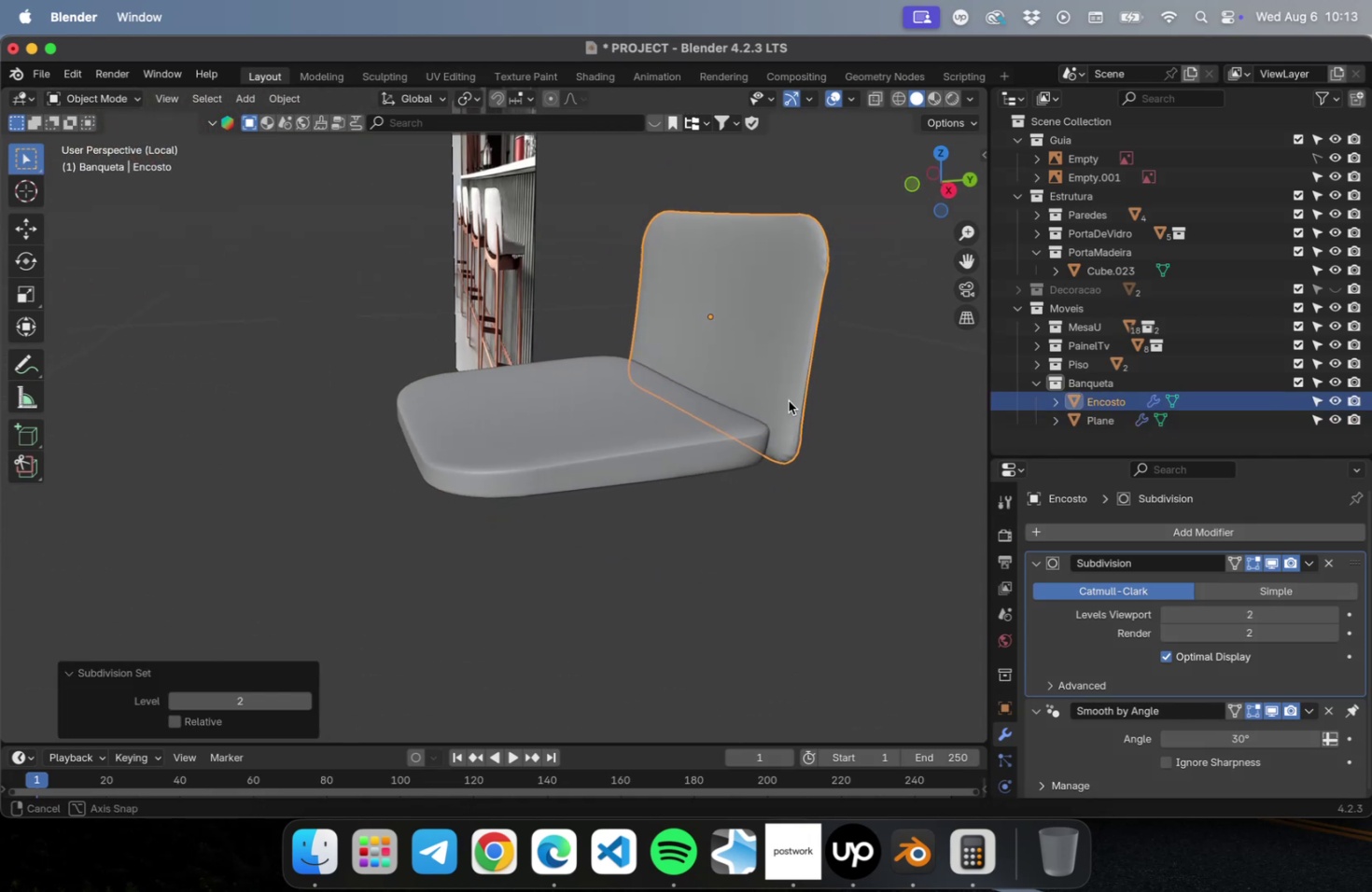 
right_click([761, 305])
 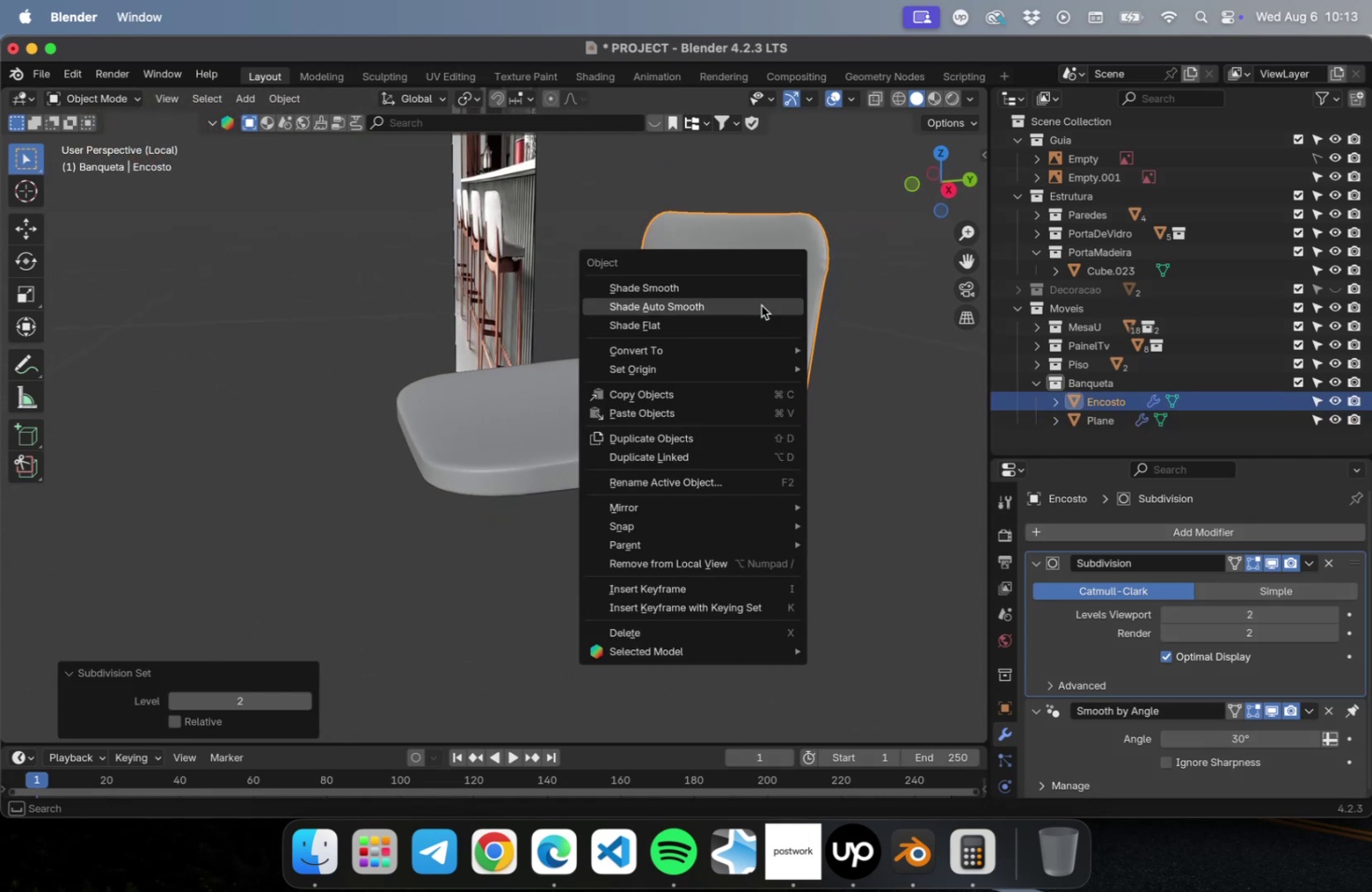 
left_click([761, 305])
 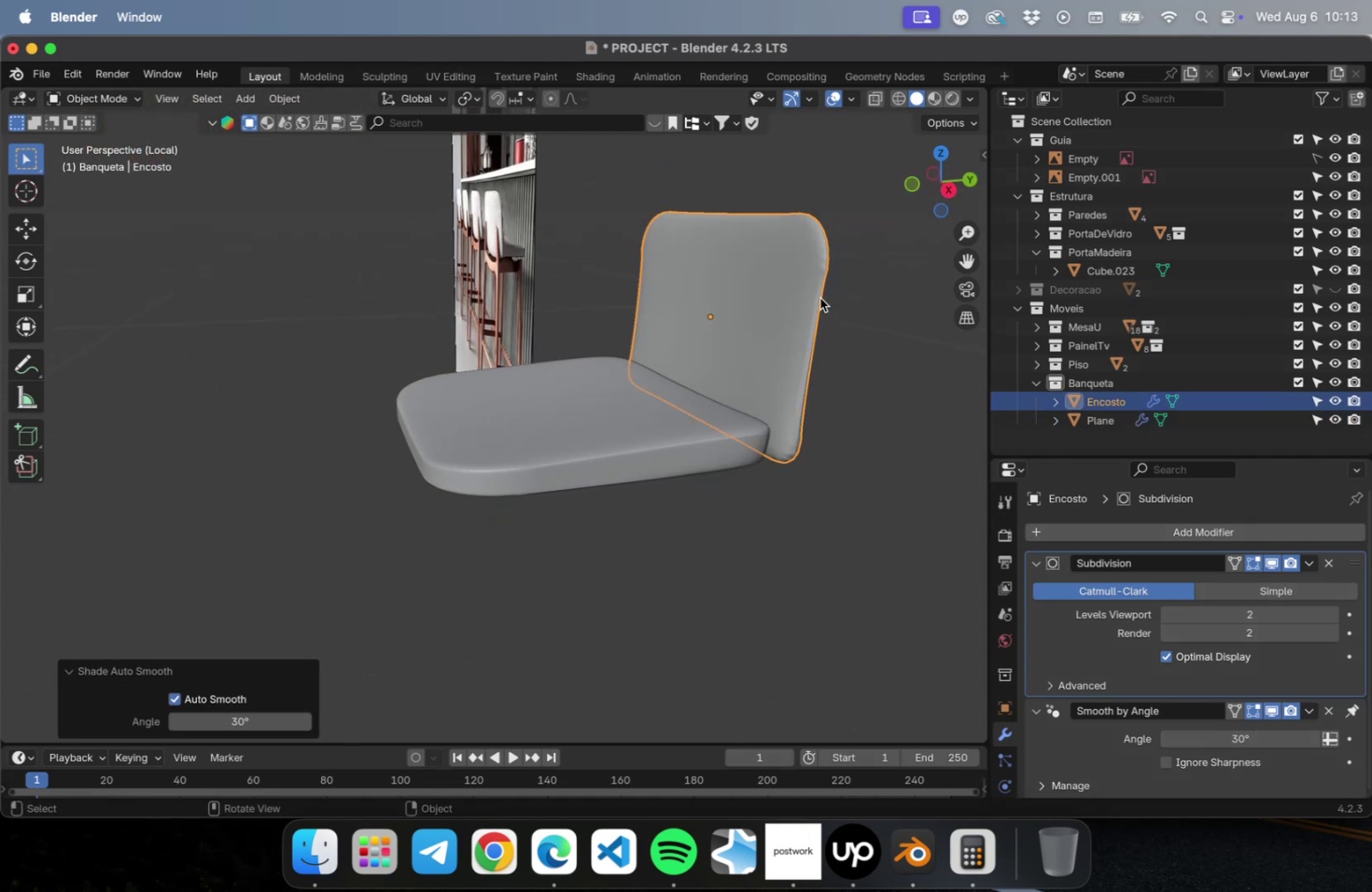 
key(Tab)
 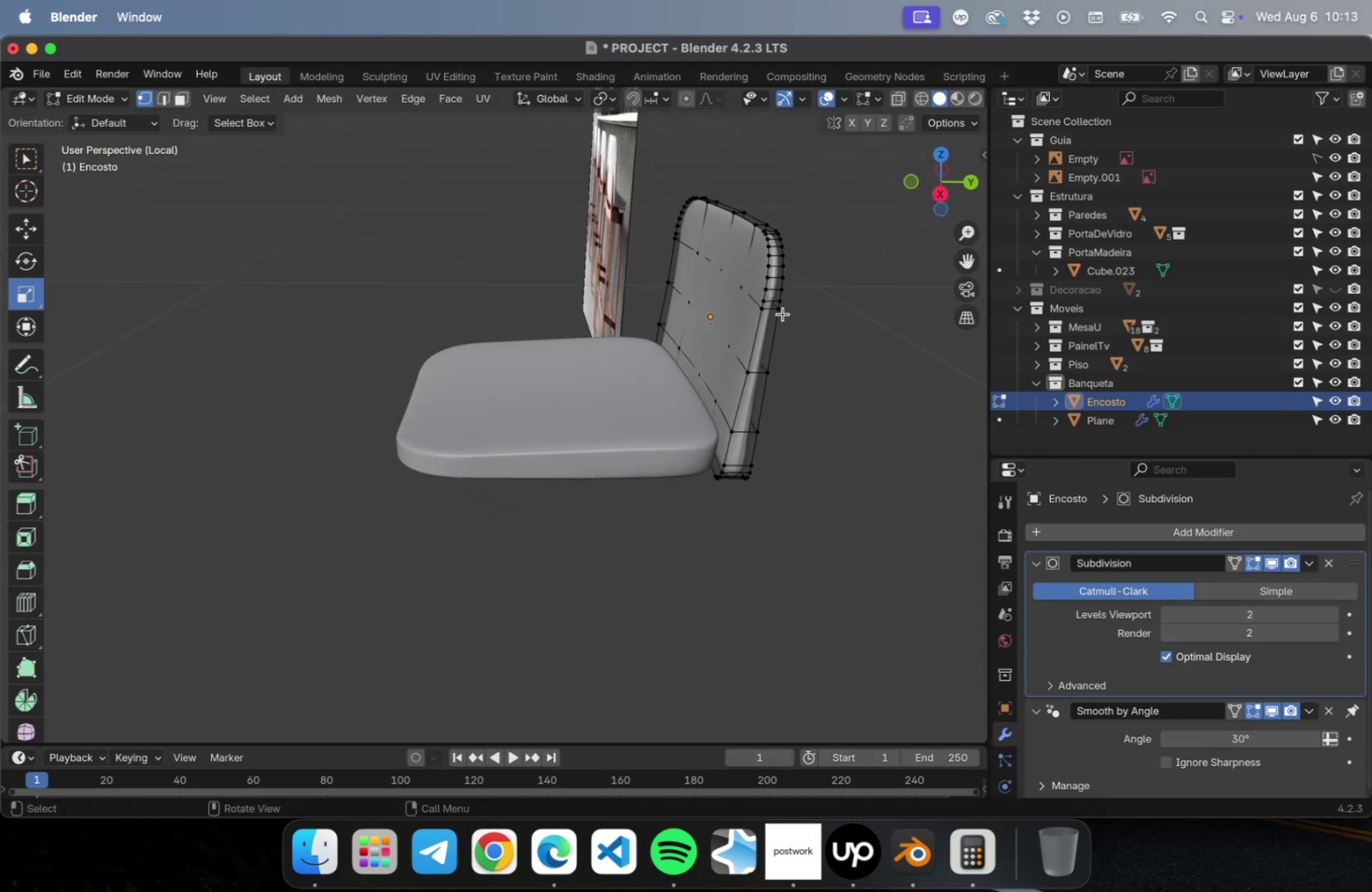 
scroll: coordinate [796, 265], scroll_direction: up, amount: 8.0
 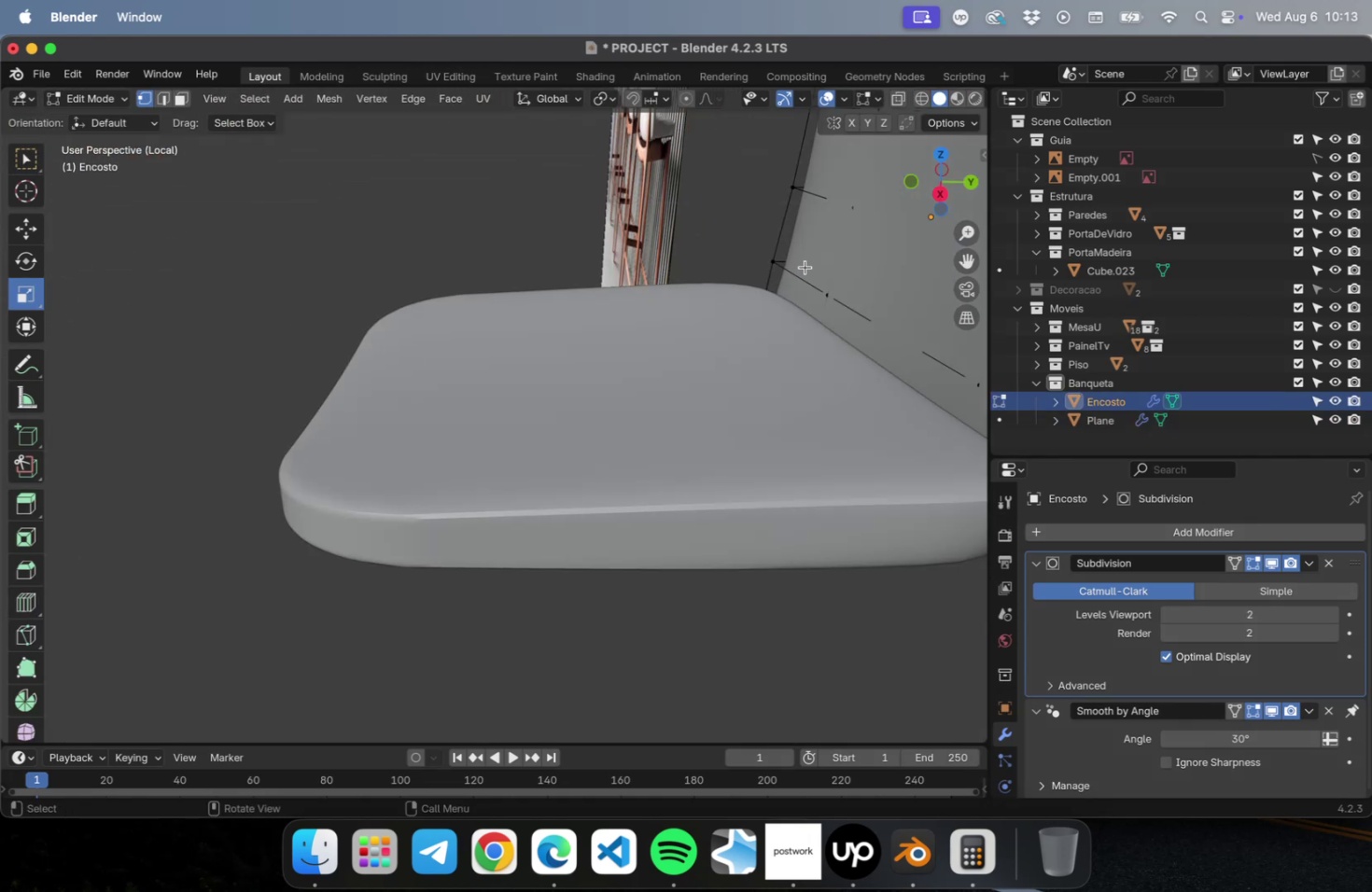 
hold_key(key=ShiftLeft, duration=0.94)
 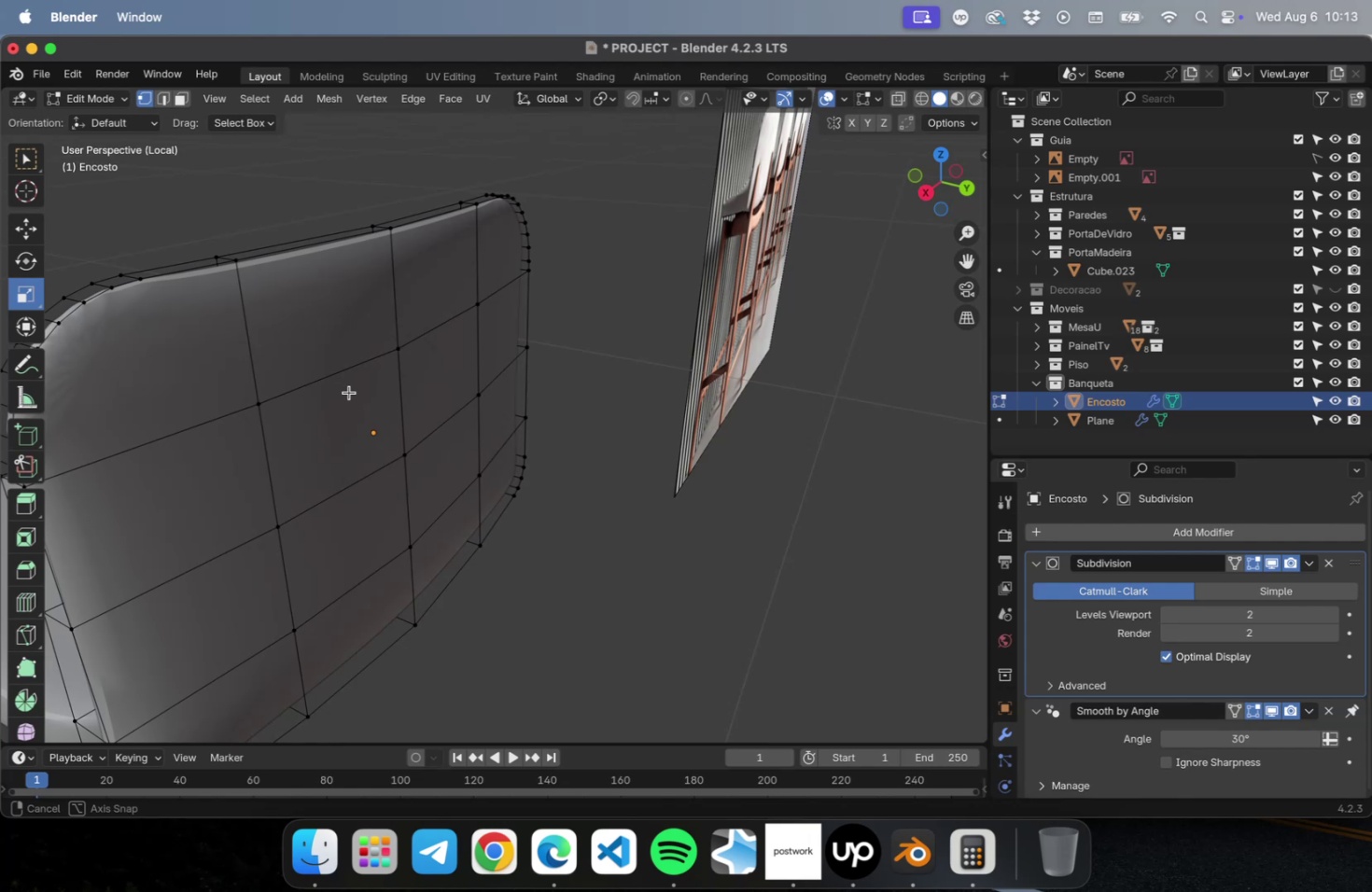 
hold_key(key=ShiftLeft, duration=0.57)
 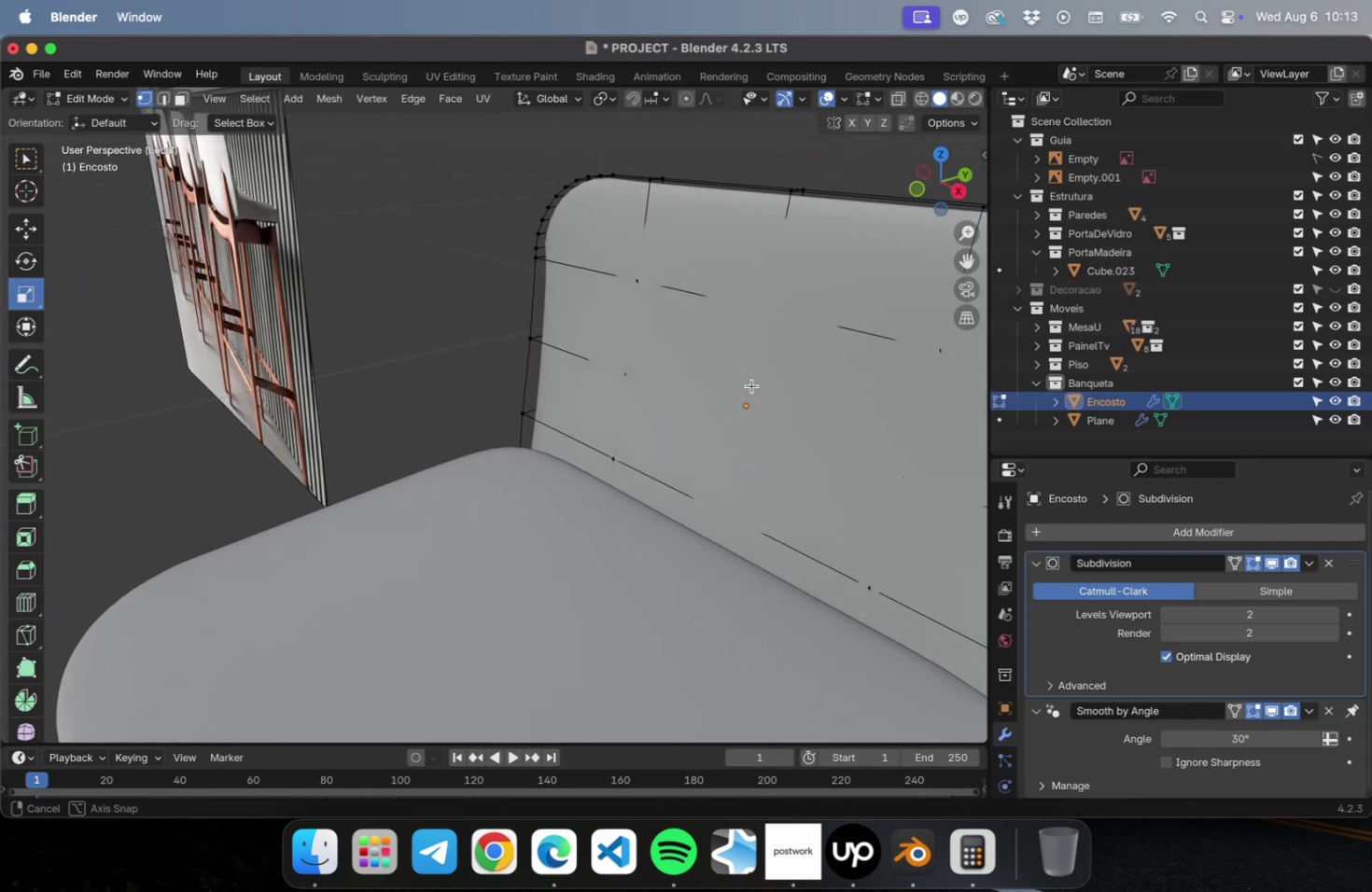 
scroll: coordinate [558, 384], scroll_direction: down, amount: 3.0
 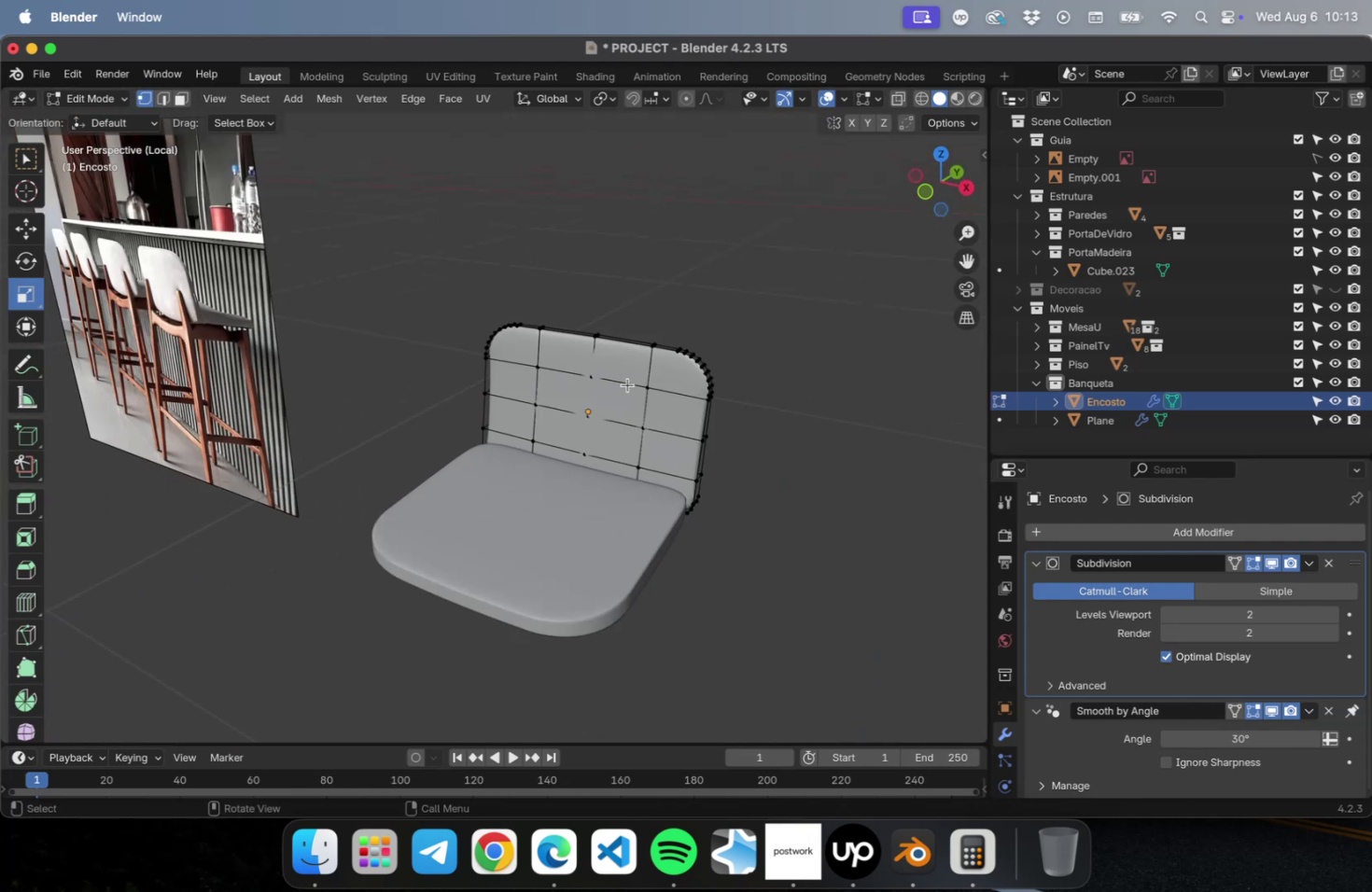 
hold_key(key=ShiftLeft, duration=0.36)
 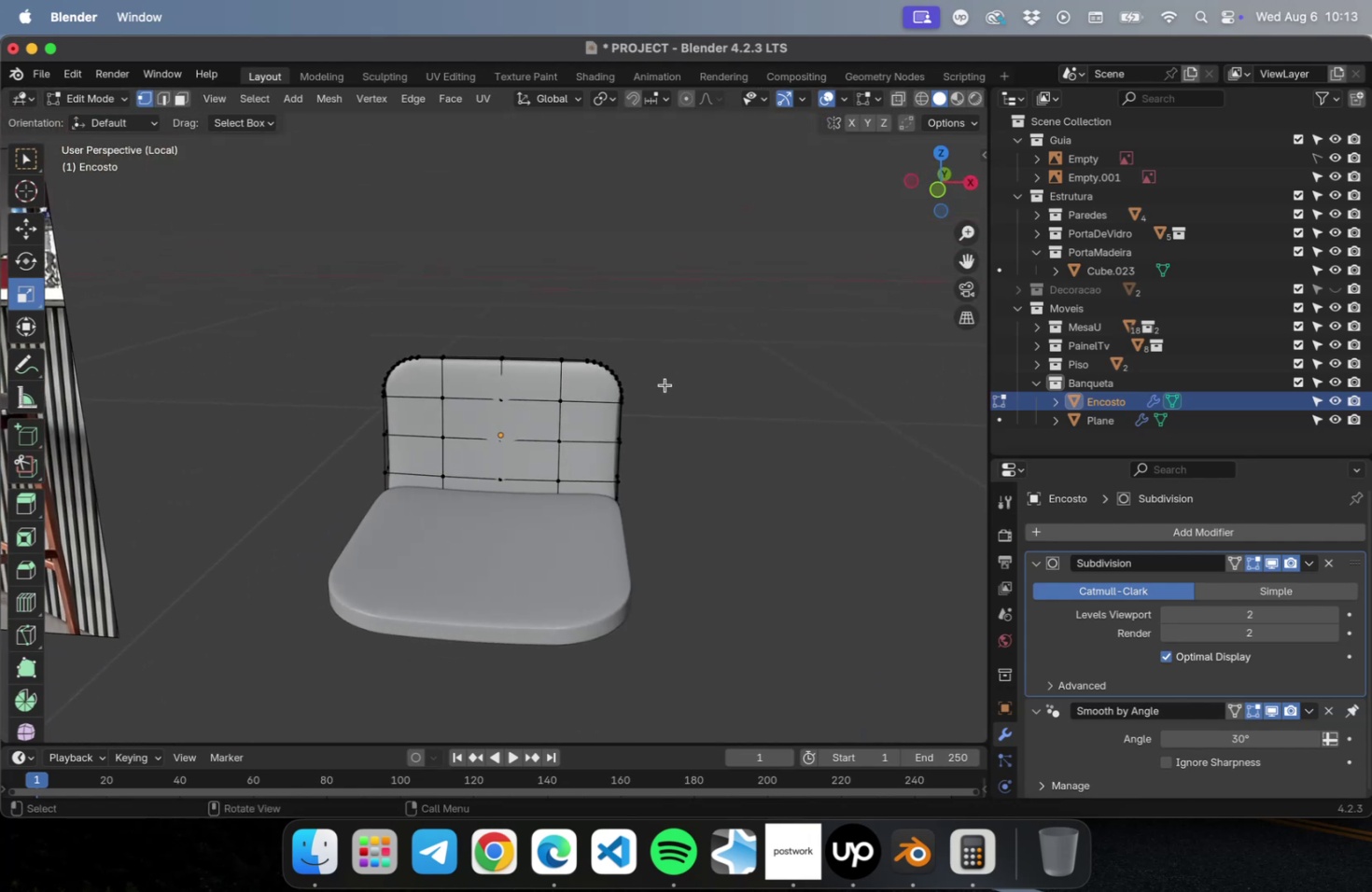 
key(Meta+Z)
 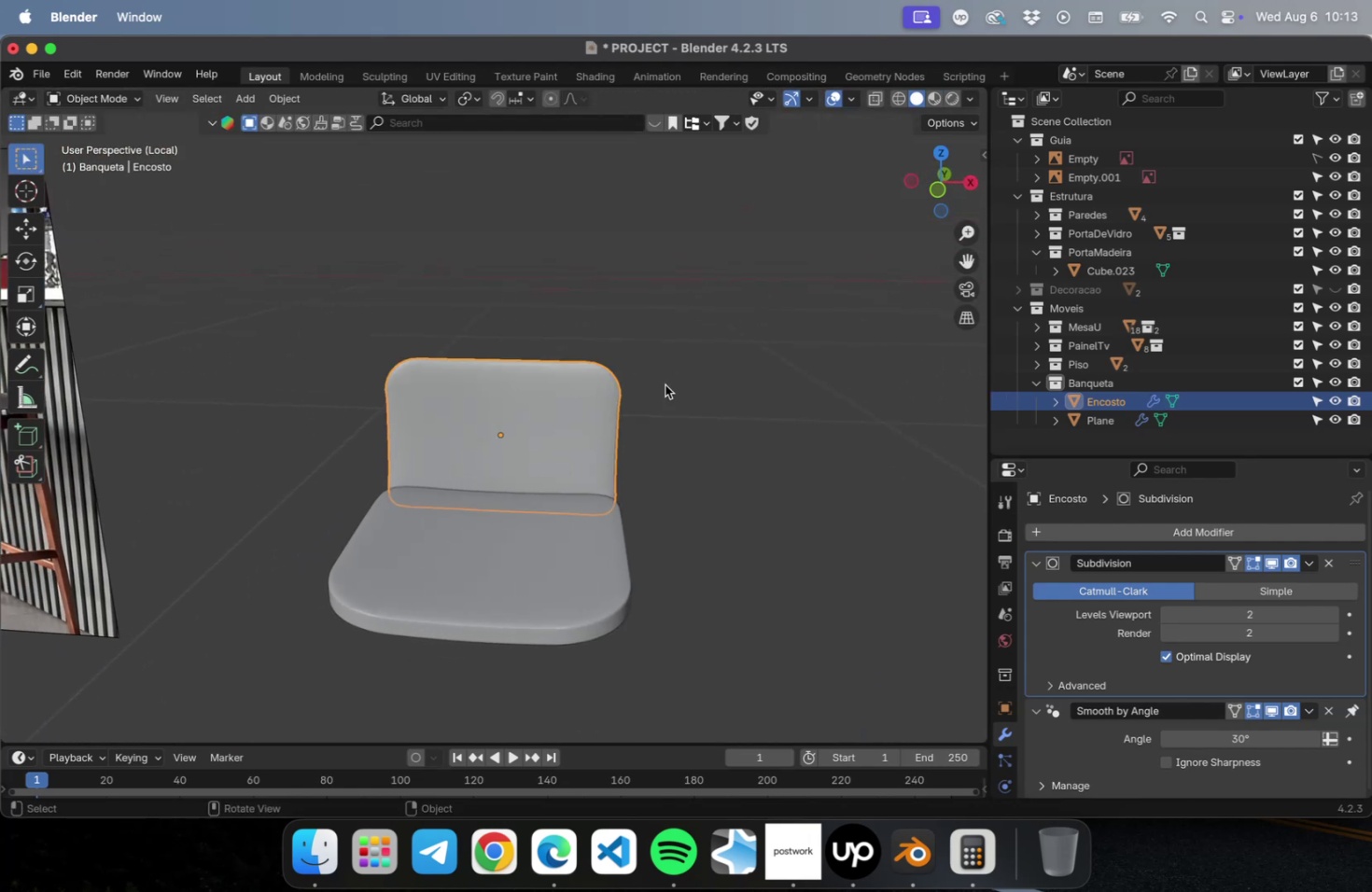 
key(Meta+Z)
 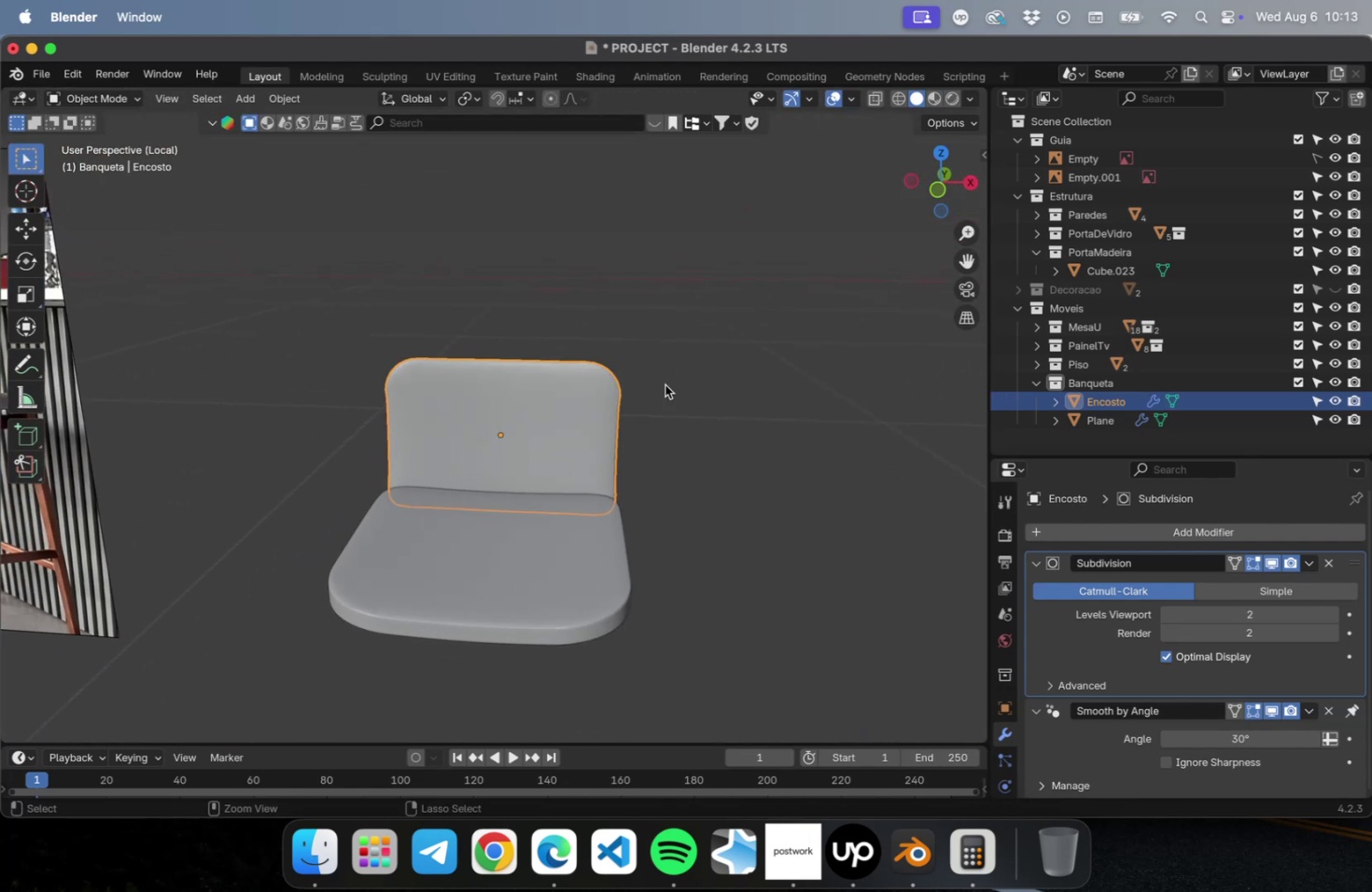 
key(Meta+Z)
 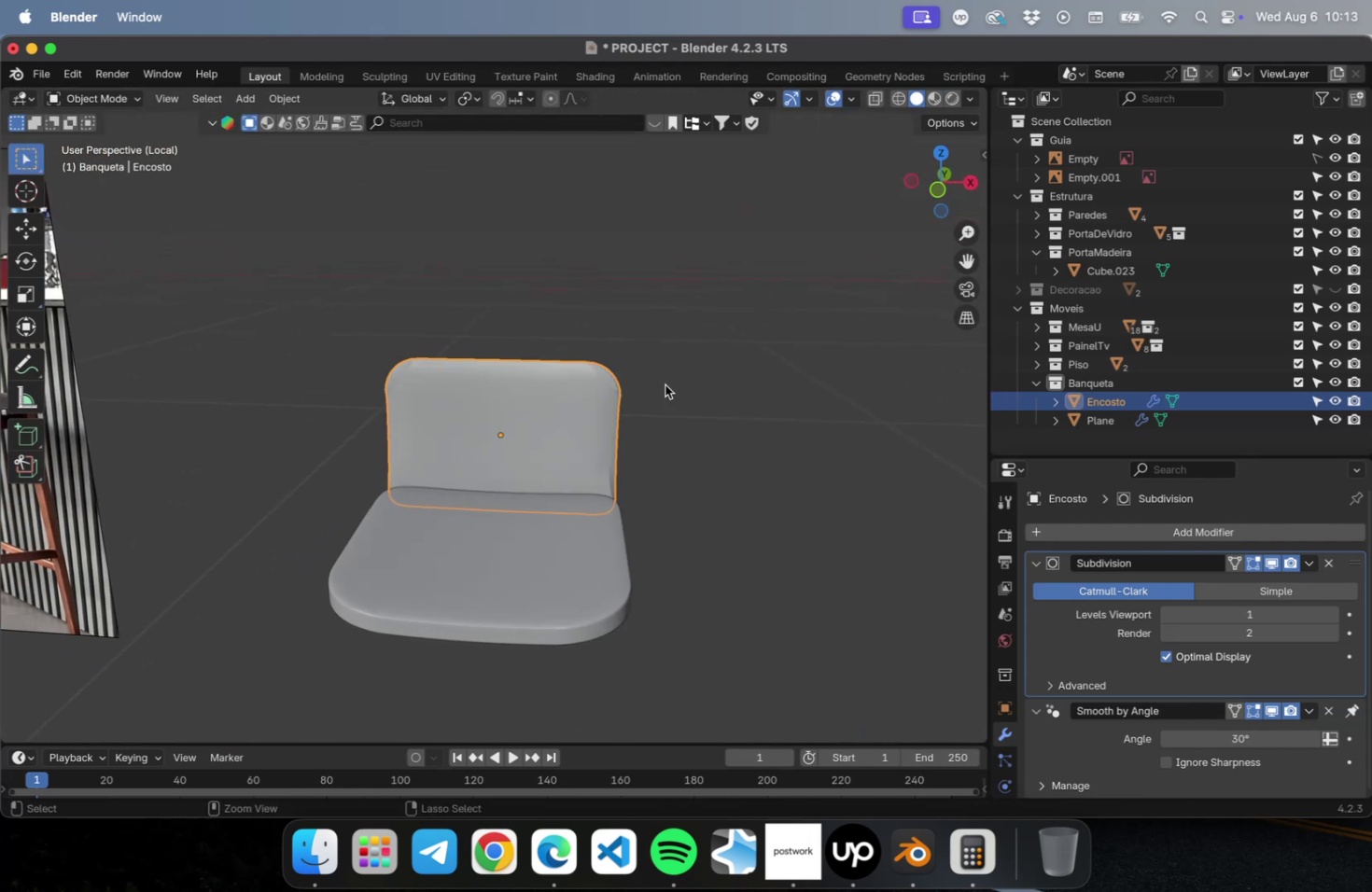 
key(Meta+Z)
 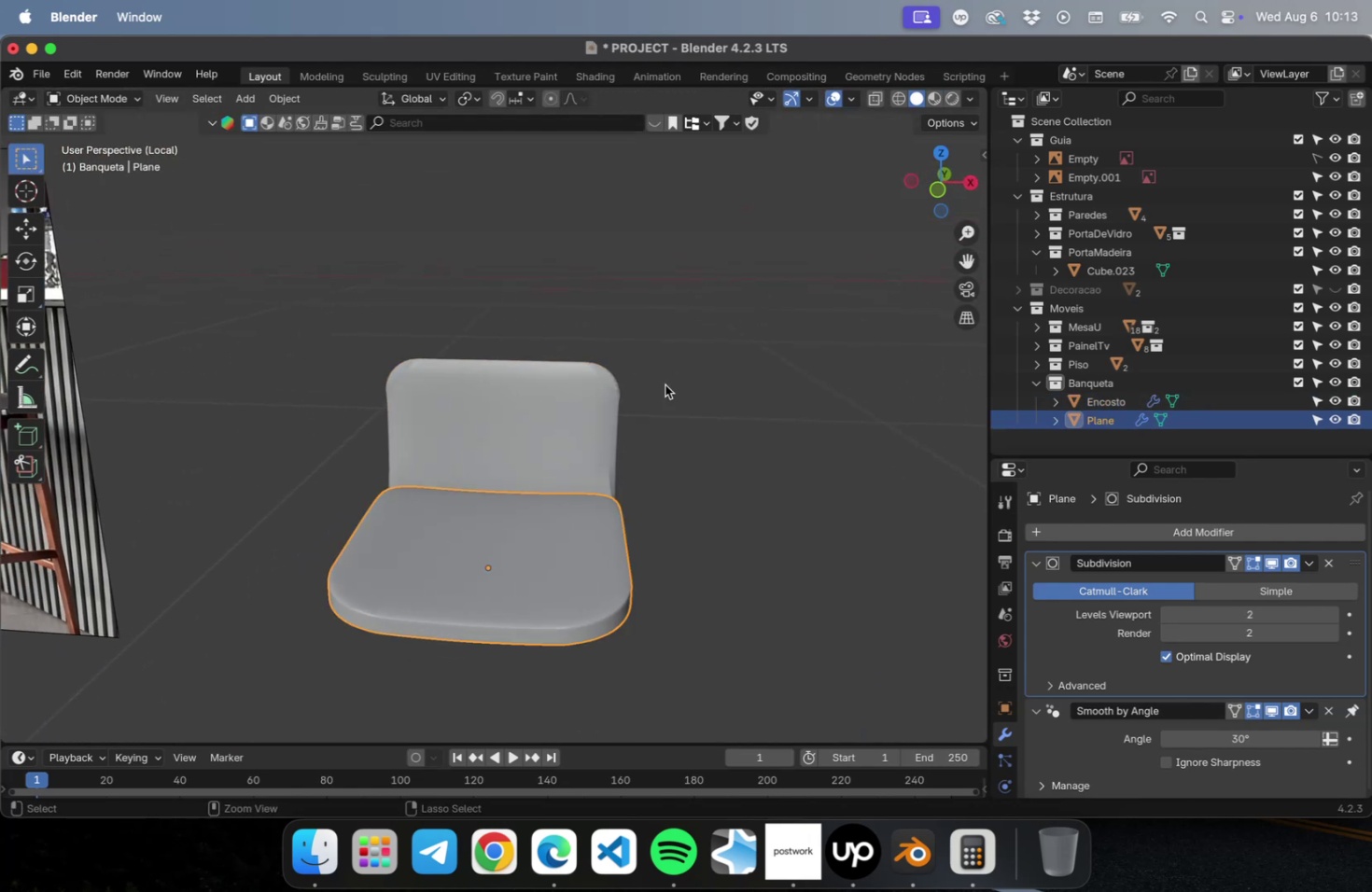 
key(Meta+Z)
 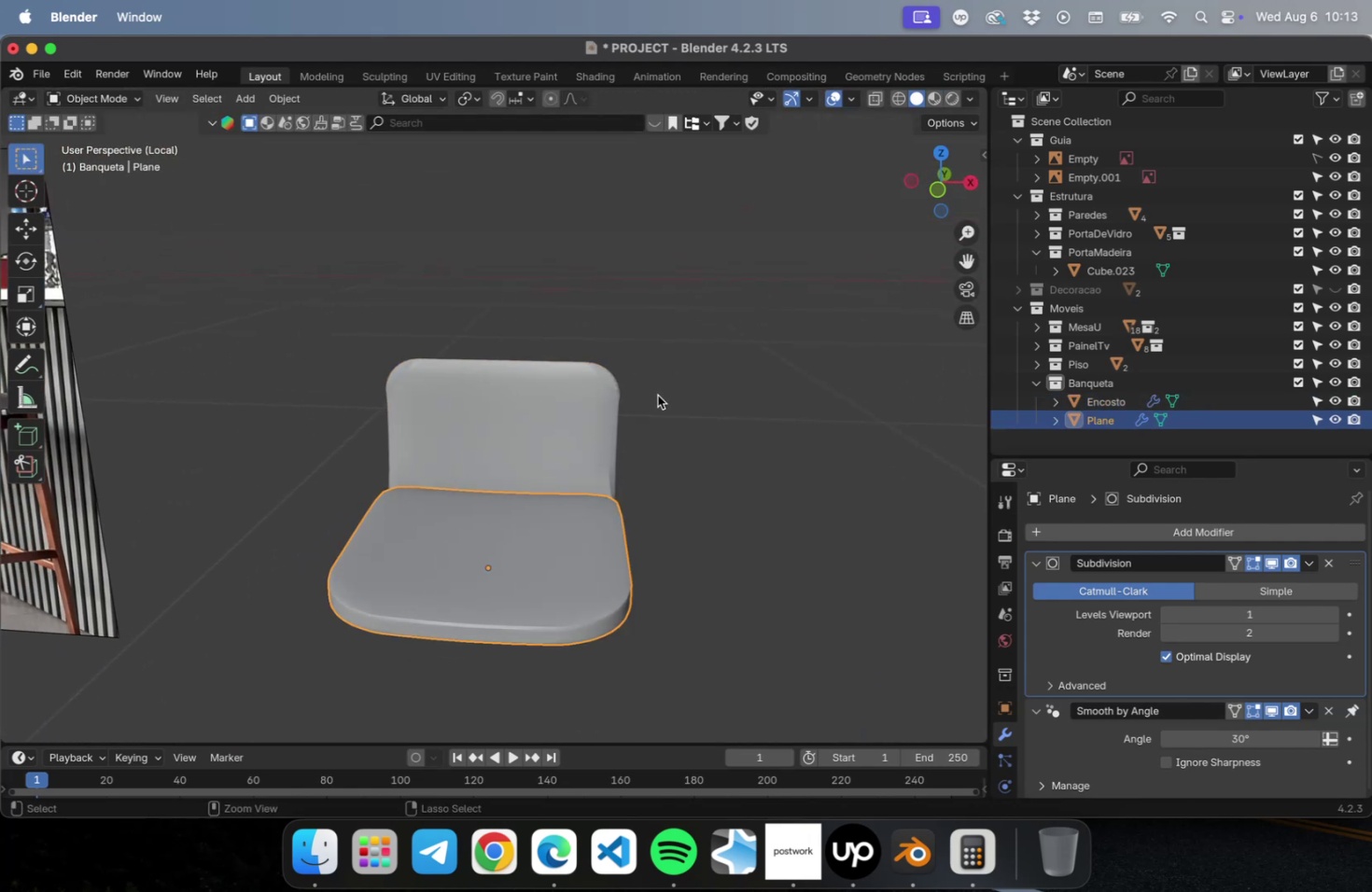 
key(Meta+Z)
 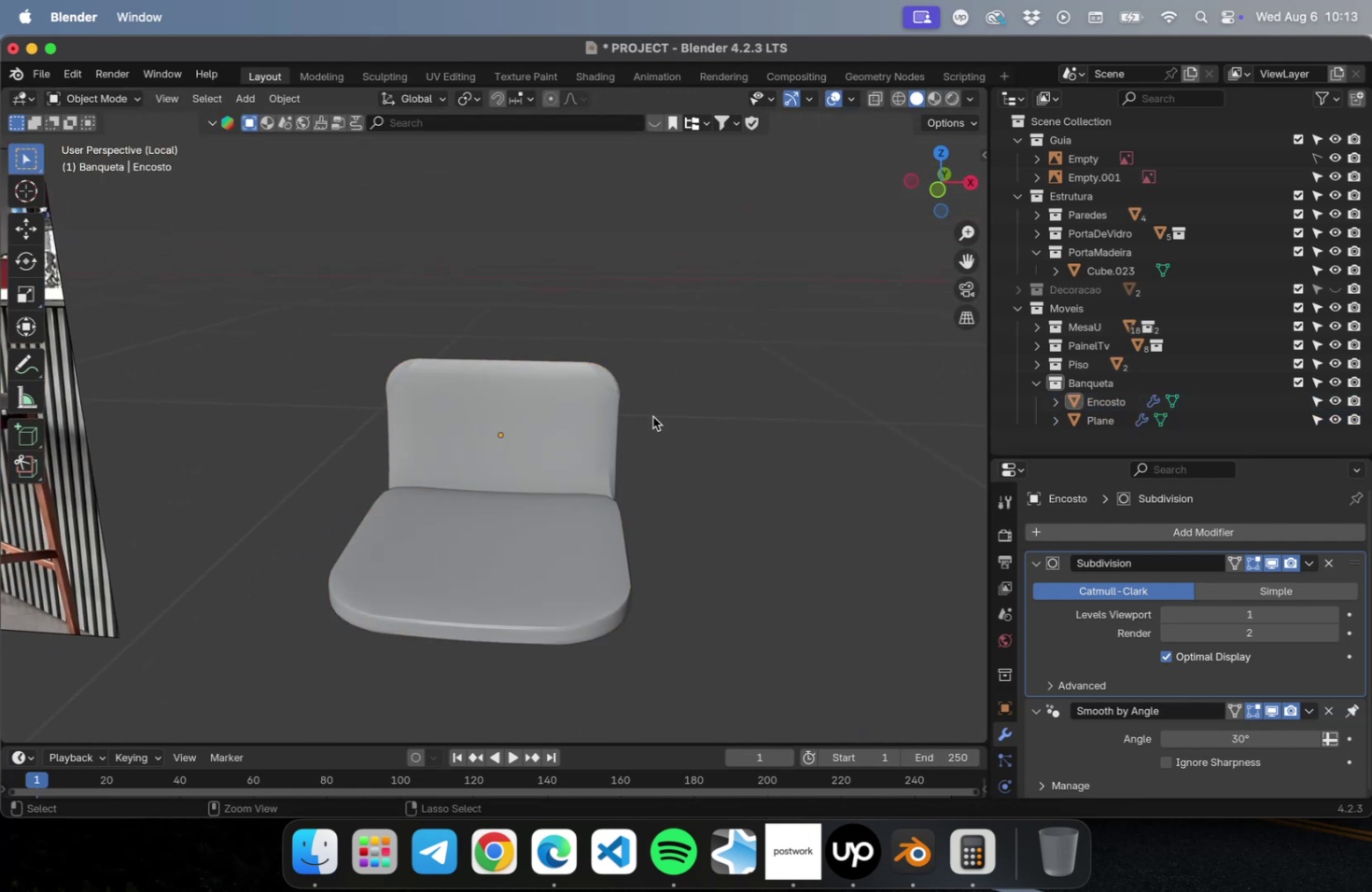 
key(Meta+Z)
 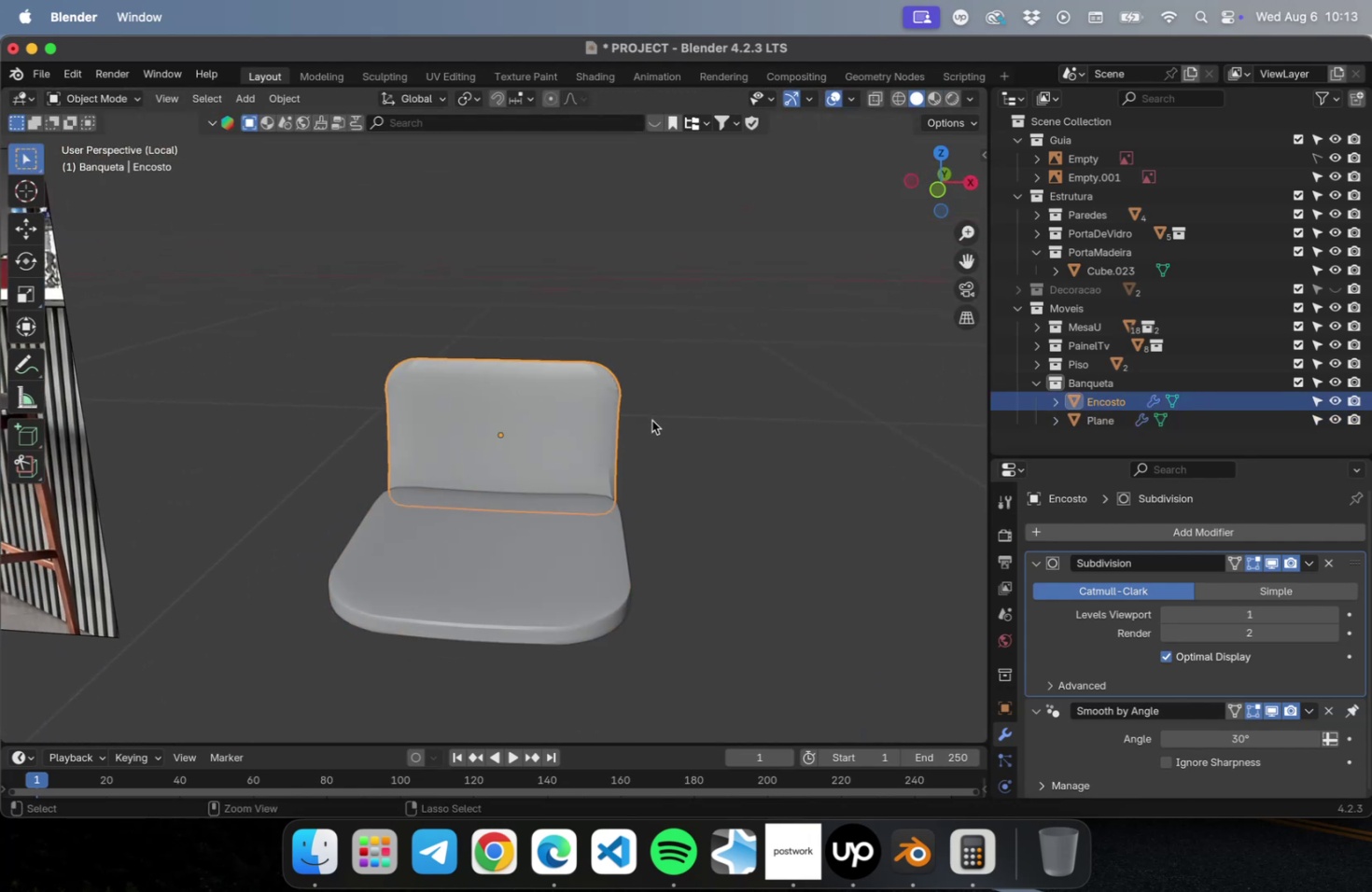 
key(Meta+Z)
 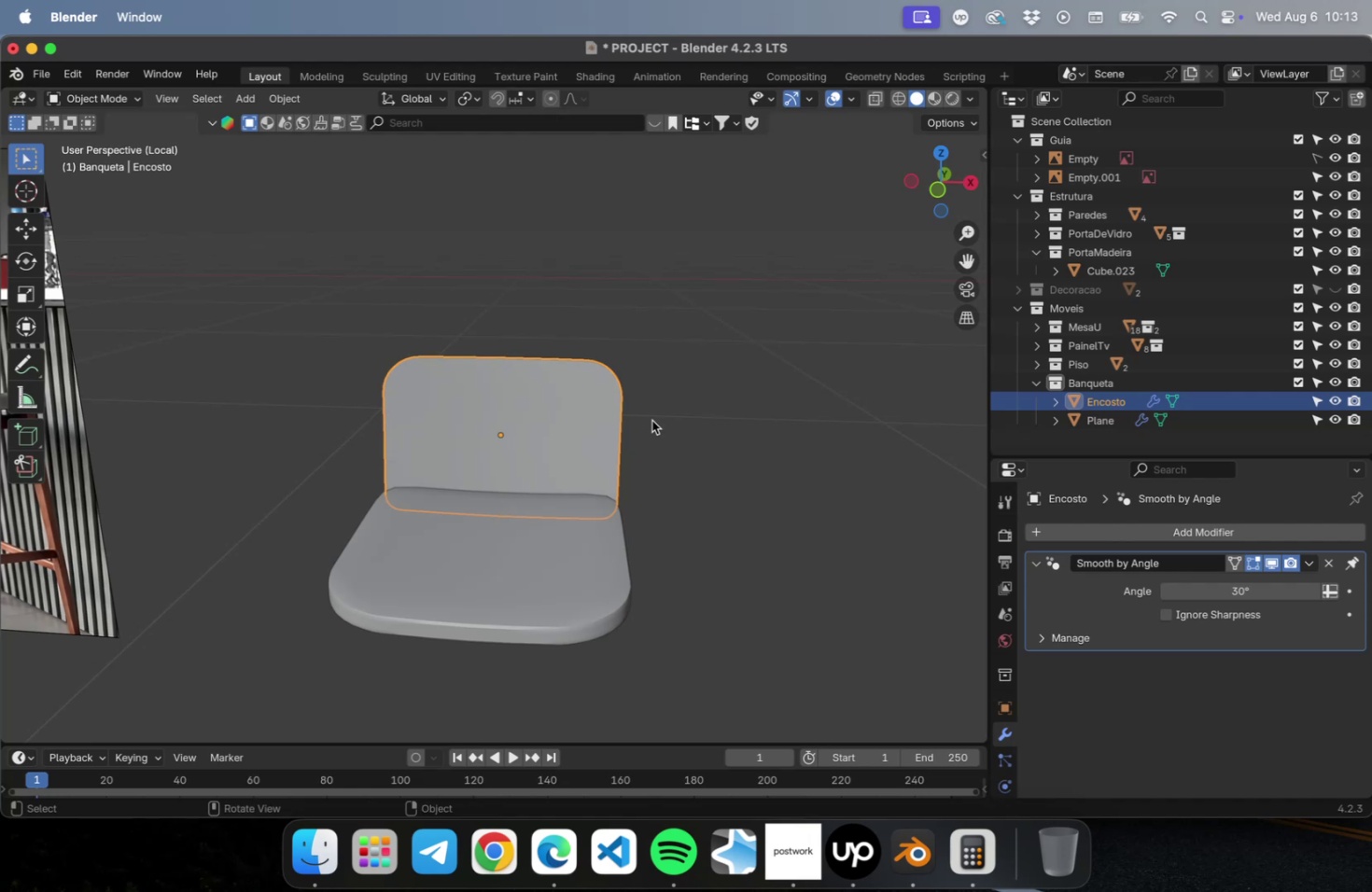 
key(Meta+Z)
 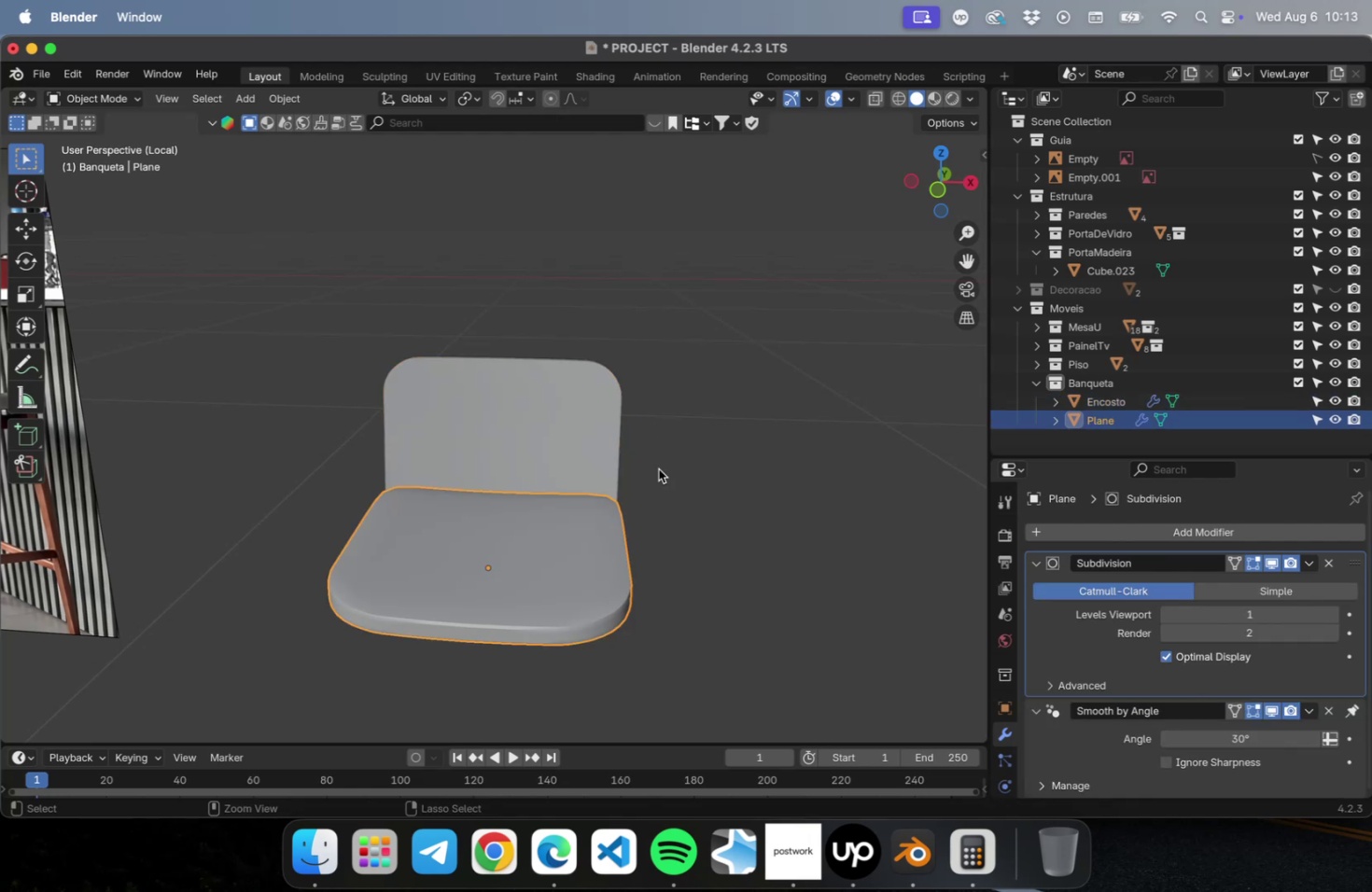 
key(Meta+Z)
 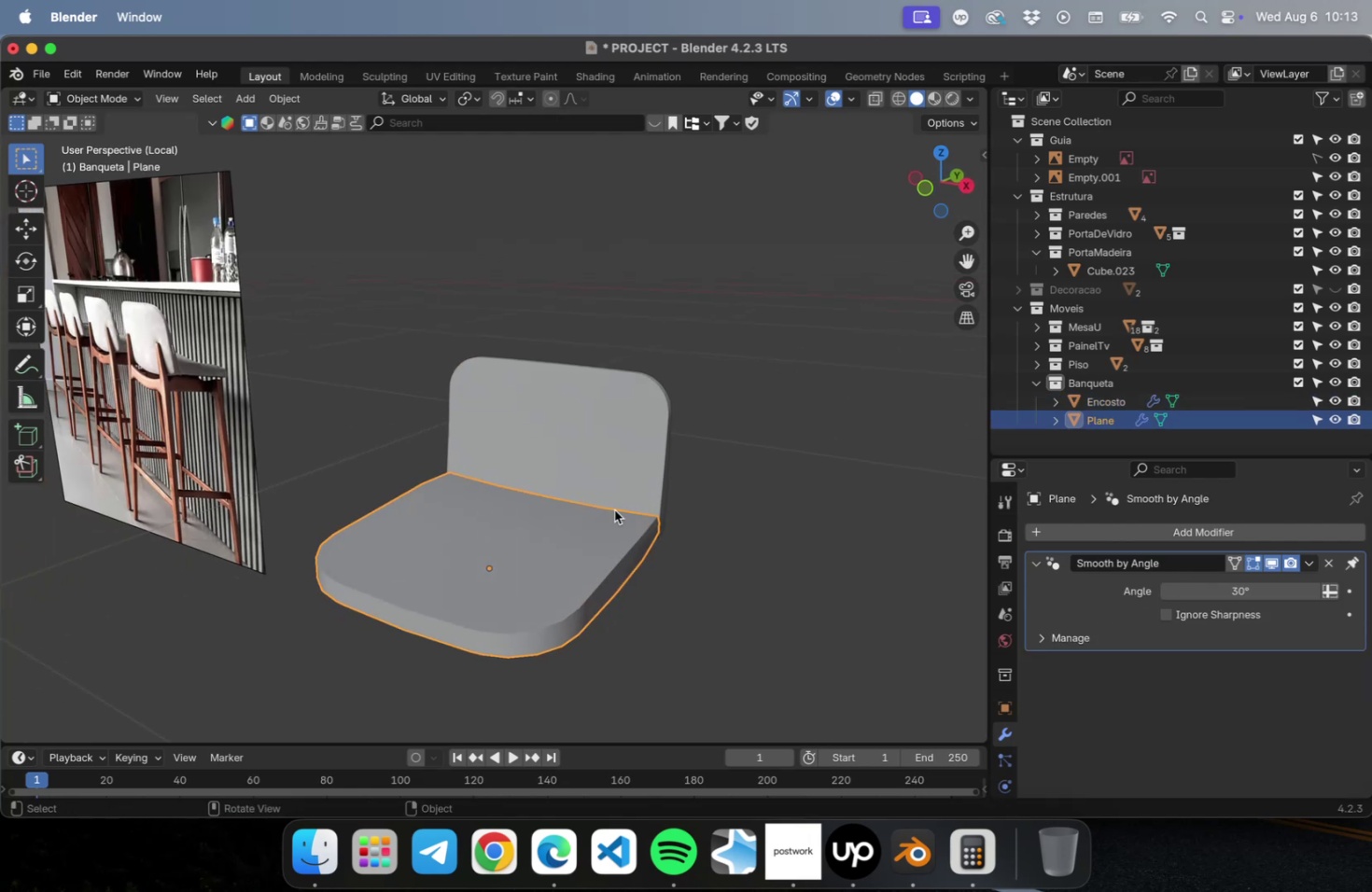 
left_click([703, 525])
 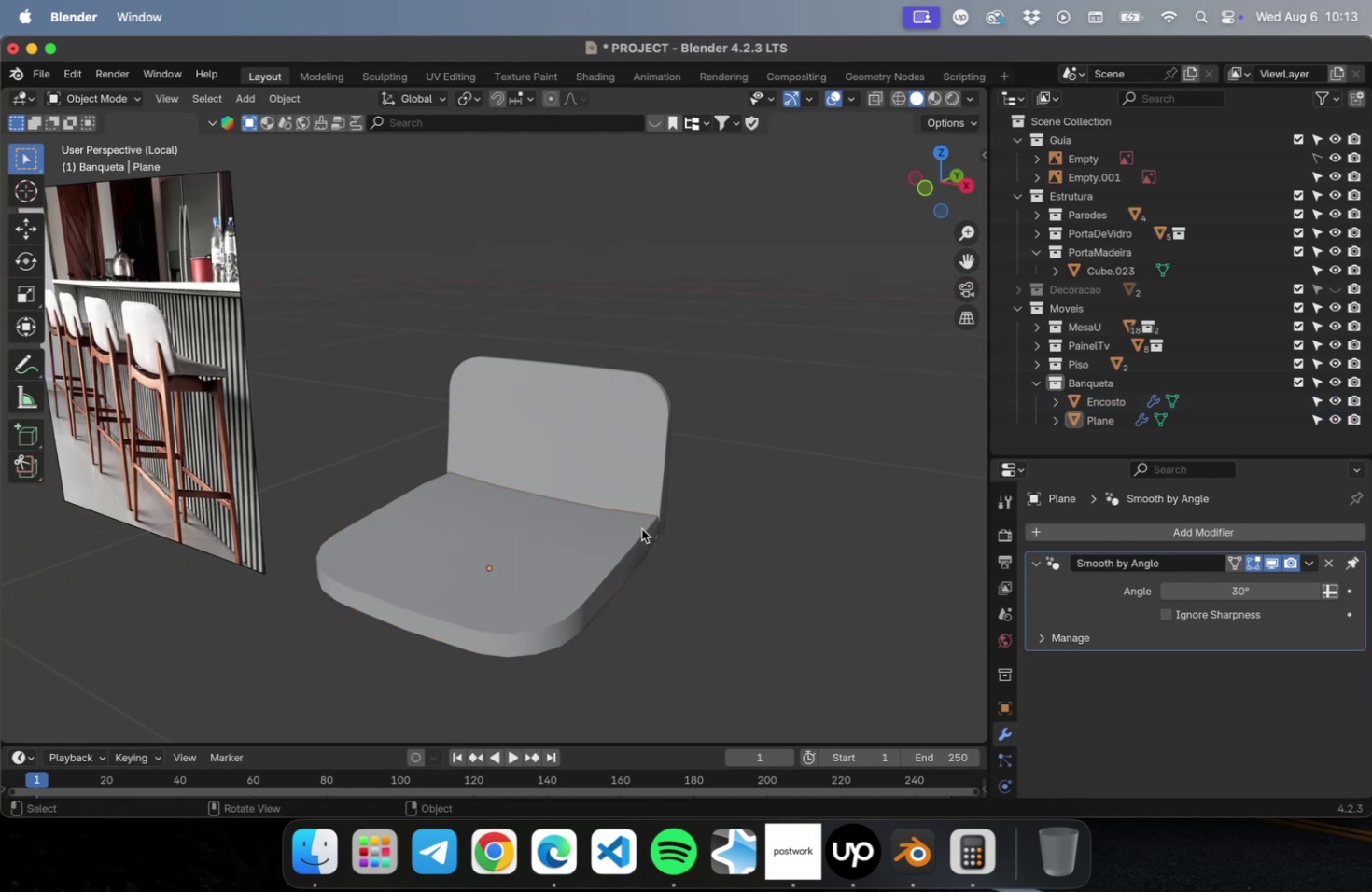 
hold_key(key=ShiftLeft, duration=0.38)
 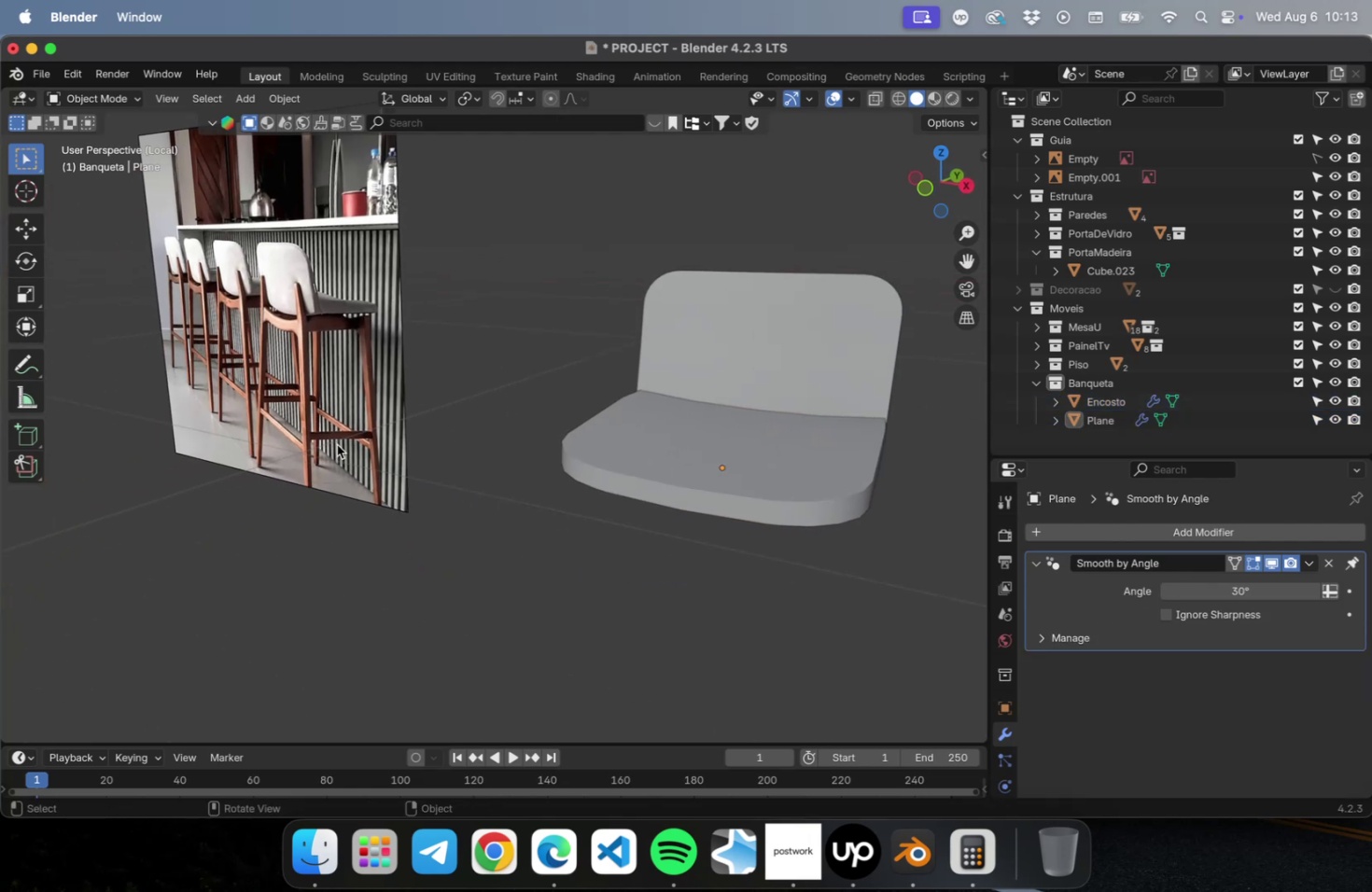 
wait(9.78)
 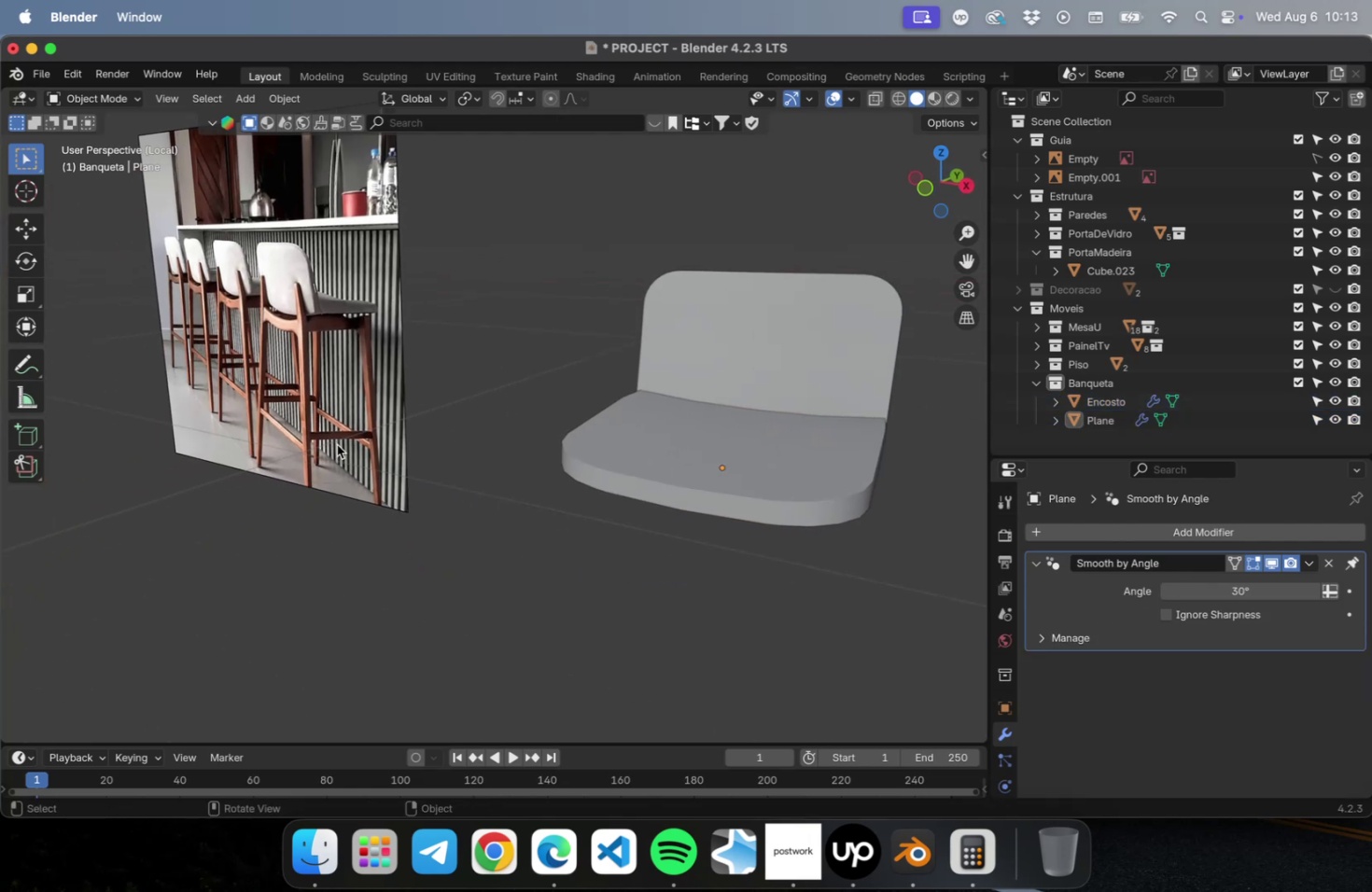 
hold_key(key=ShiftLeft, duration=0.63)
 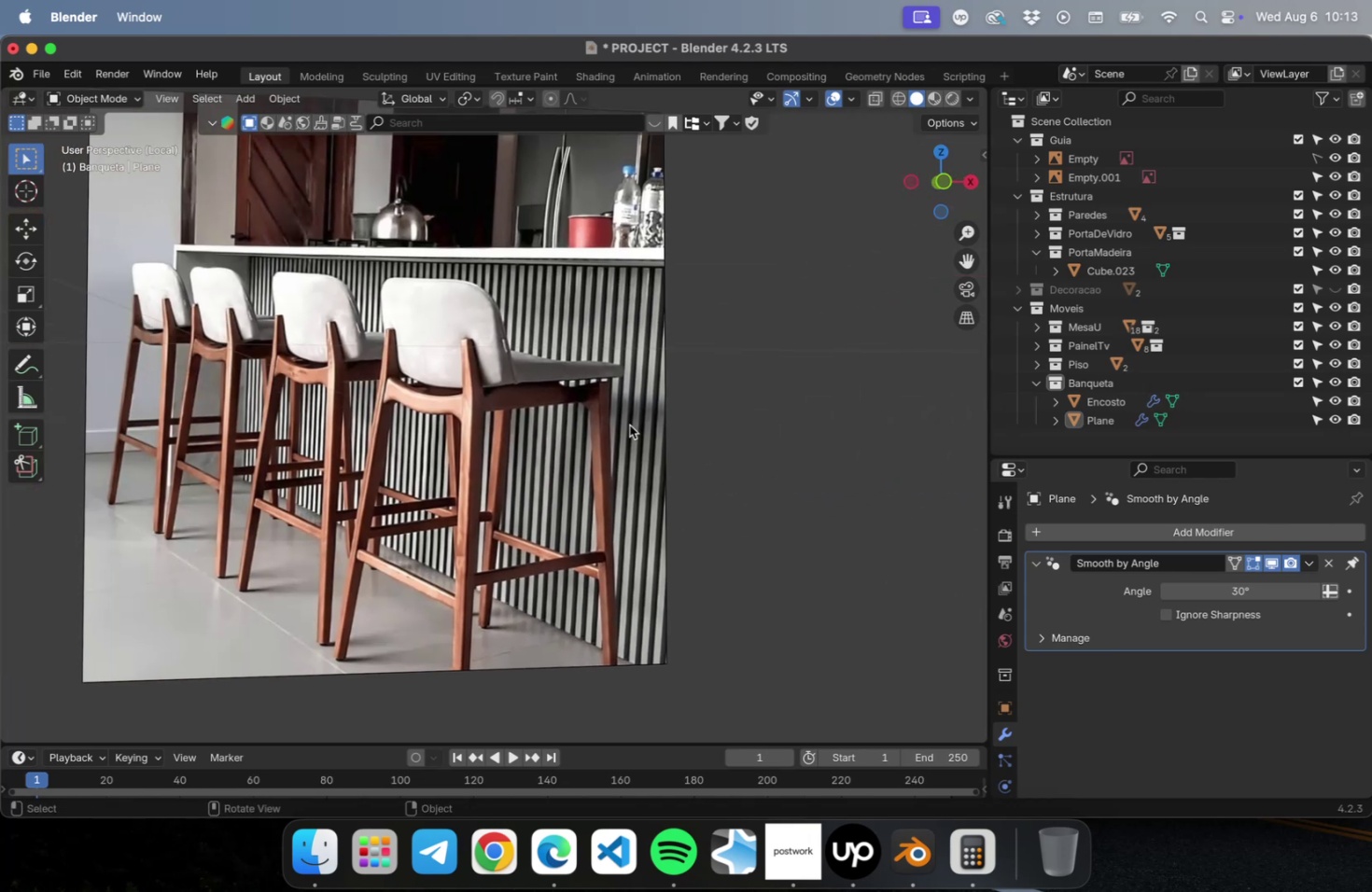 
scroll: coordinate [610, 431], scroll_direction: down, amount: 2.0
 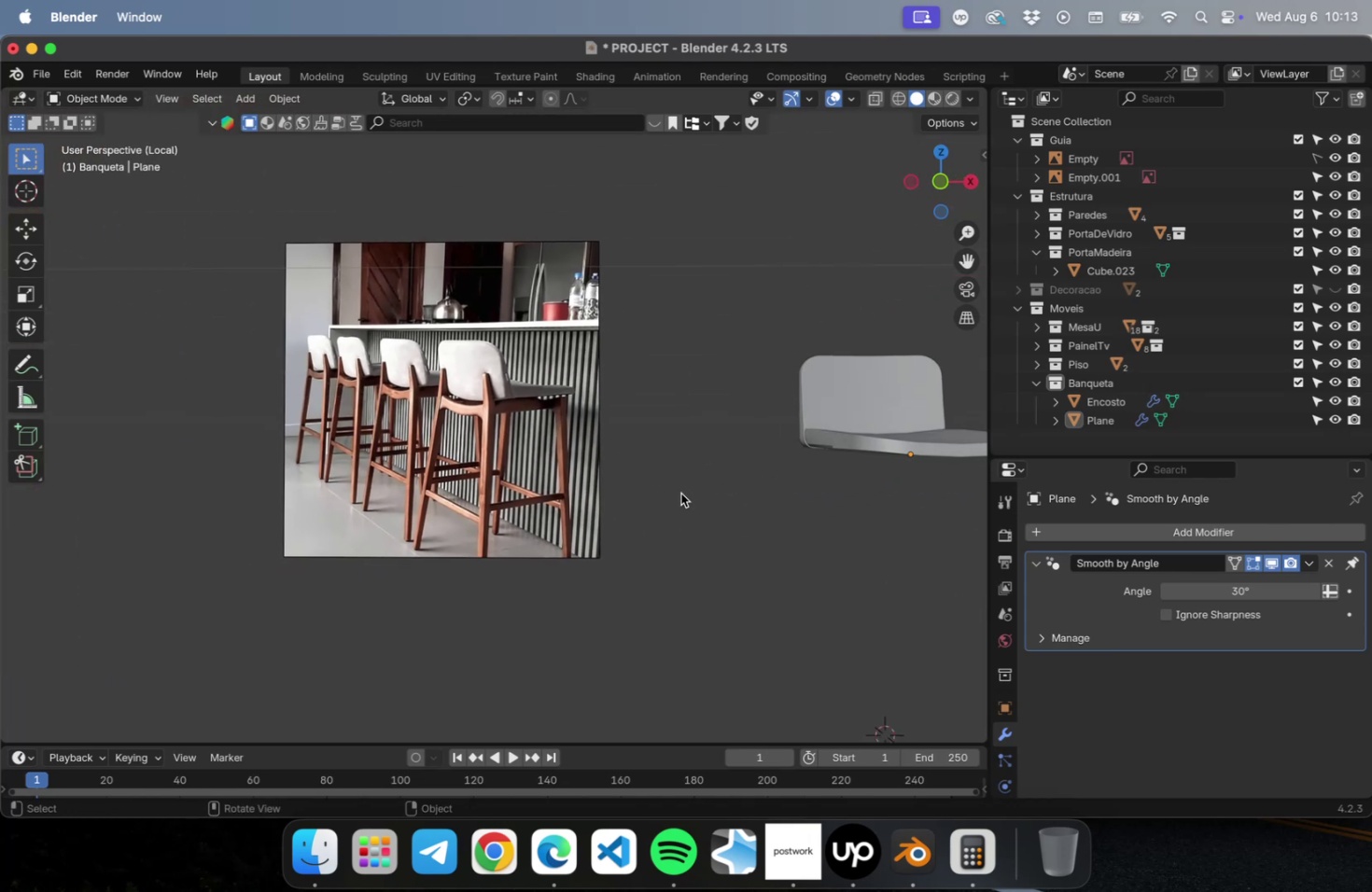 
key(NumLock)
 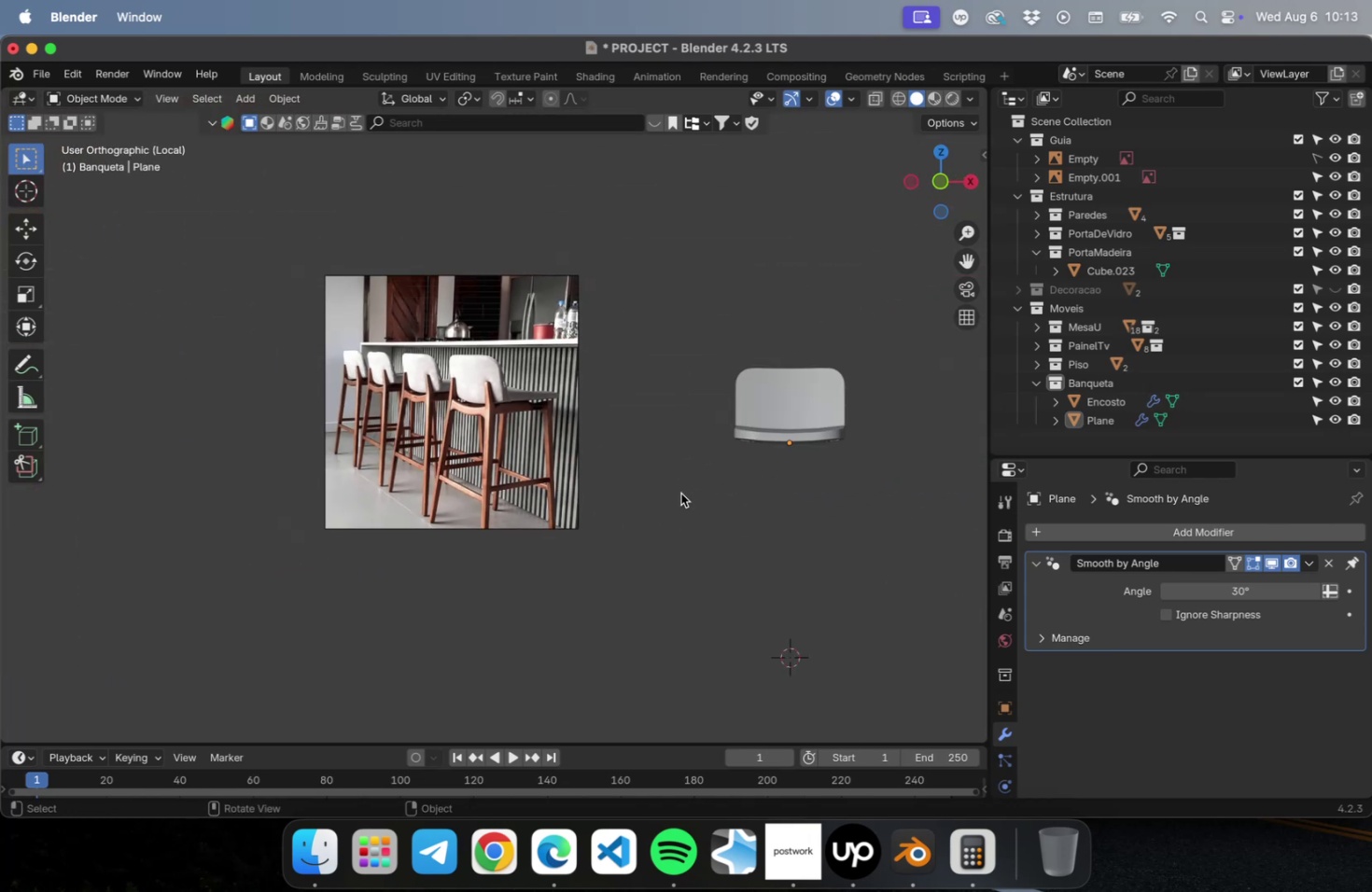 
key(Numpad1)
 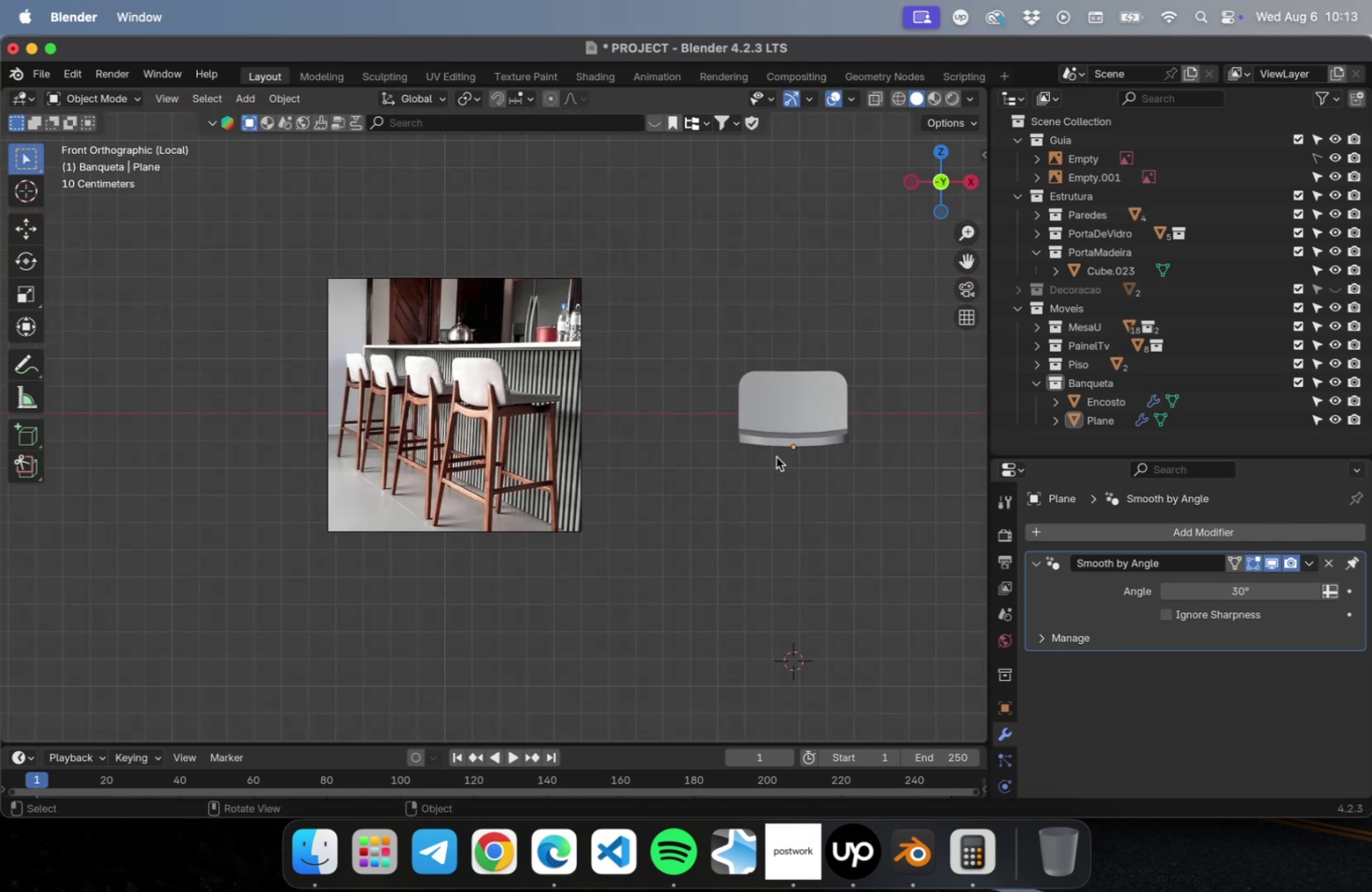 
scroll: coordinate [773, 461], scroll_direction: up, amount: 3.0
 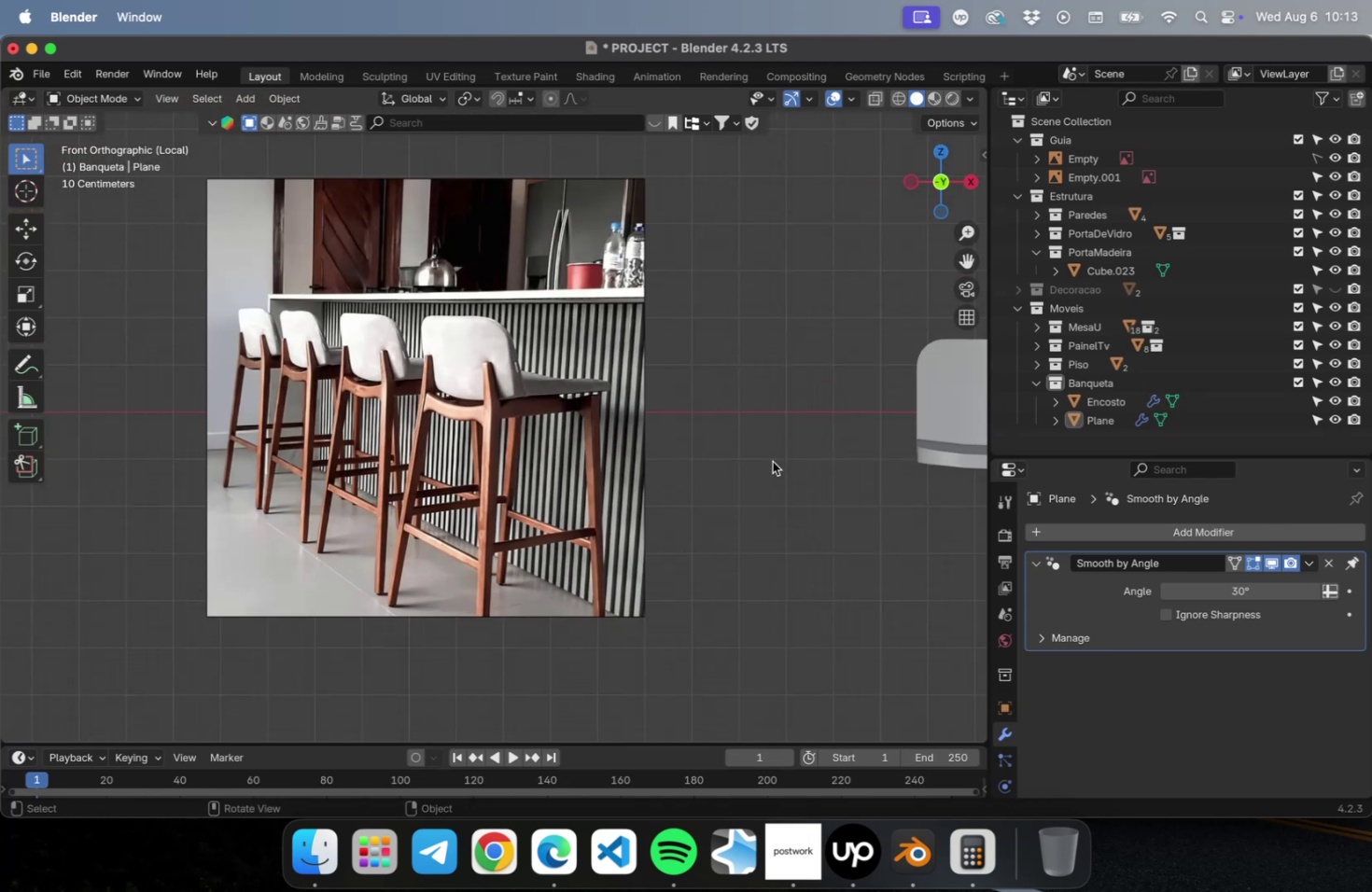 
key(Shift+ShiftLeft)
 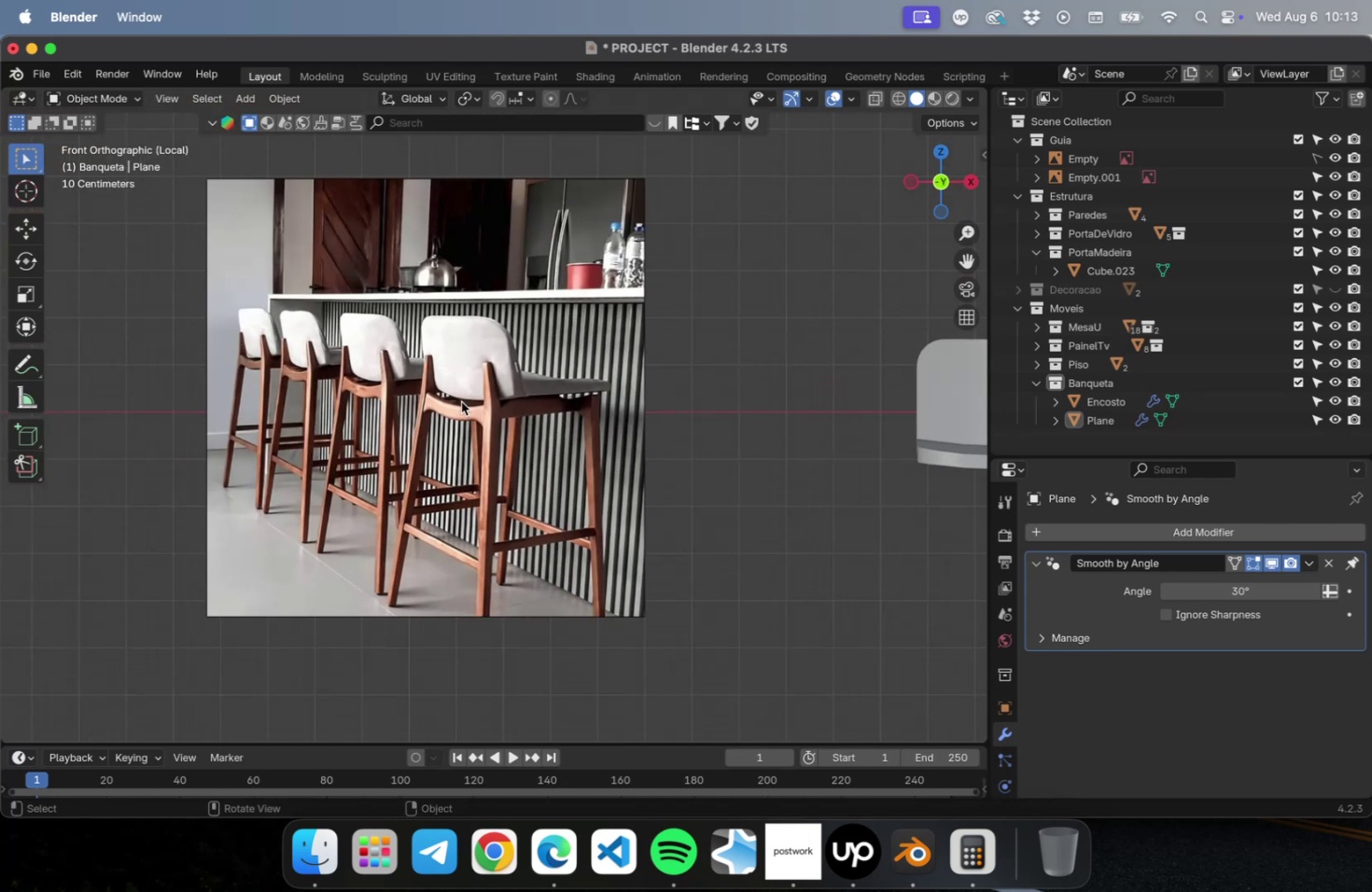 
hold_key(key=ShiftLeft, duration=0.73)
right_click([677, 505])
 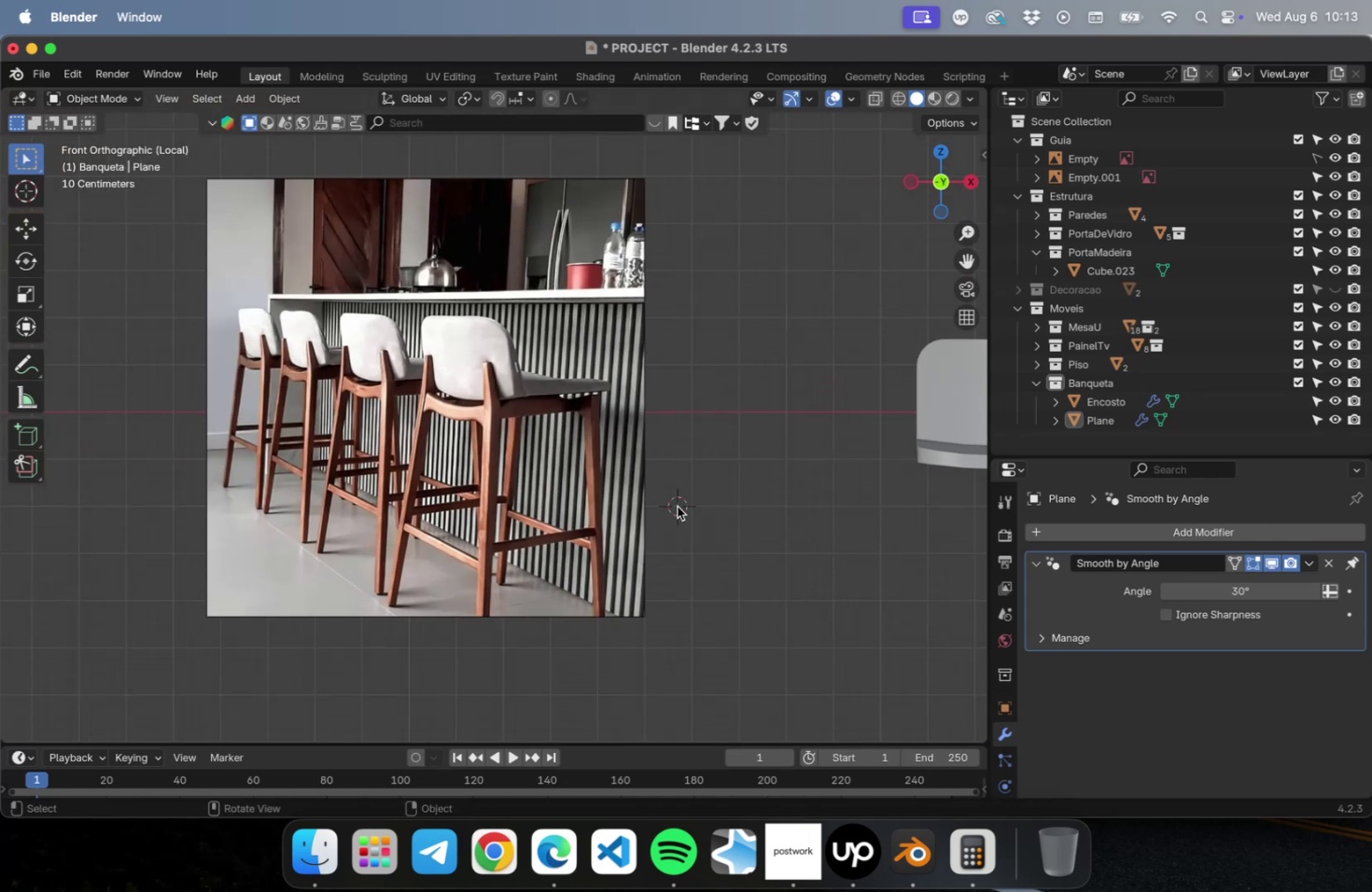 
key(Meta+S)
 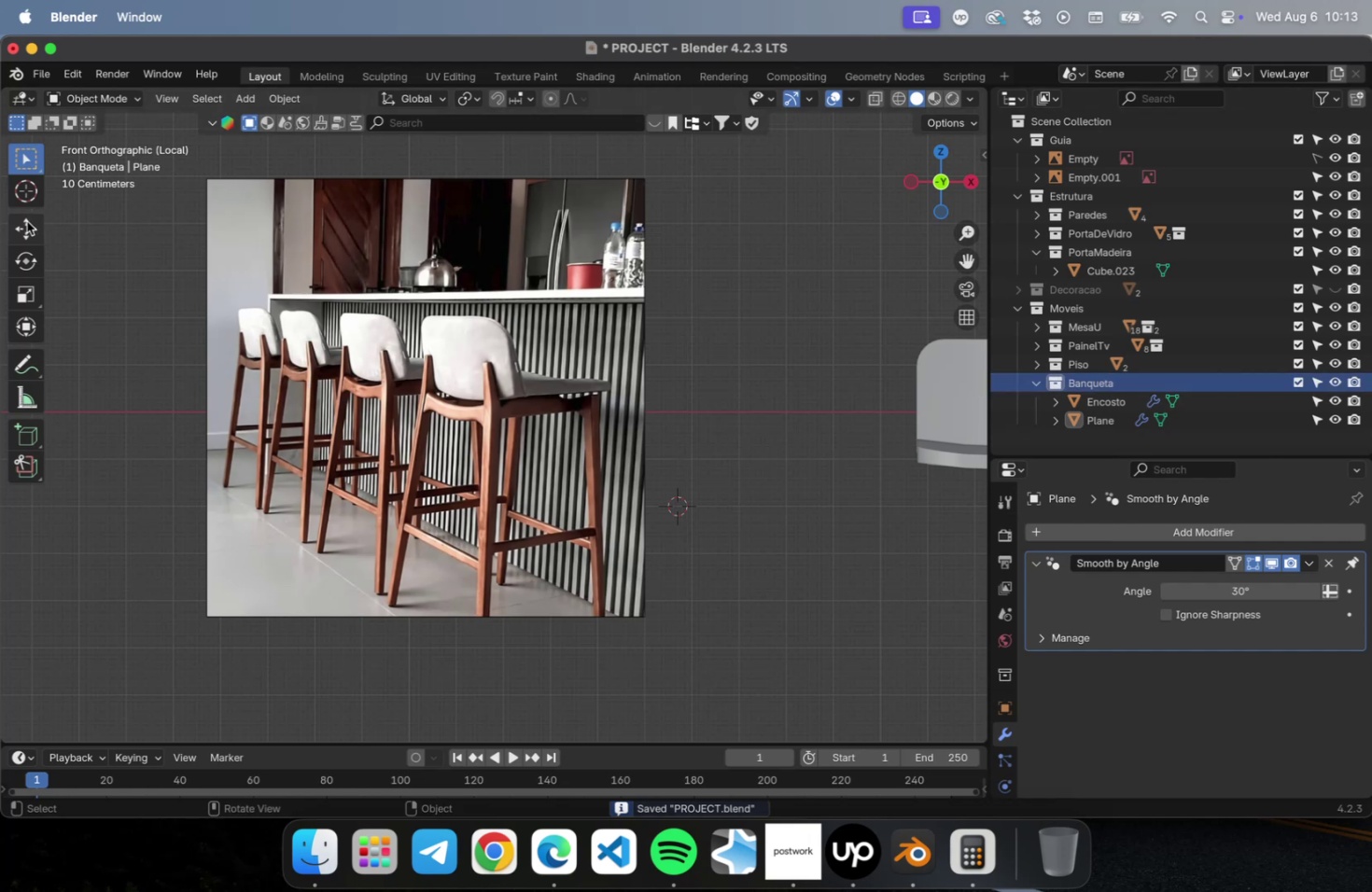 
key(Shift+ShiftLeft)
 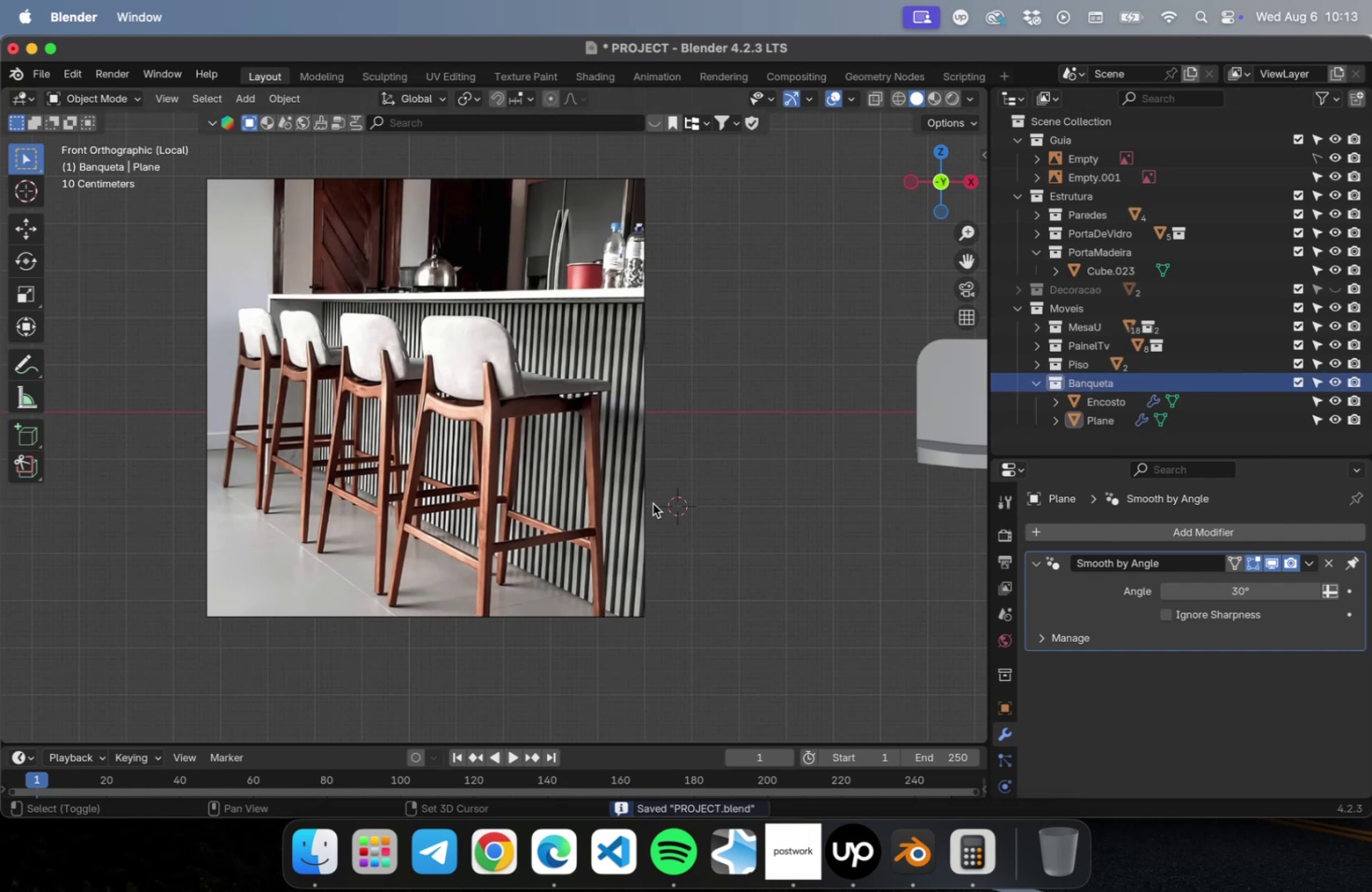 
key(Shift+A)
 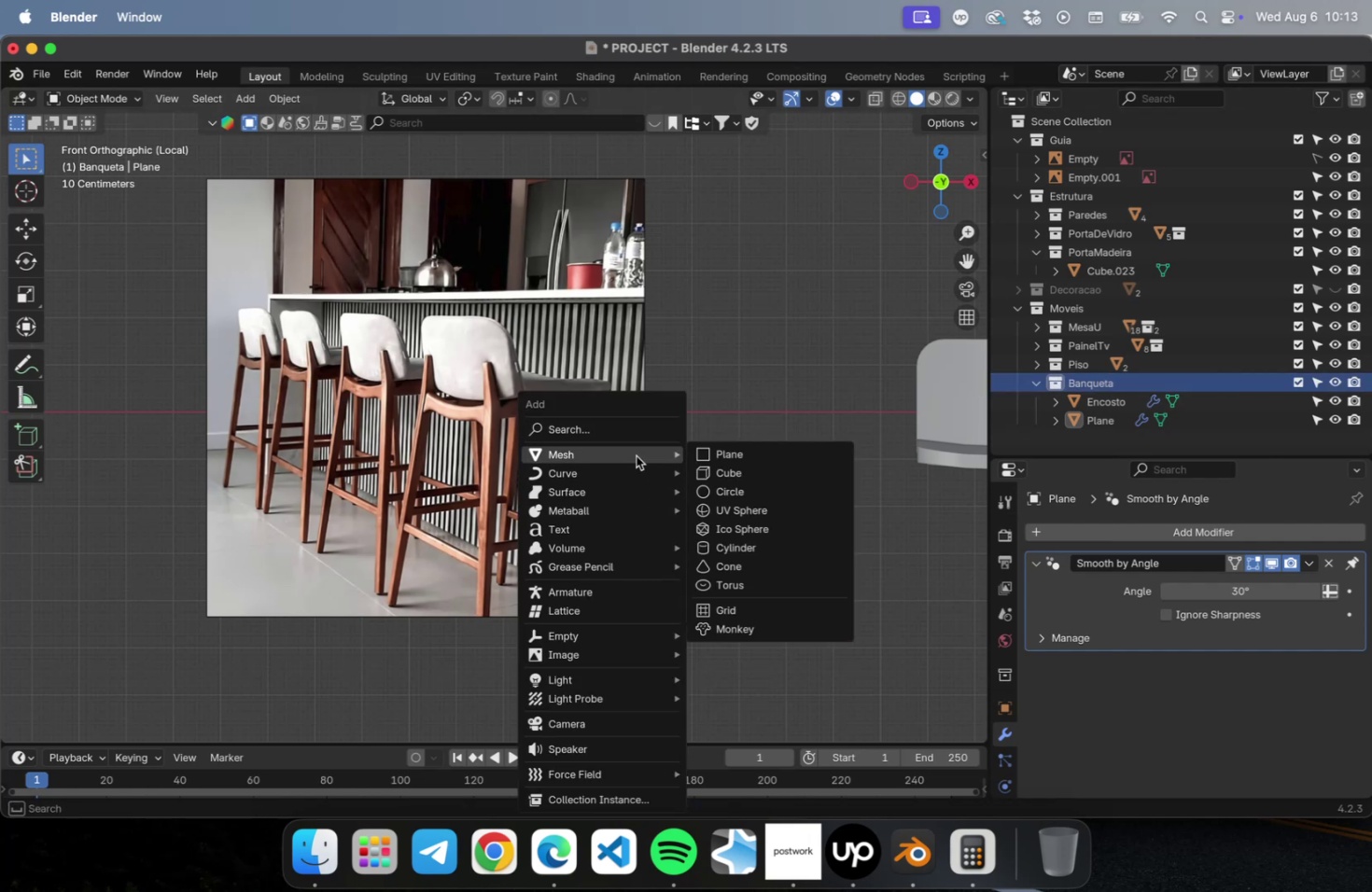 
left_click([760, 455])
 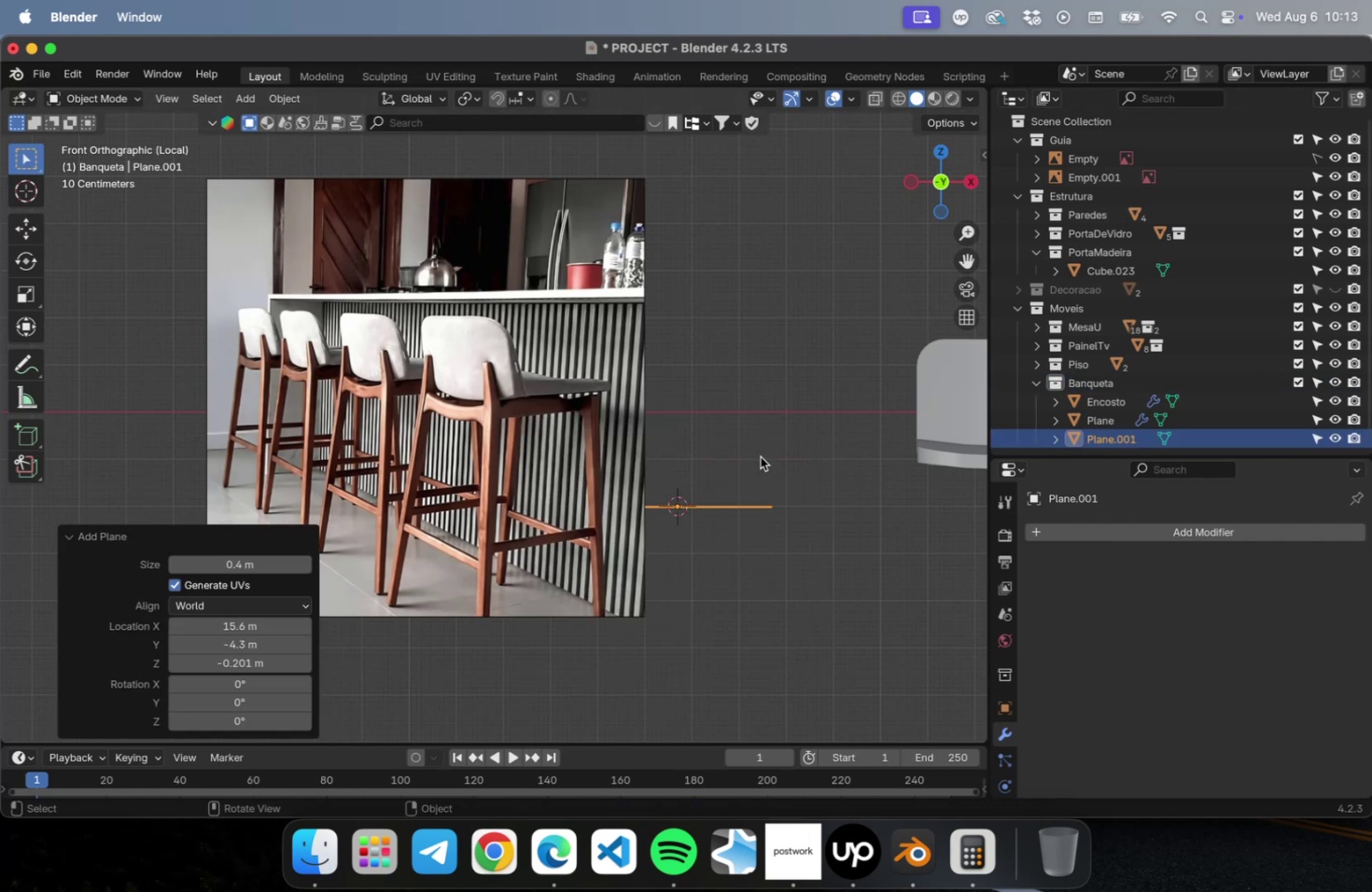 
left_click([259, 682])
 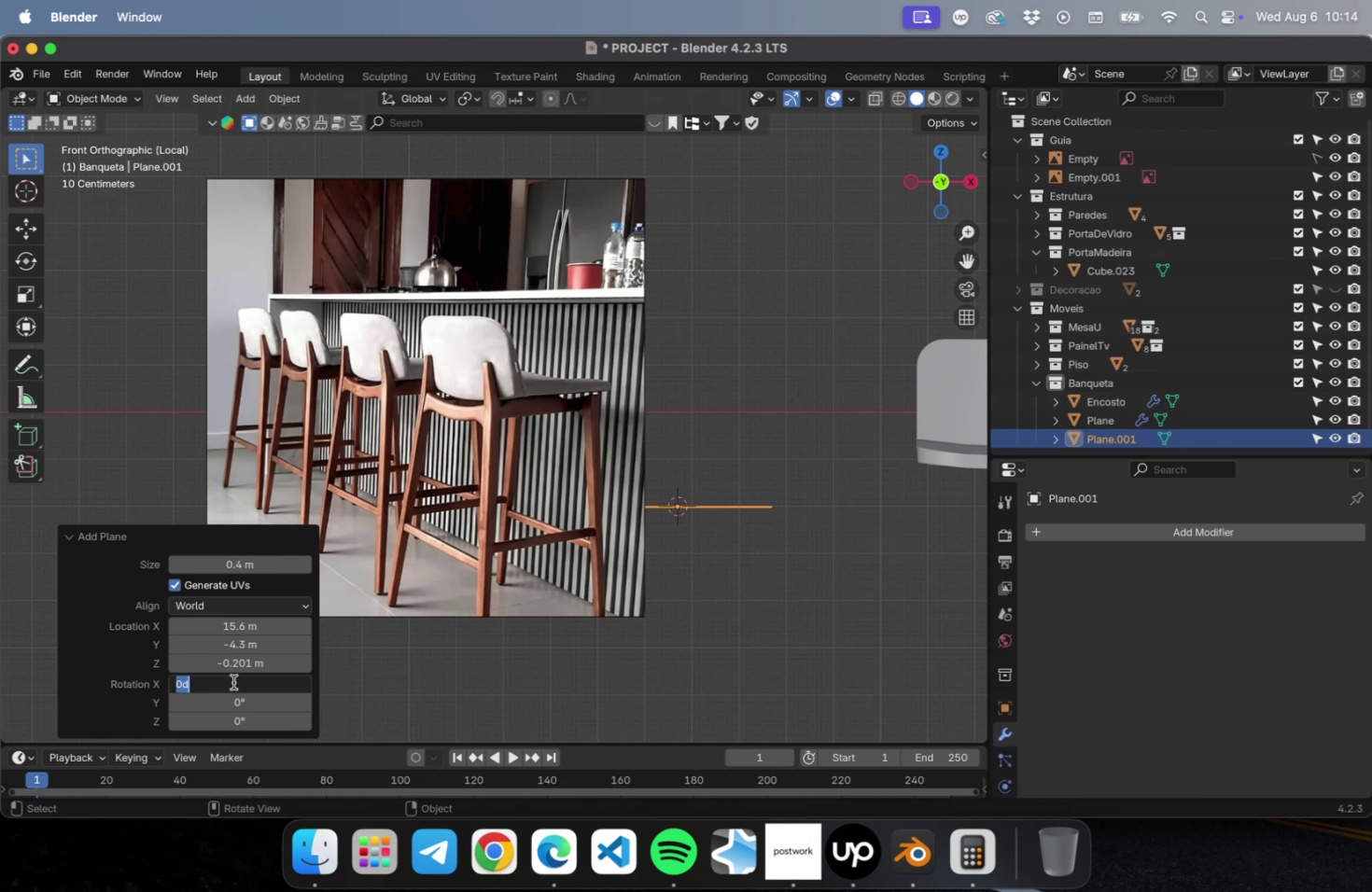 
type(90)
 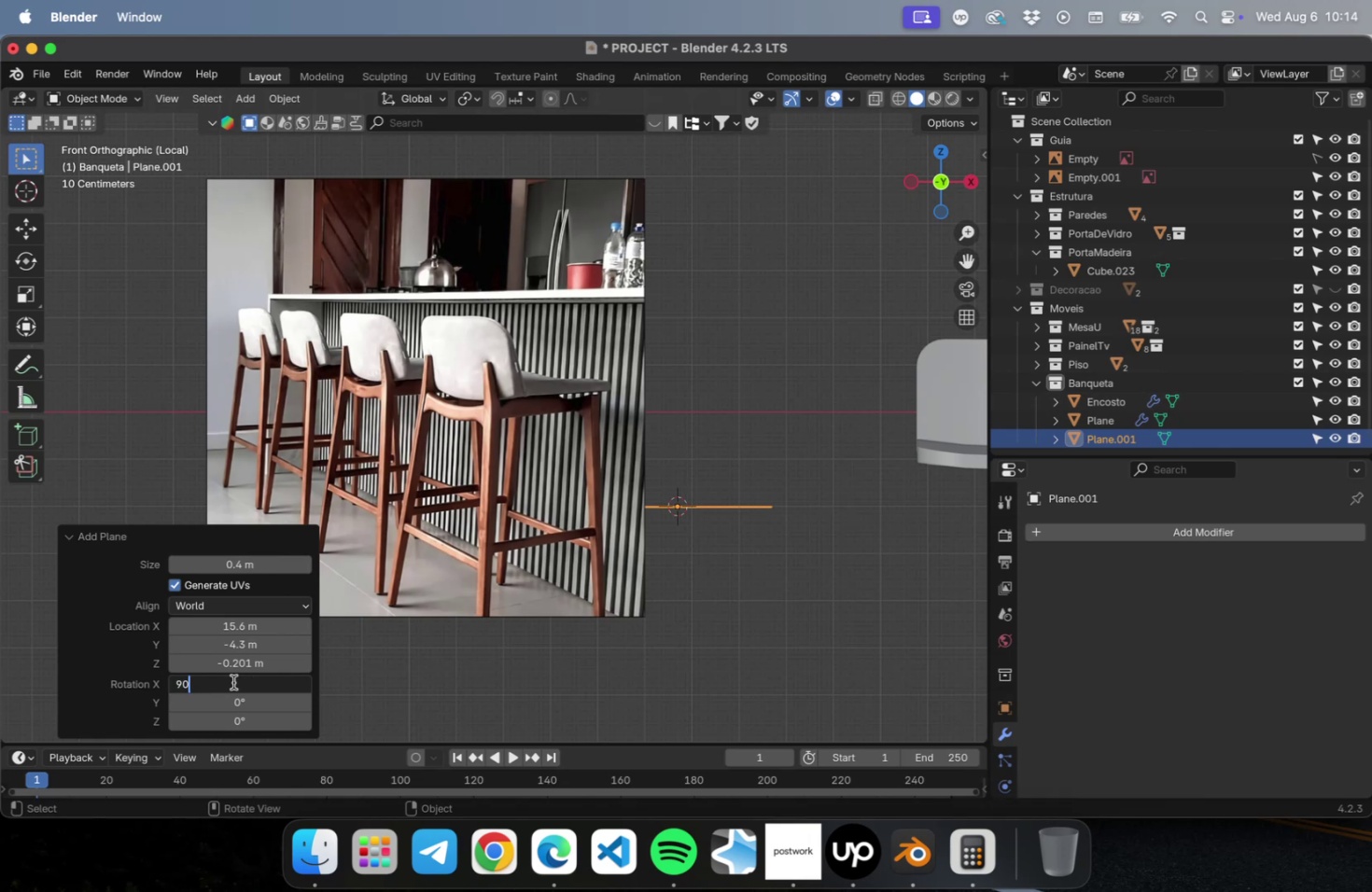 
key(Enter)
 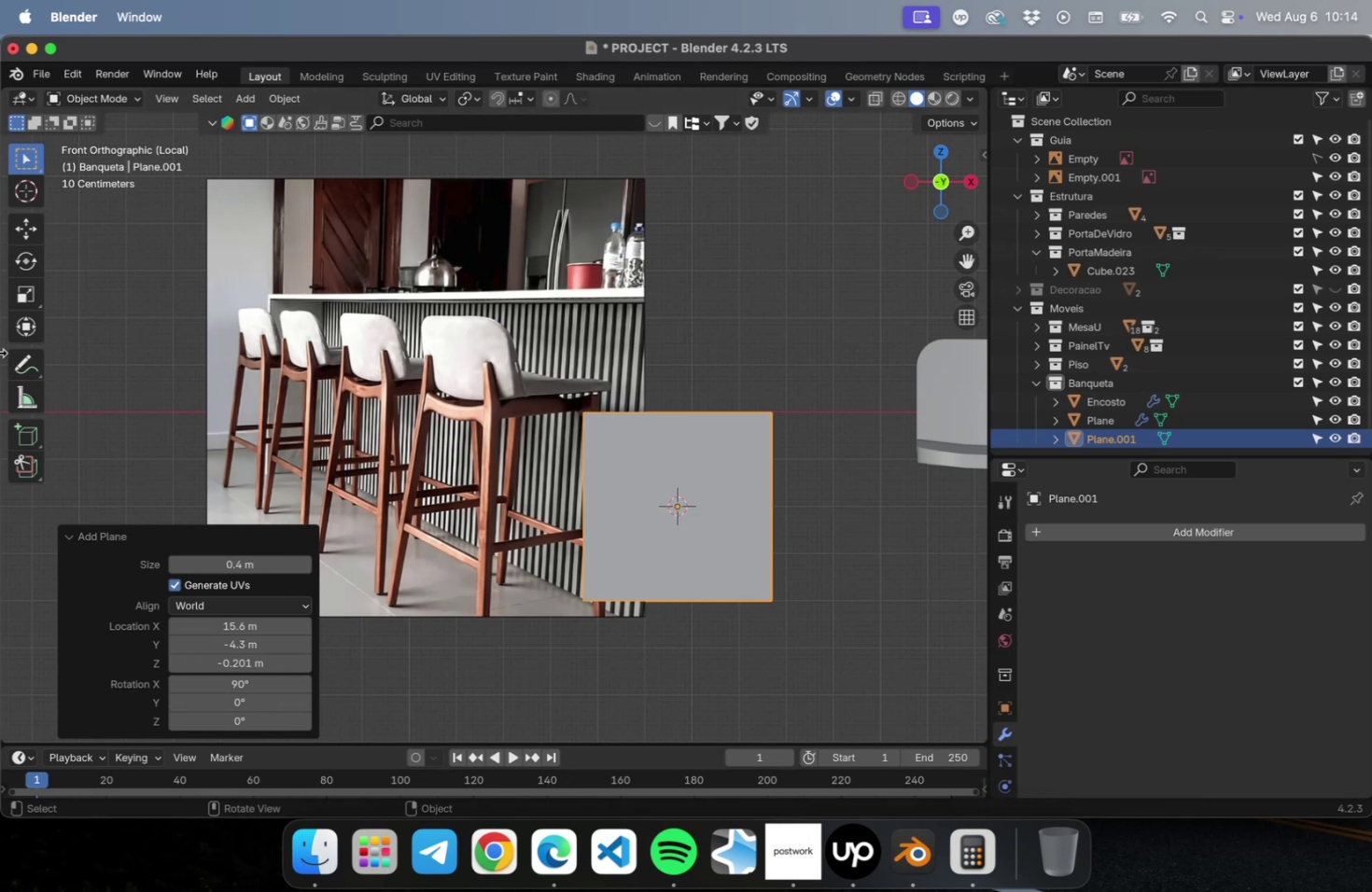 
left_click([21, 230])
 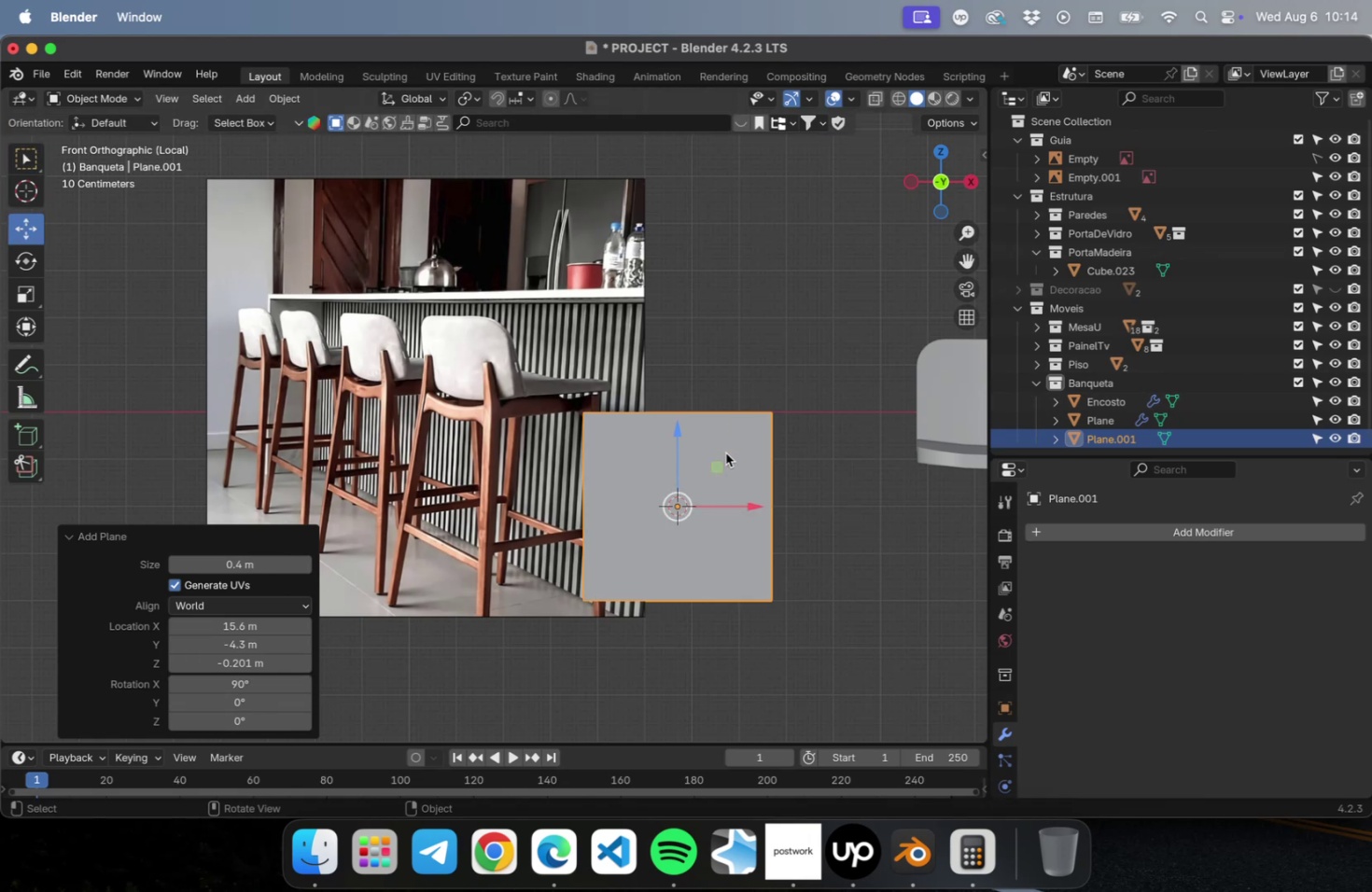 
left_click_drag(start_coordinate=[713, 467], to_coordinate=[817, 380])
 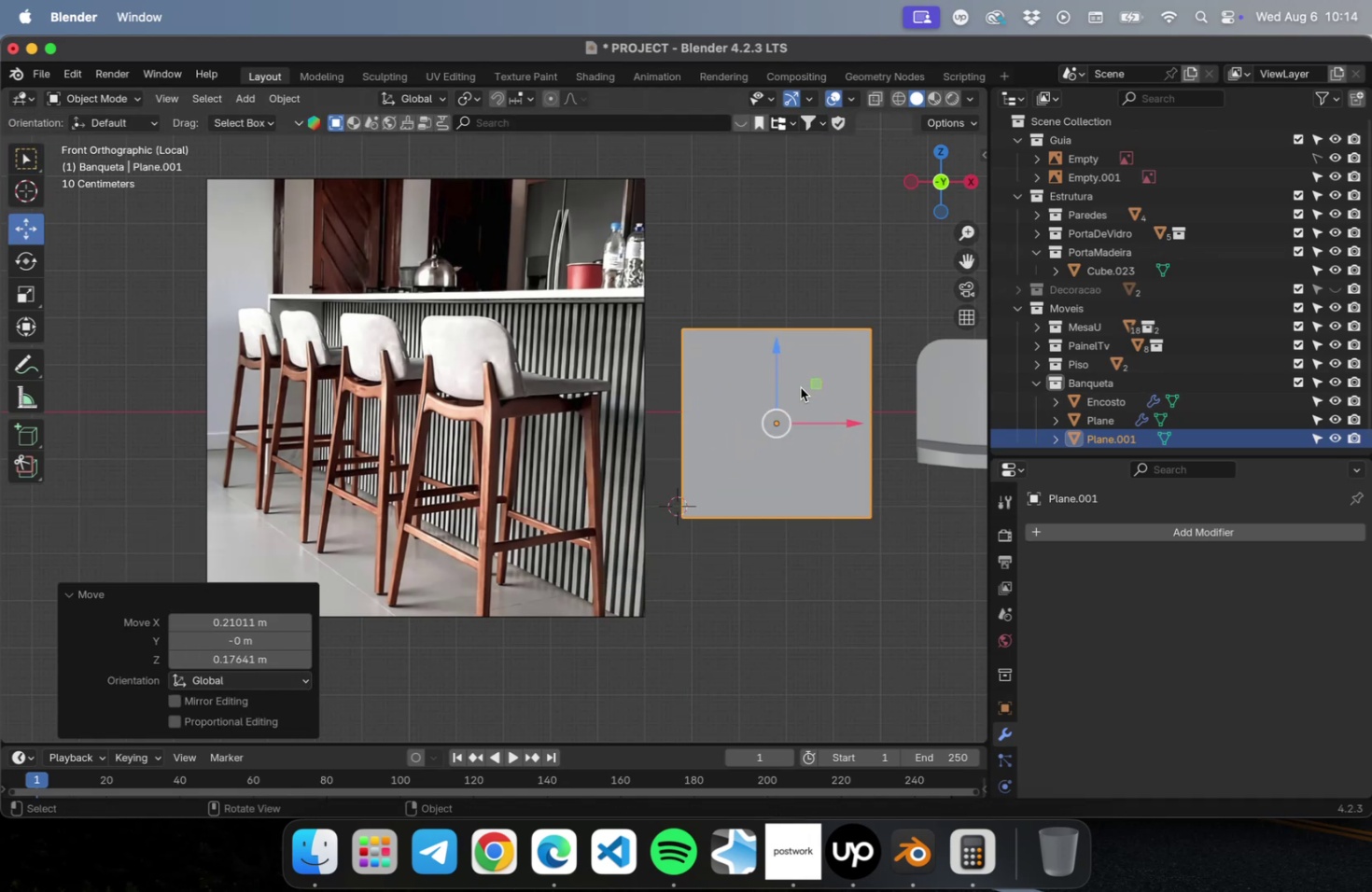 
right_click([798, 385])
 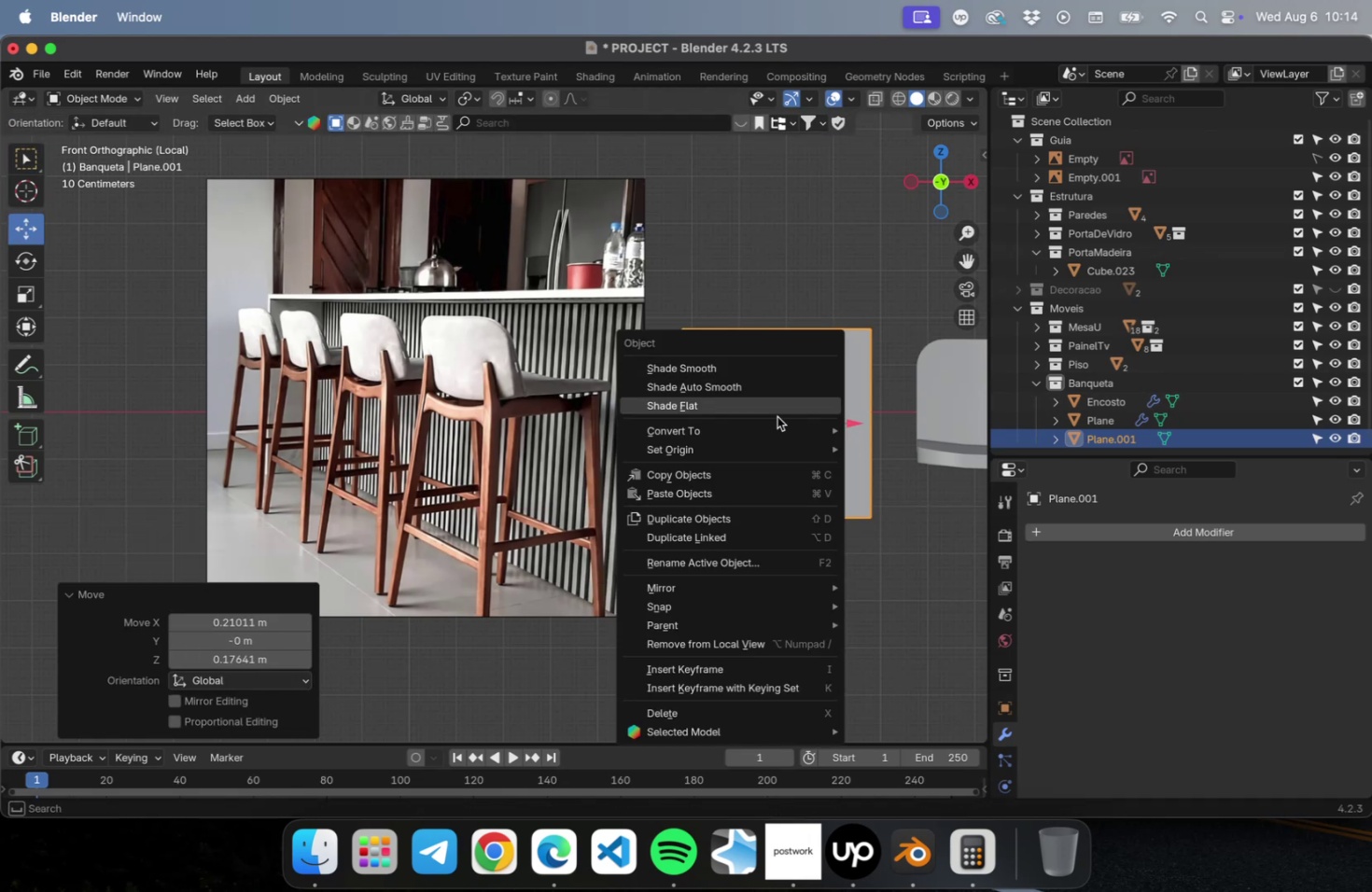 
key(Tab)
 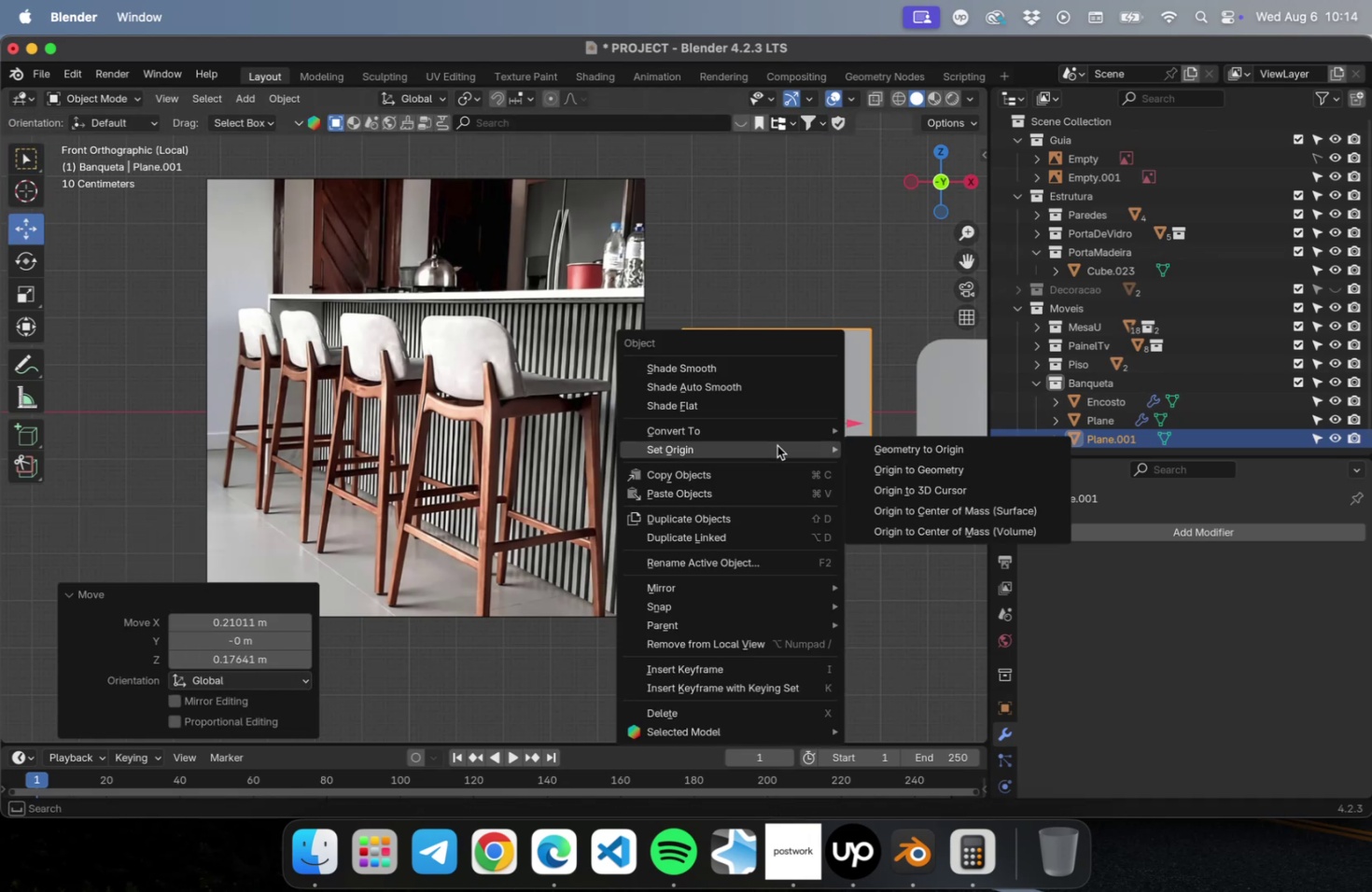 
key(Escape)
 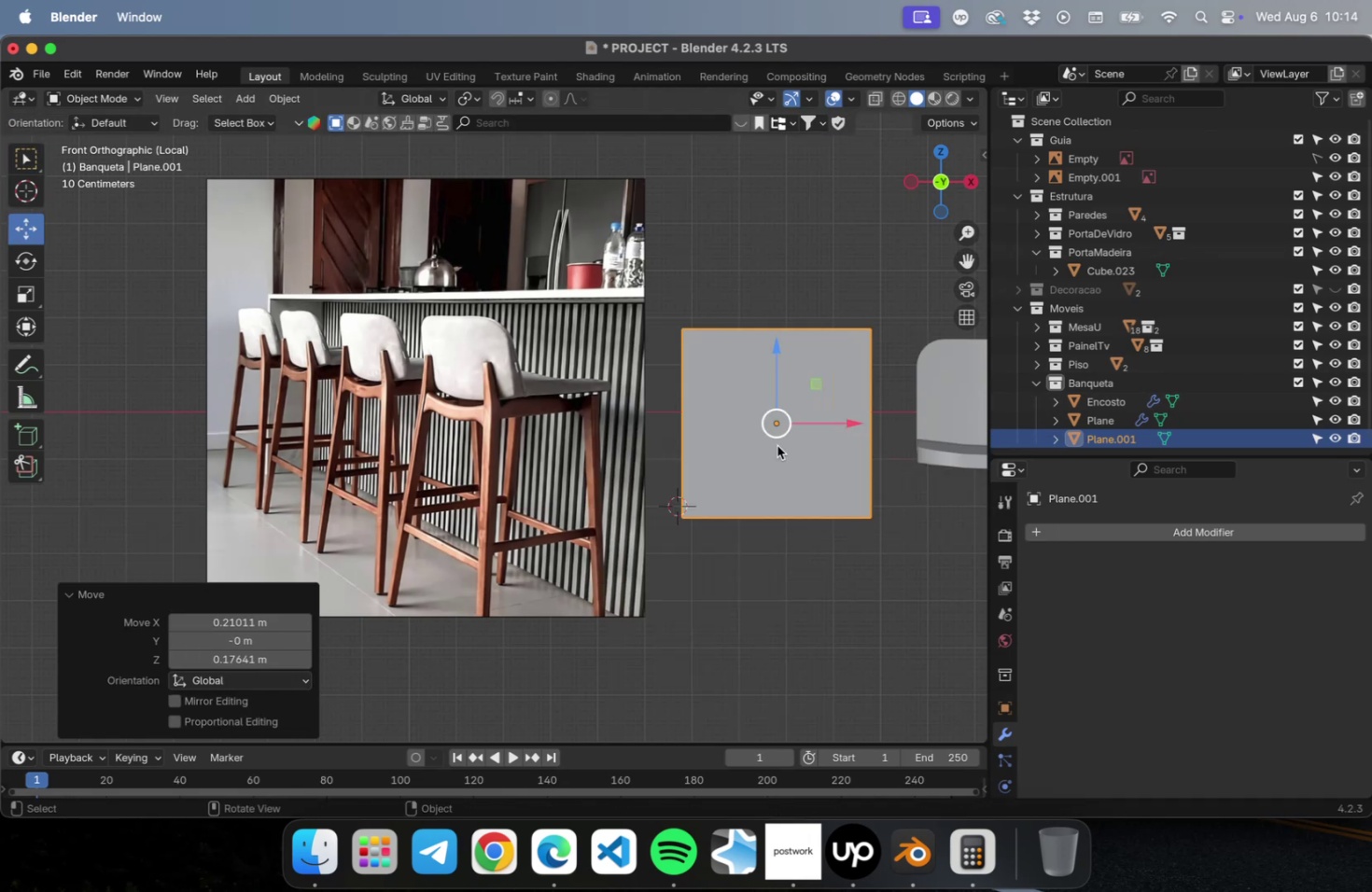 
key(Tab)
 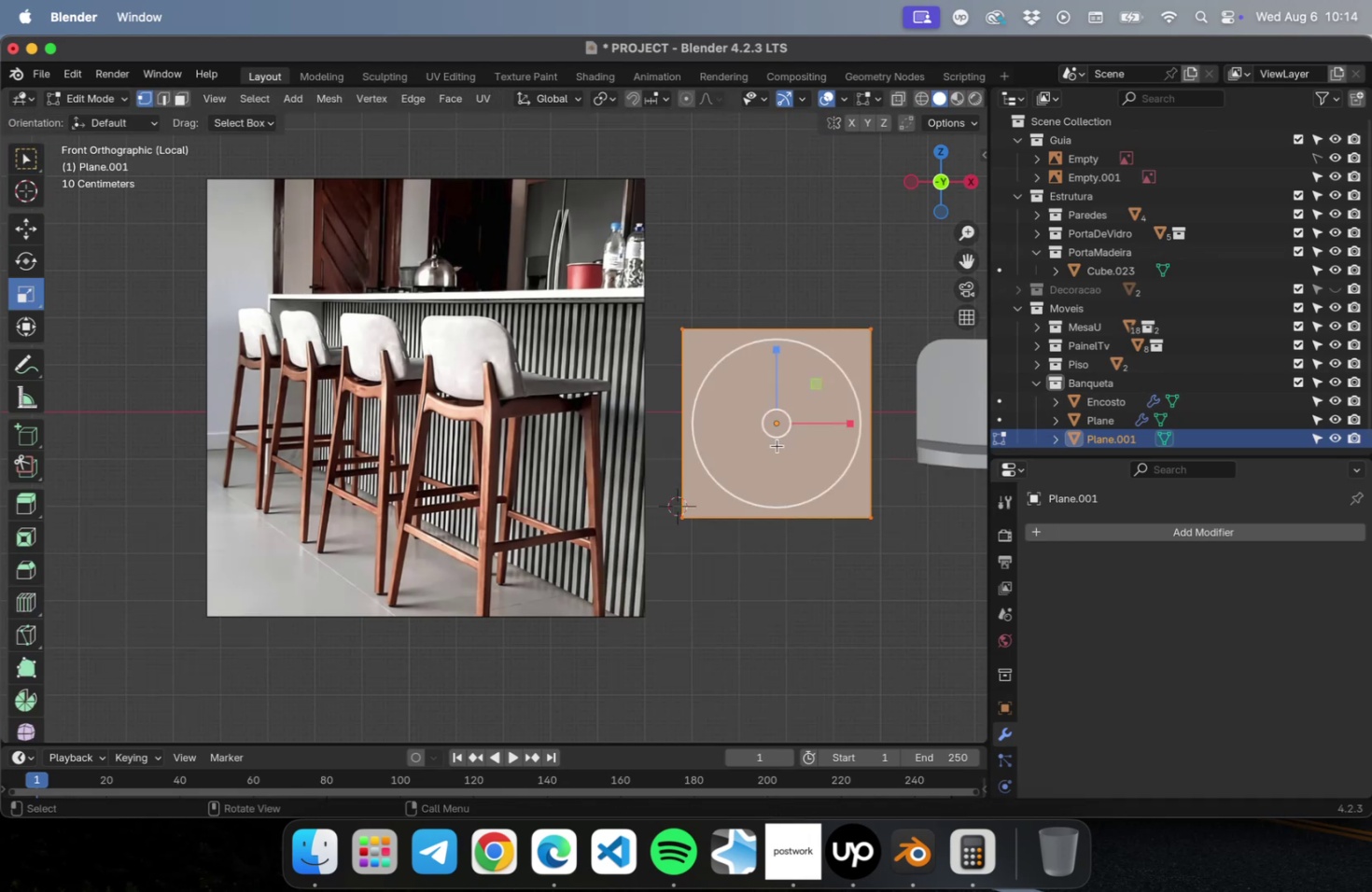 
right_click([777, 445])
 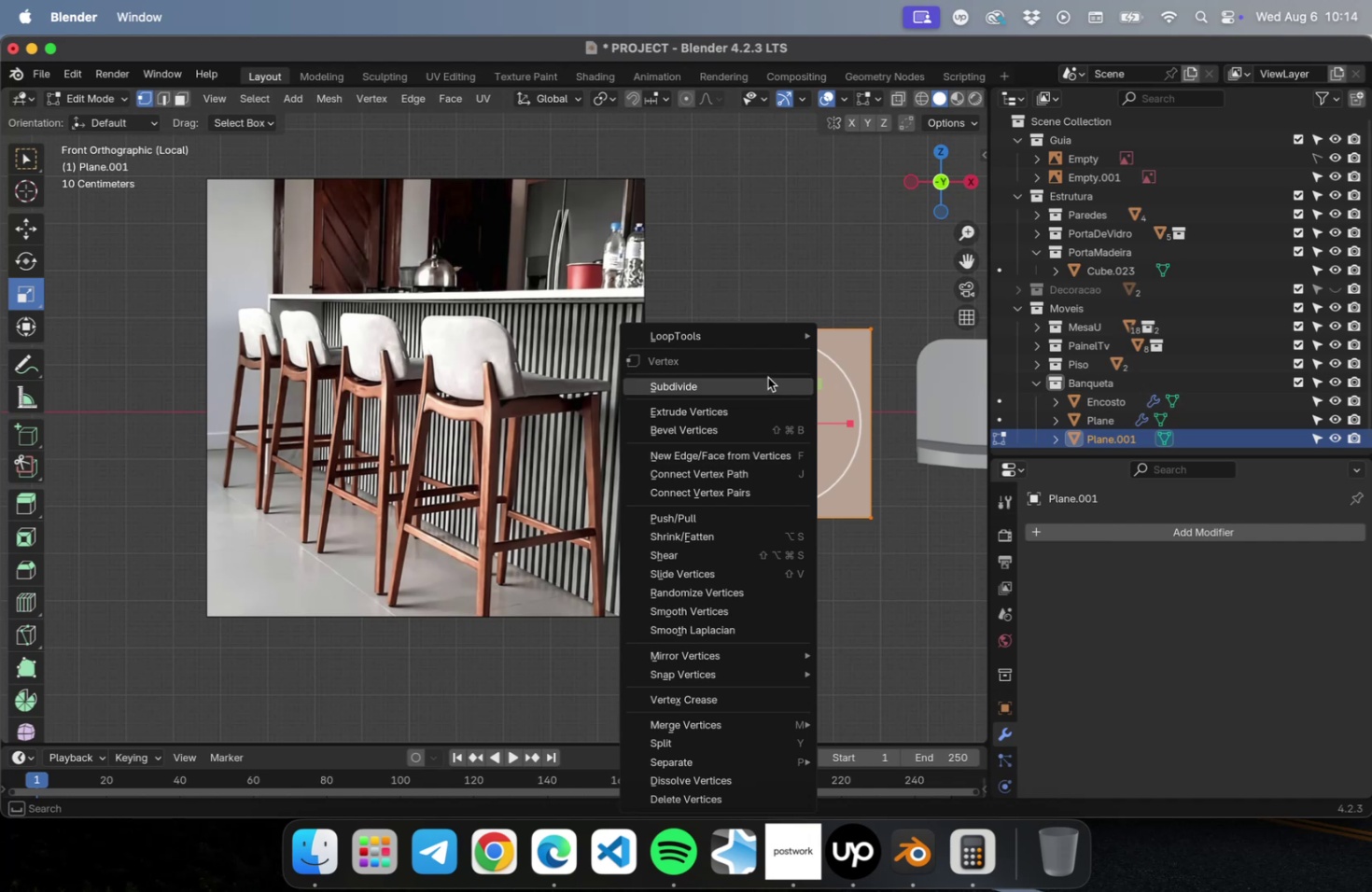 
left_click([767, 377])
 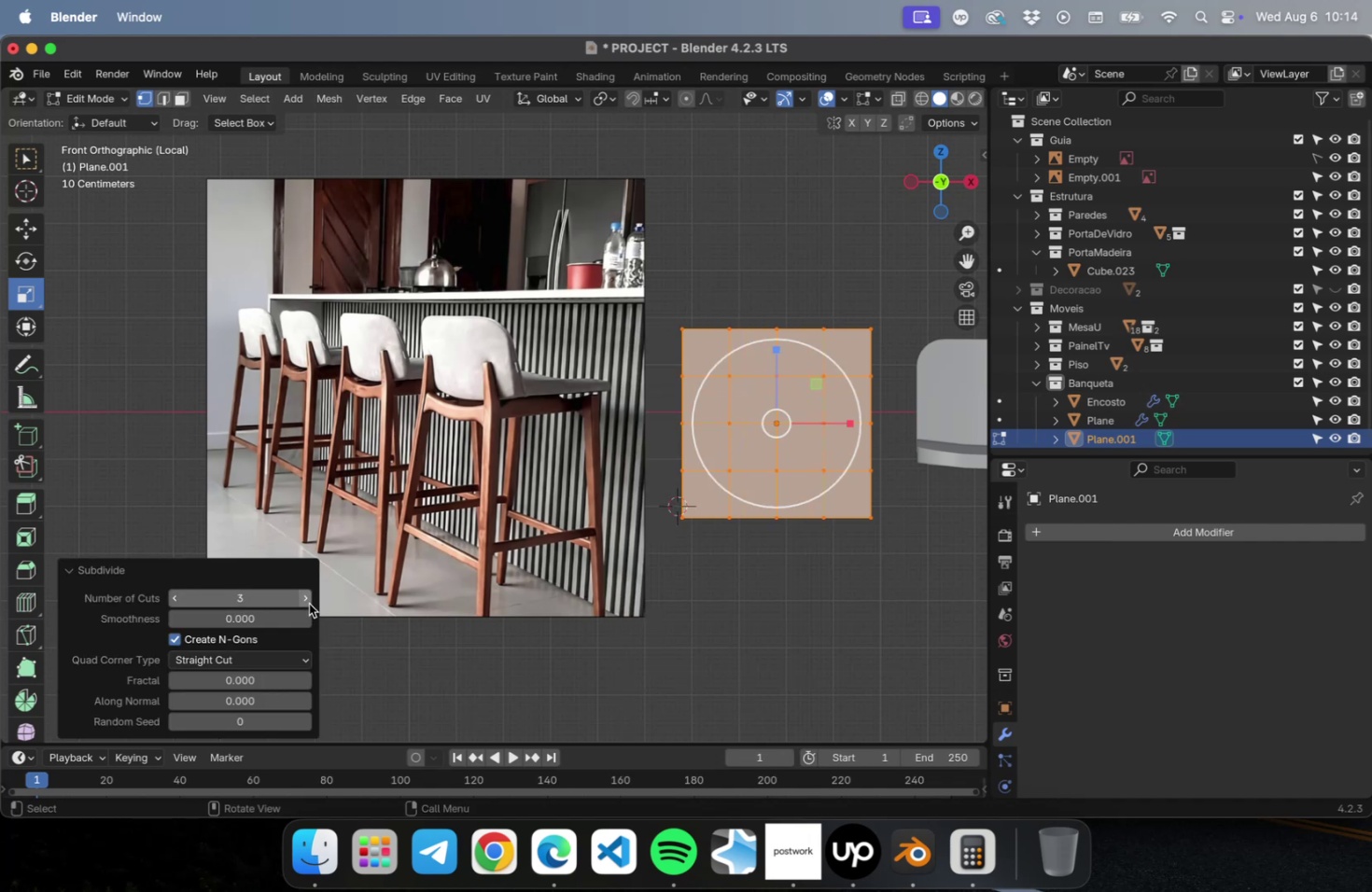 
key(Tab)
 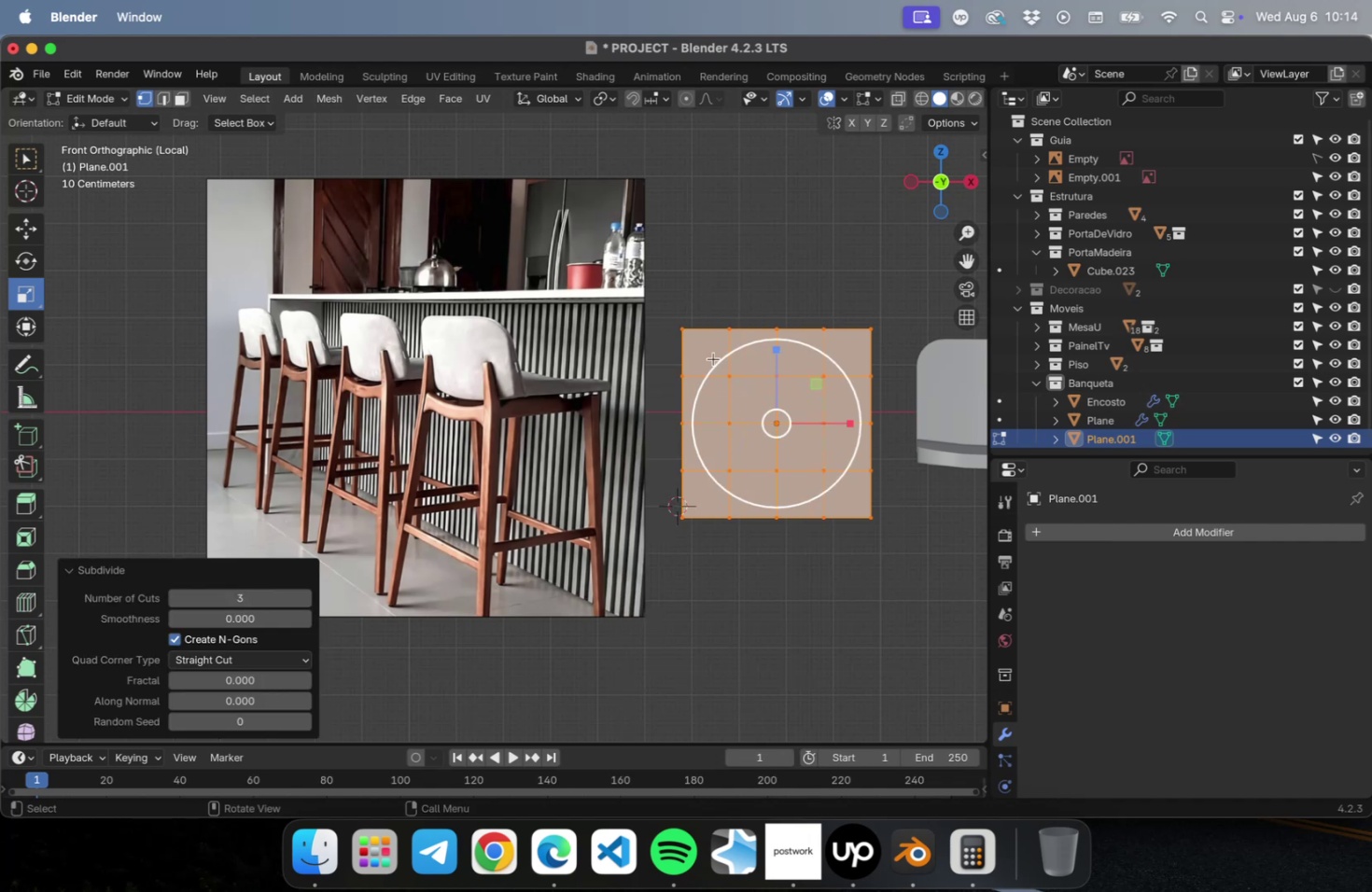 
left_click_drag(start_coordinate=[670, 304], to_coordinate=[890, 566])
 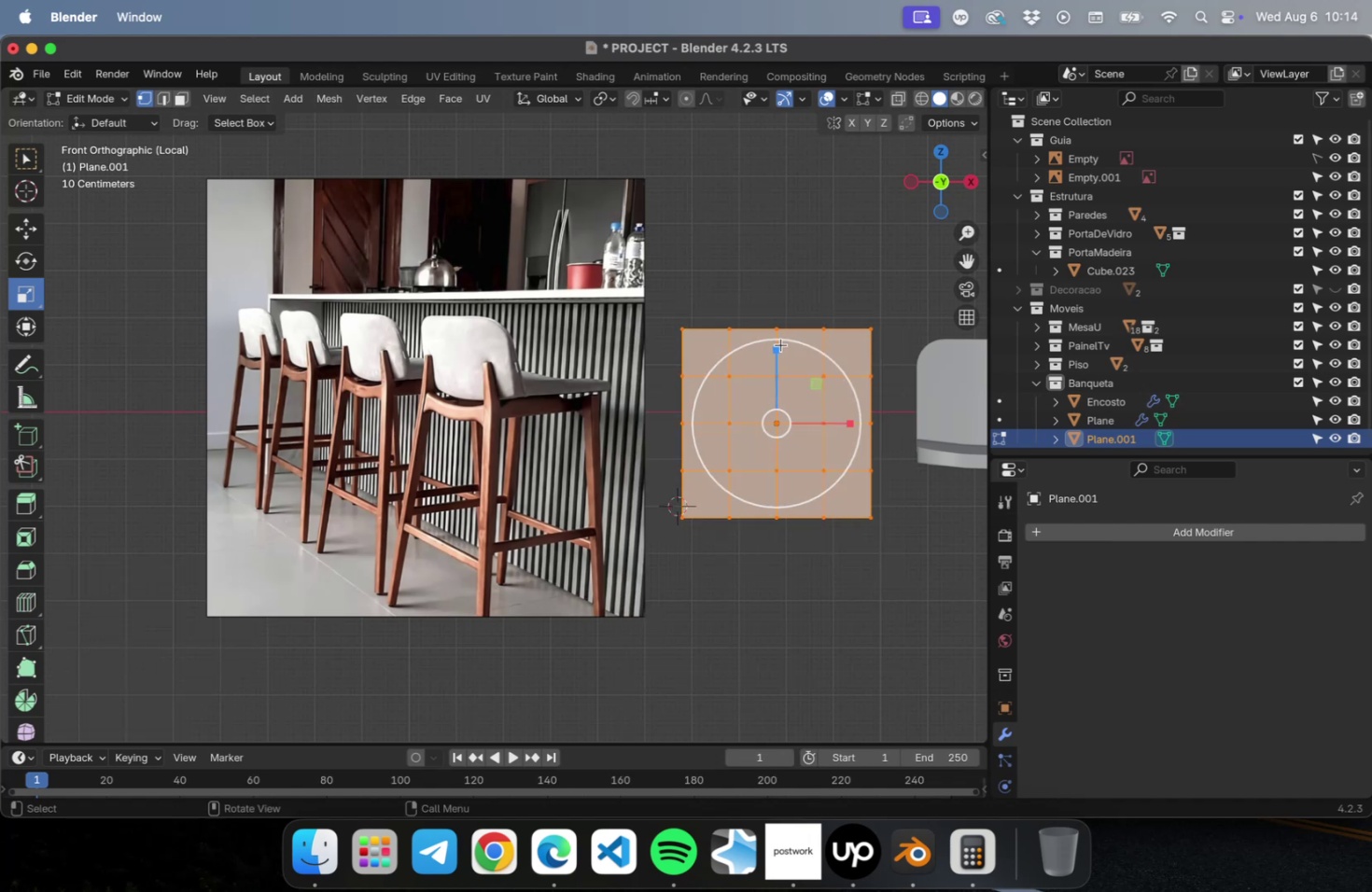 
left_click_drag(start_coordinate=[778, 345], to_coordinate=[793, 425])
 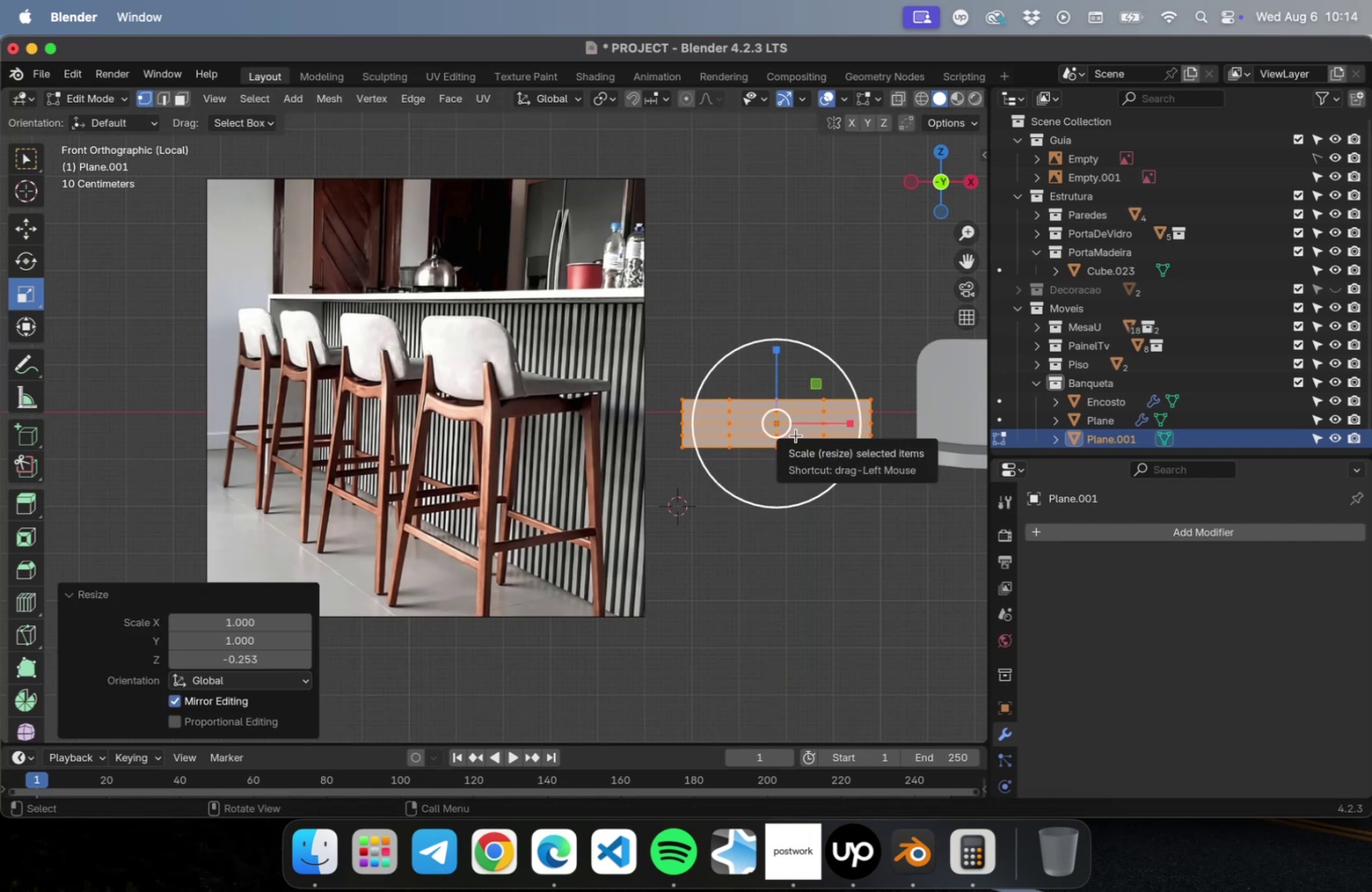 
wait(9.43)
 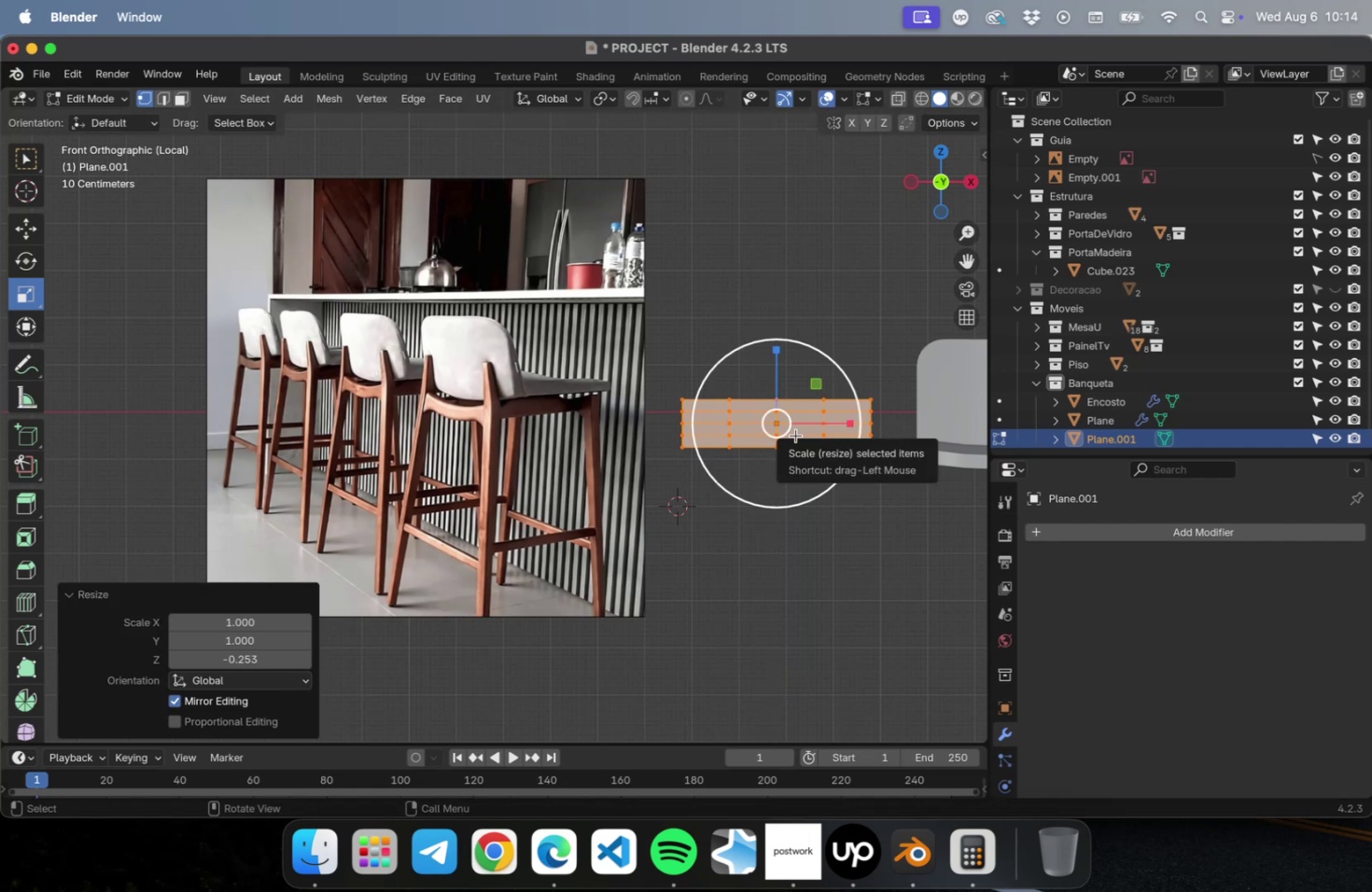 
left_click_drag(start_coordinate=[745, 459], to_coordinate=[726, 437])
 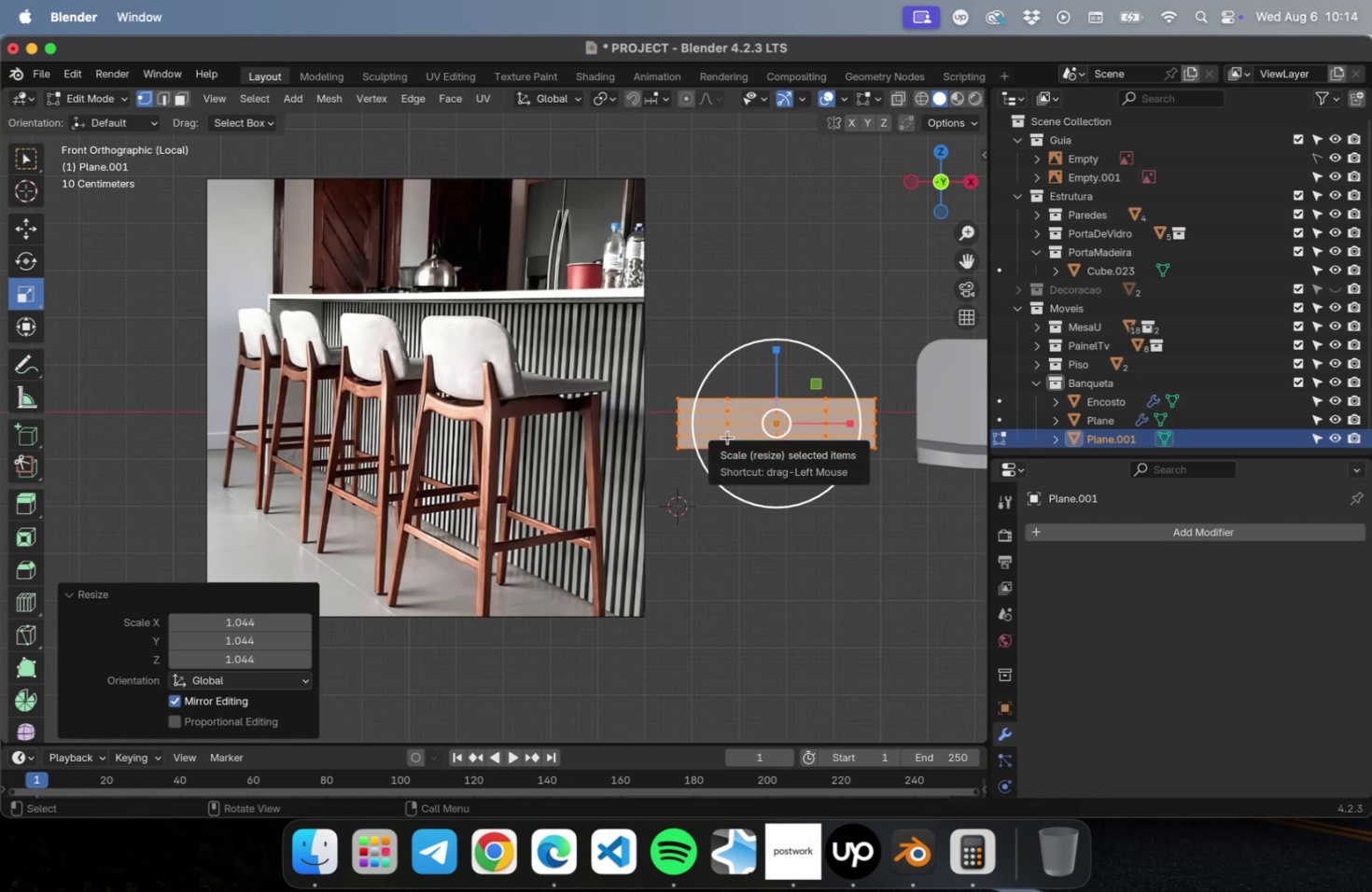 
key(Meta+CommandLeft)
 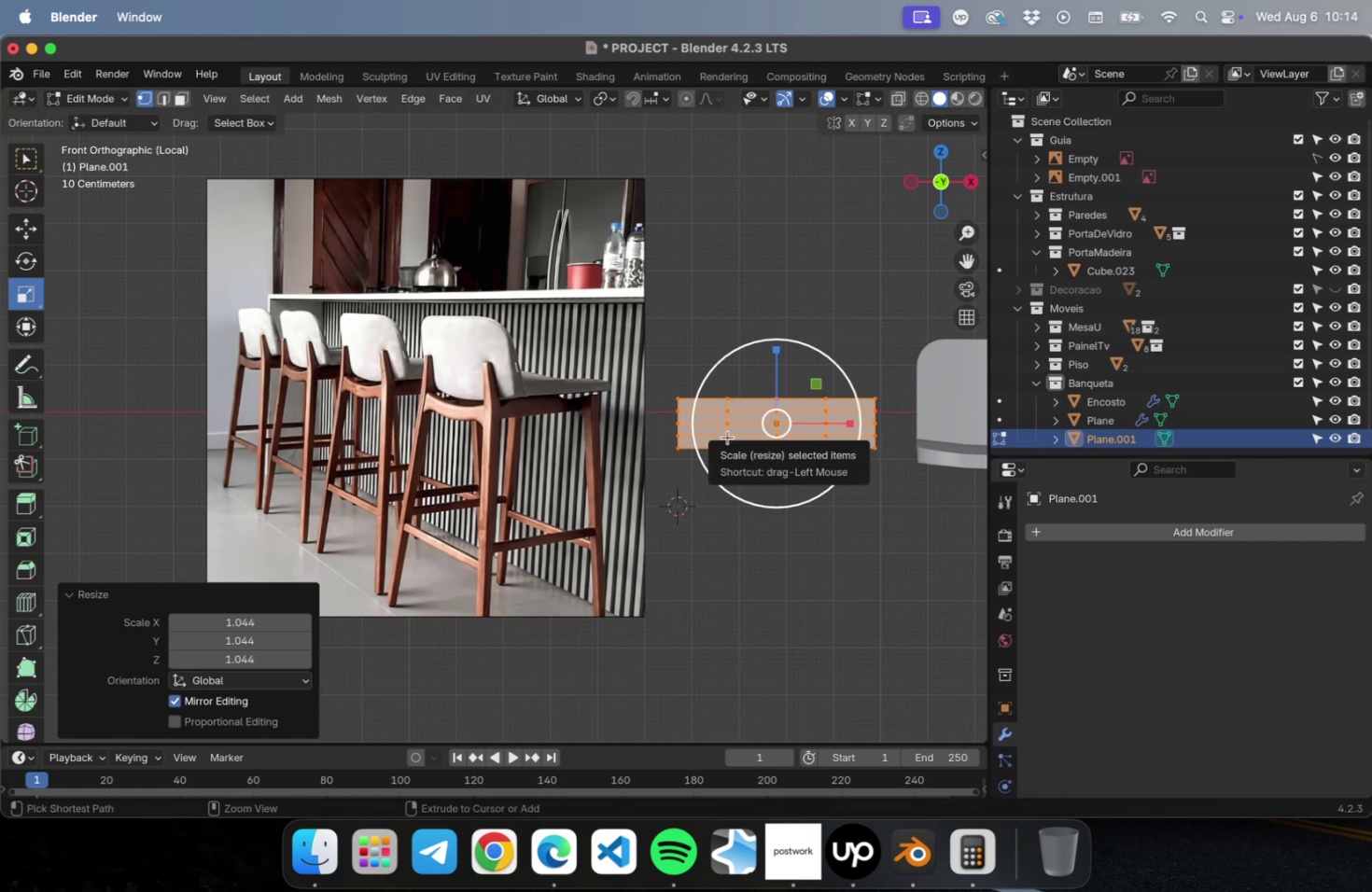 
key(Meta+Z)
 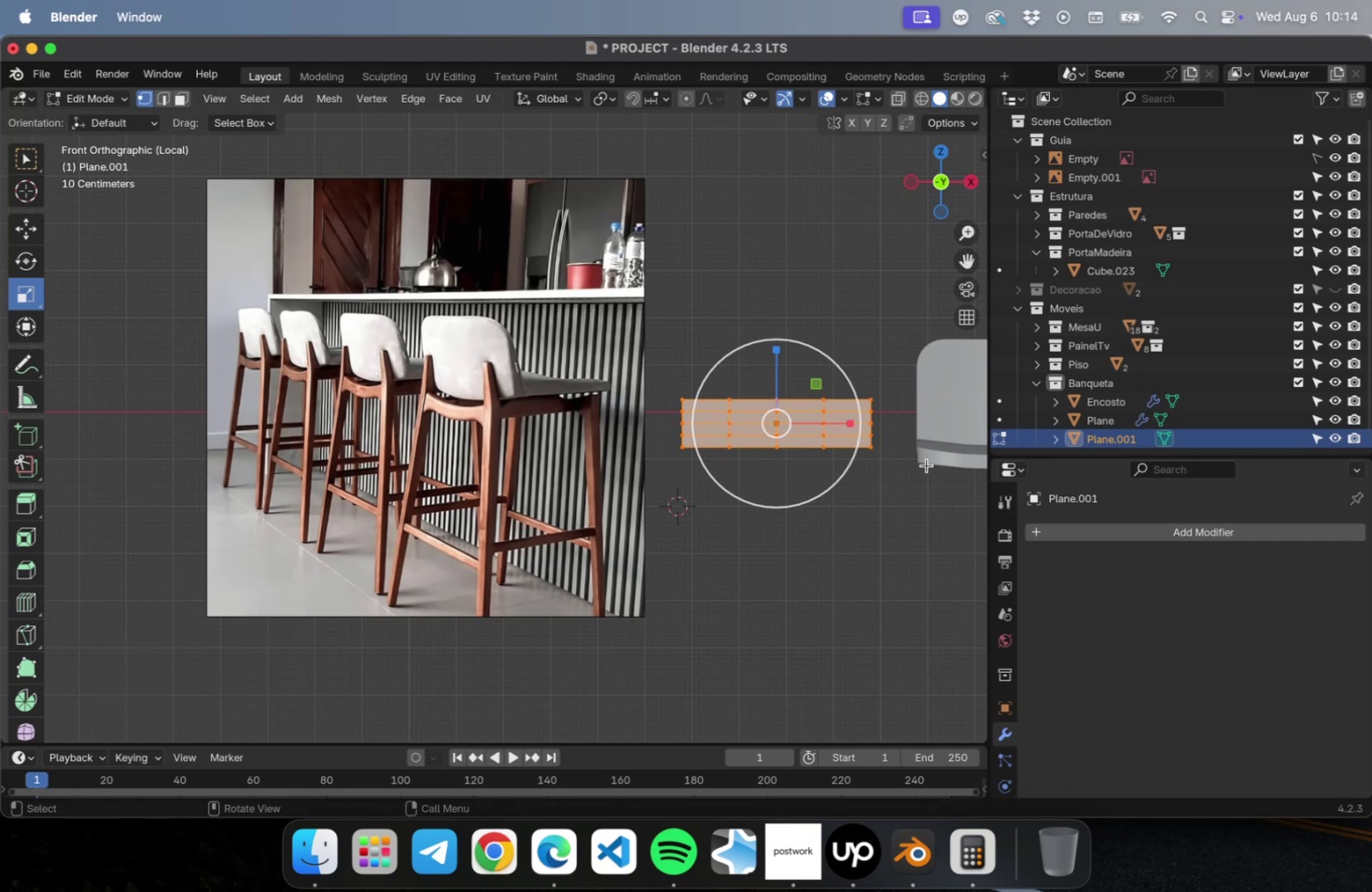 
scroll: coordinate [819, 465], scroll_direction: up, amount: 4.0
 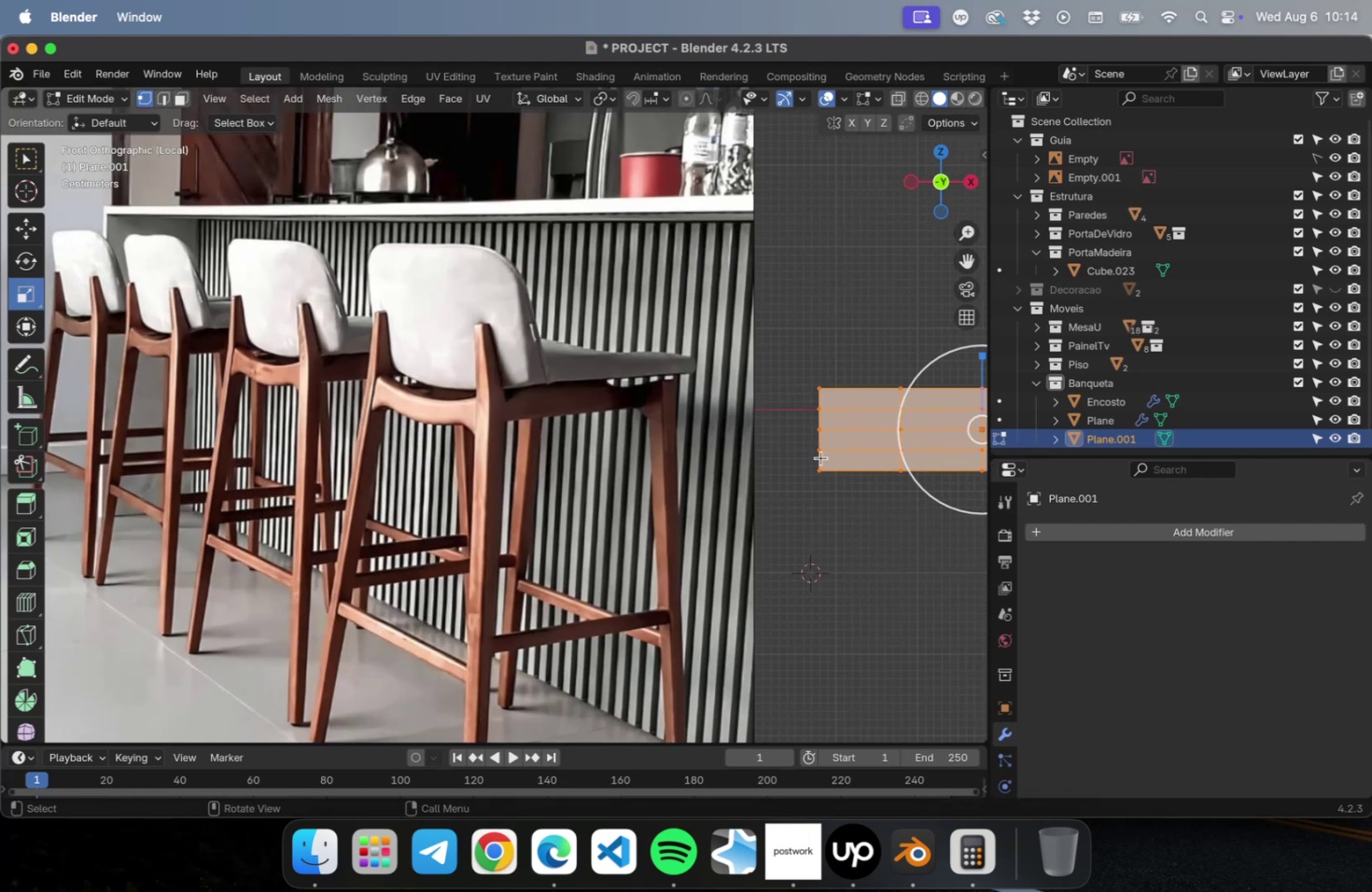 
hold_key(key=ShiftLeft, duration=0.68)
 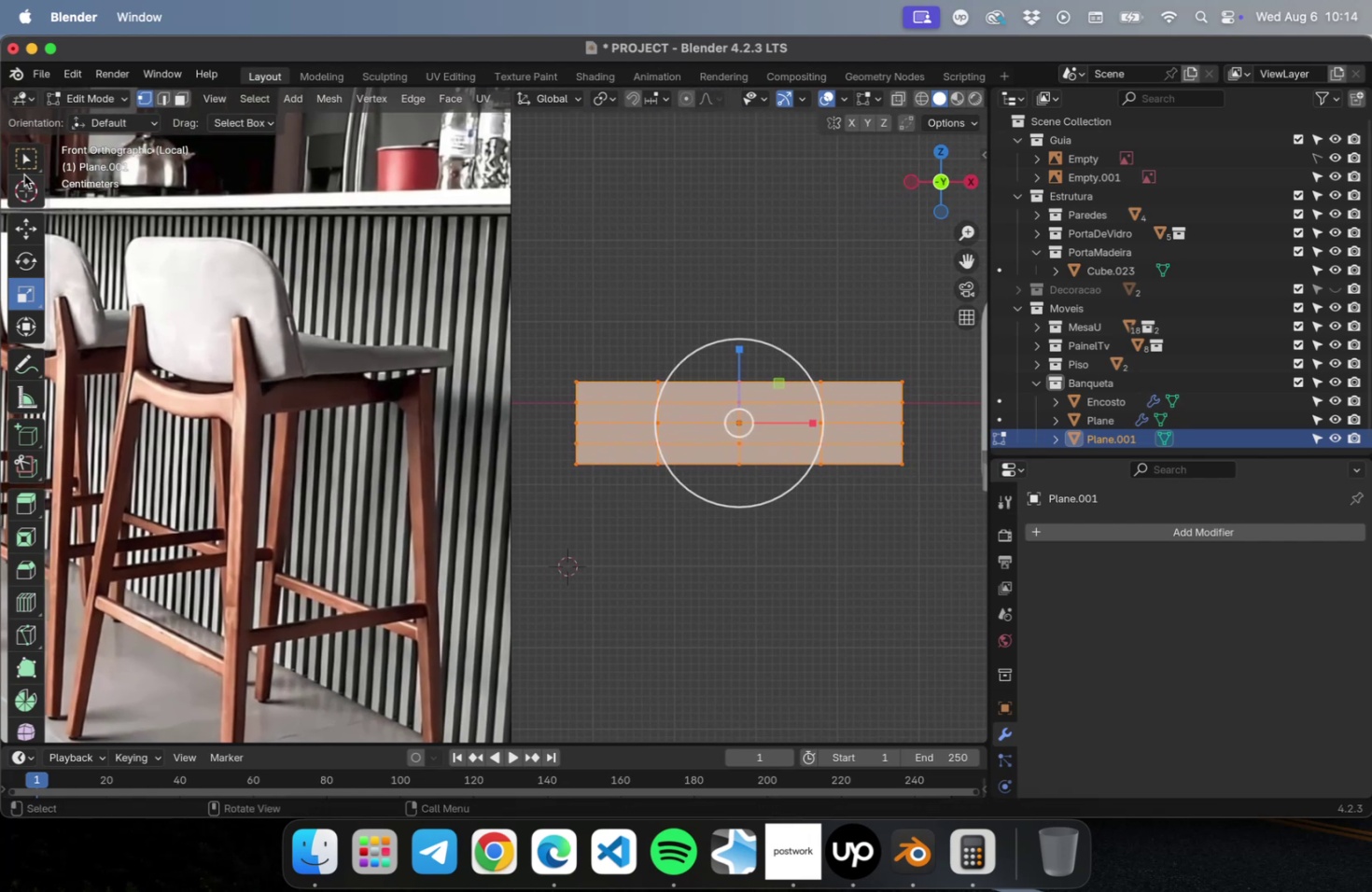 
double_click([21, 159])
 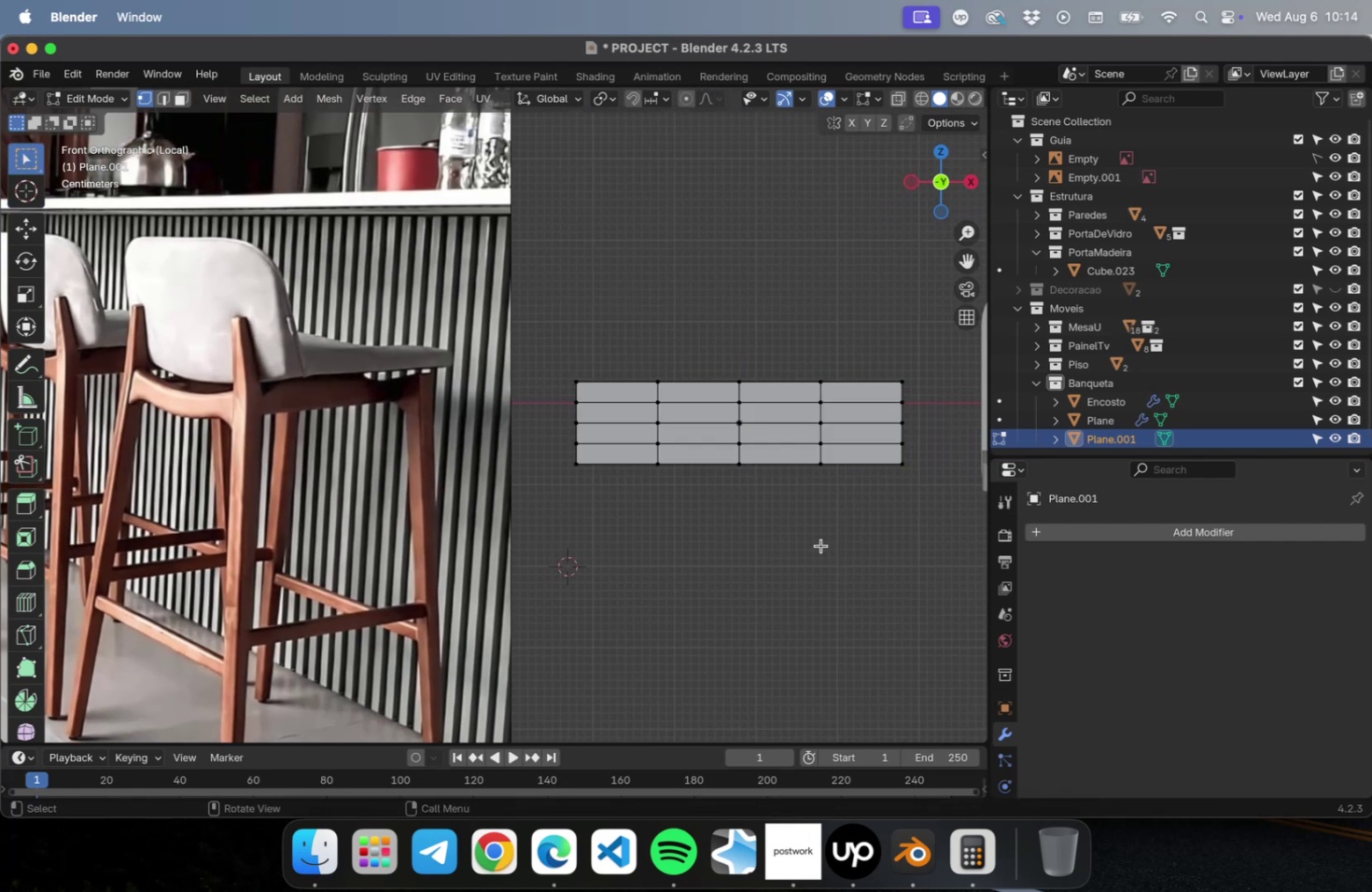 
left_click_drag(start_coordinate=[764, 530], to_coordinate=[704, 319])
 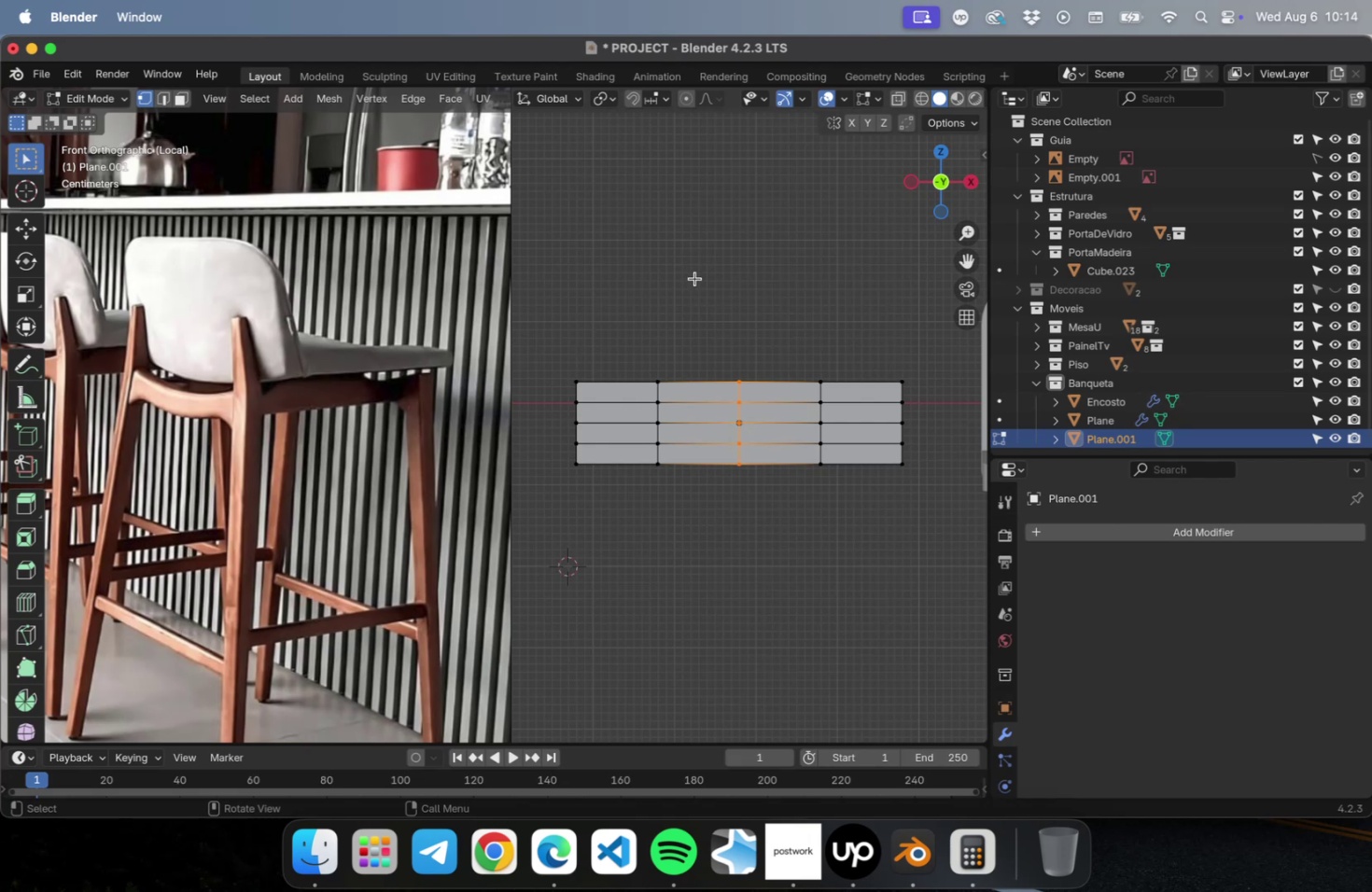 
wait(7.02)
 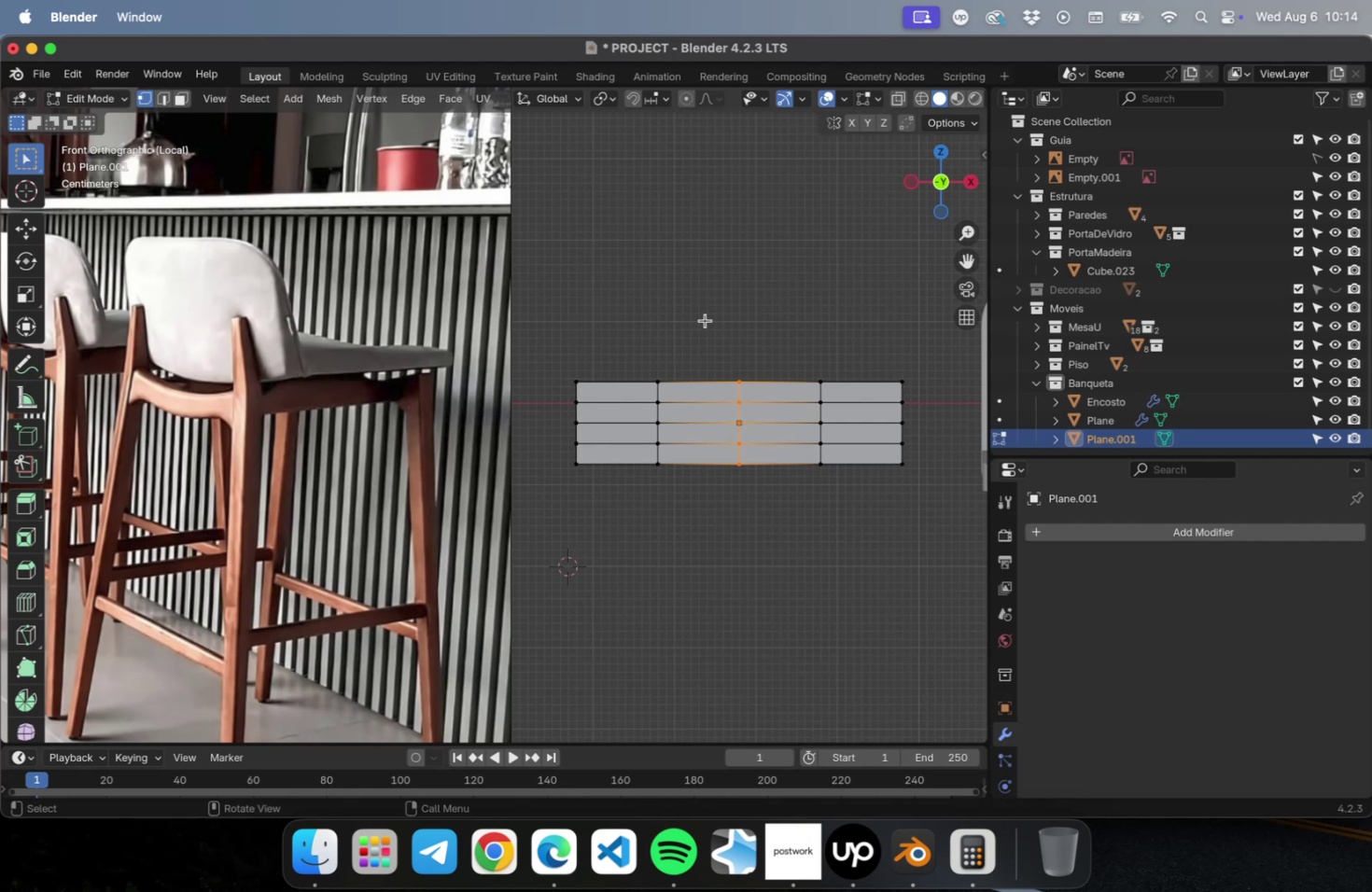 
left_click_drag(start_coordinate=[679, 524], to_coordinate=[654, 341])
 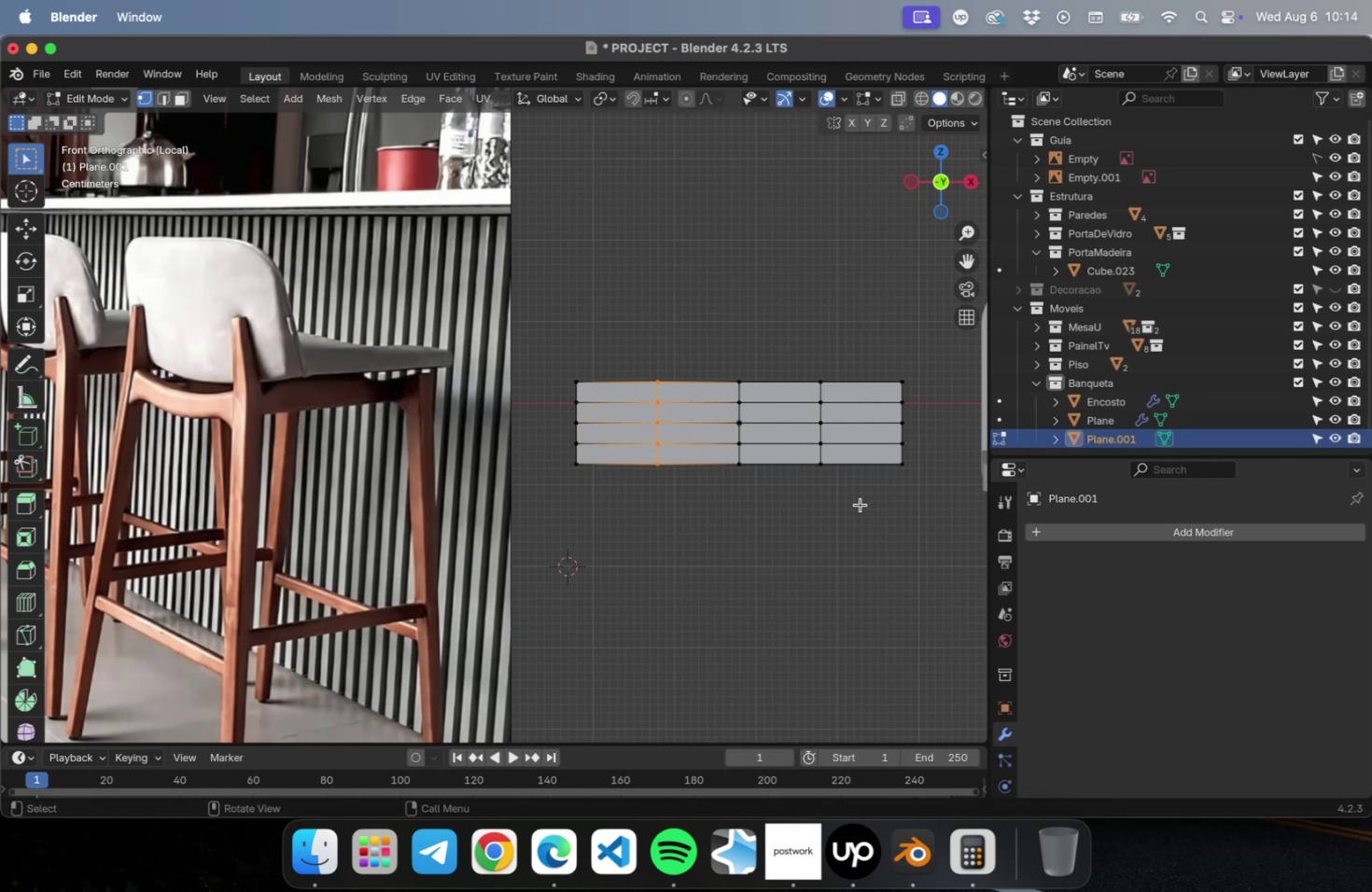 
hold_key(key=ShiftLeft, duration=0.75)
left_click_drag(start_coordinate=[862, 514], to_coordinate=[812, 365])
 